 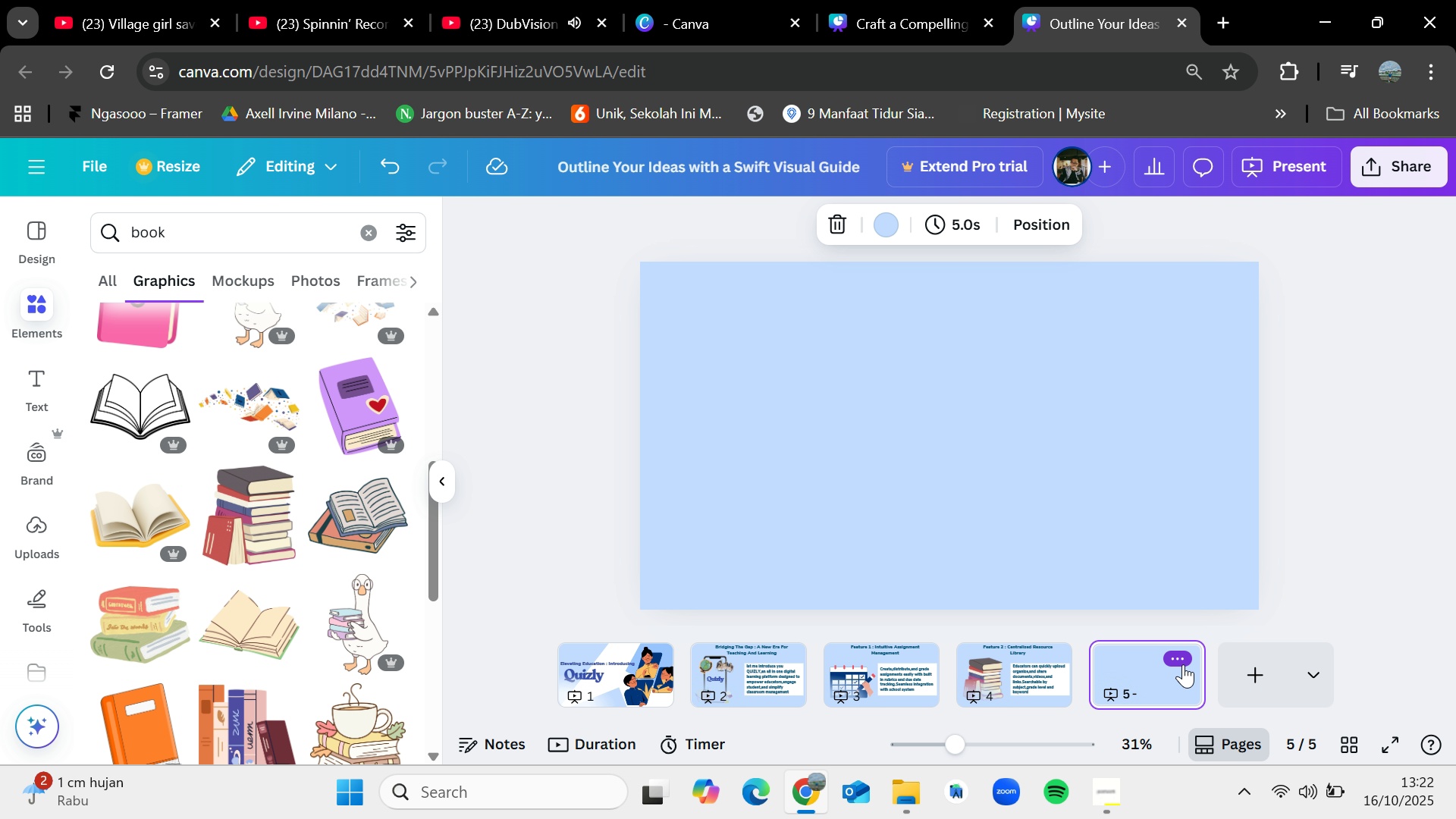 
left_click([984, 288])
 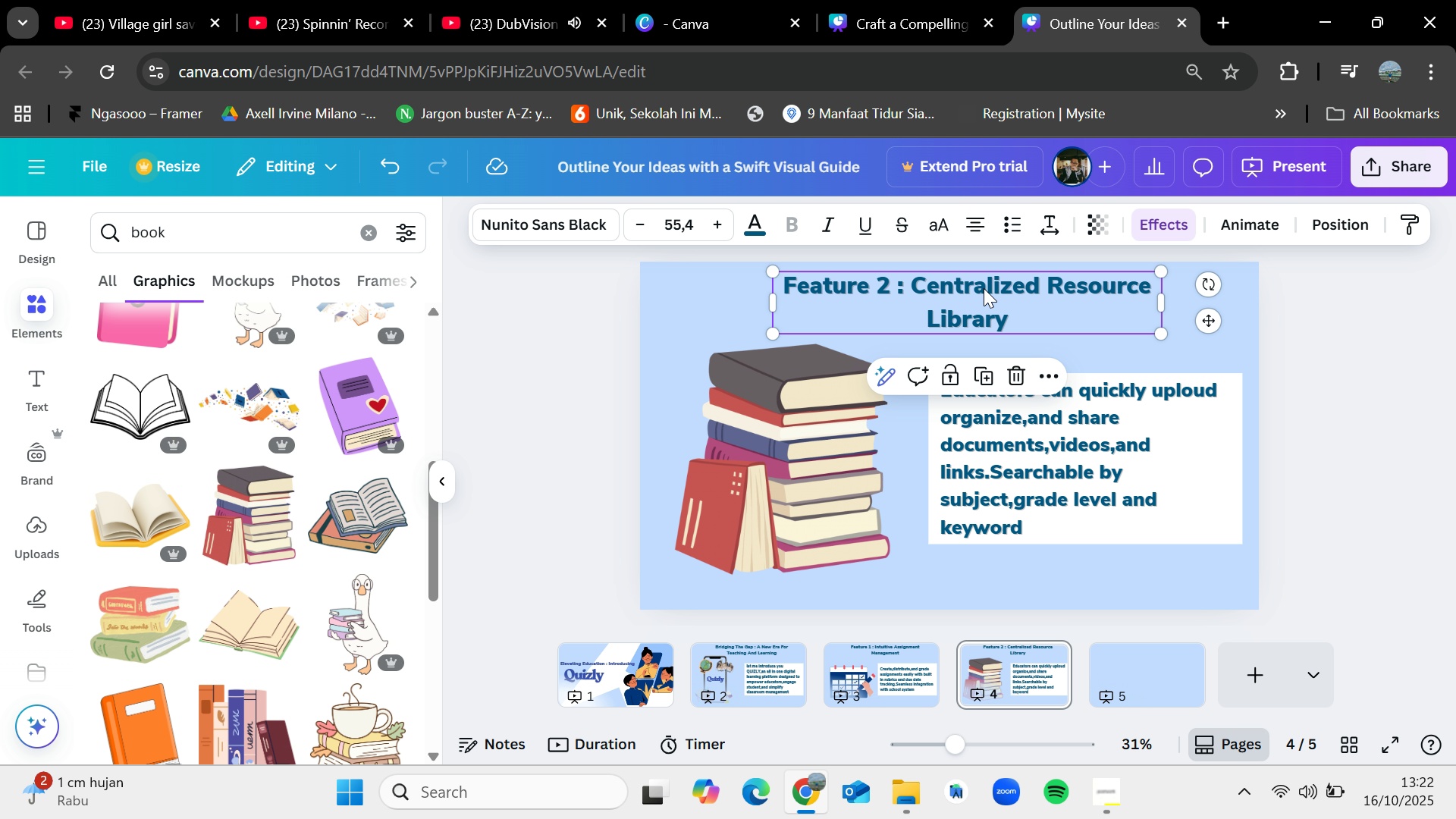 
hold_key(key=ControlLeft, duration=1.11)
 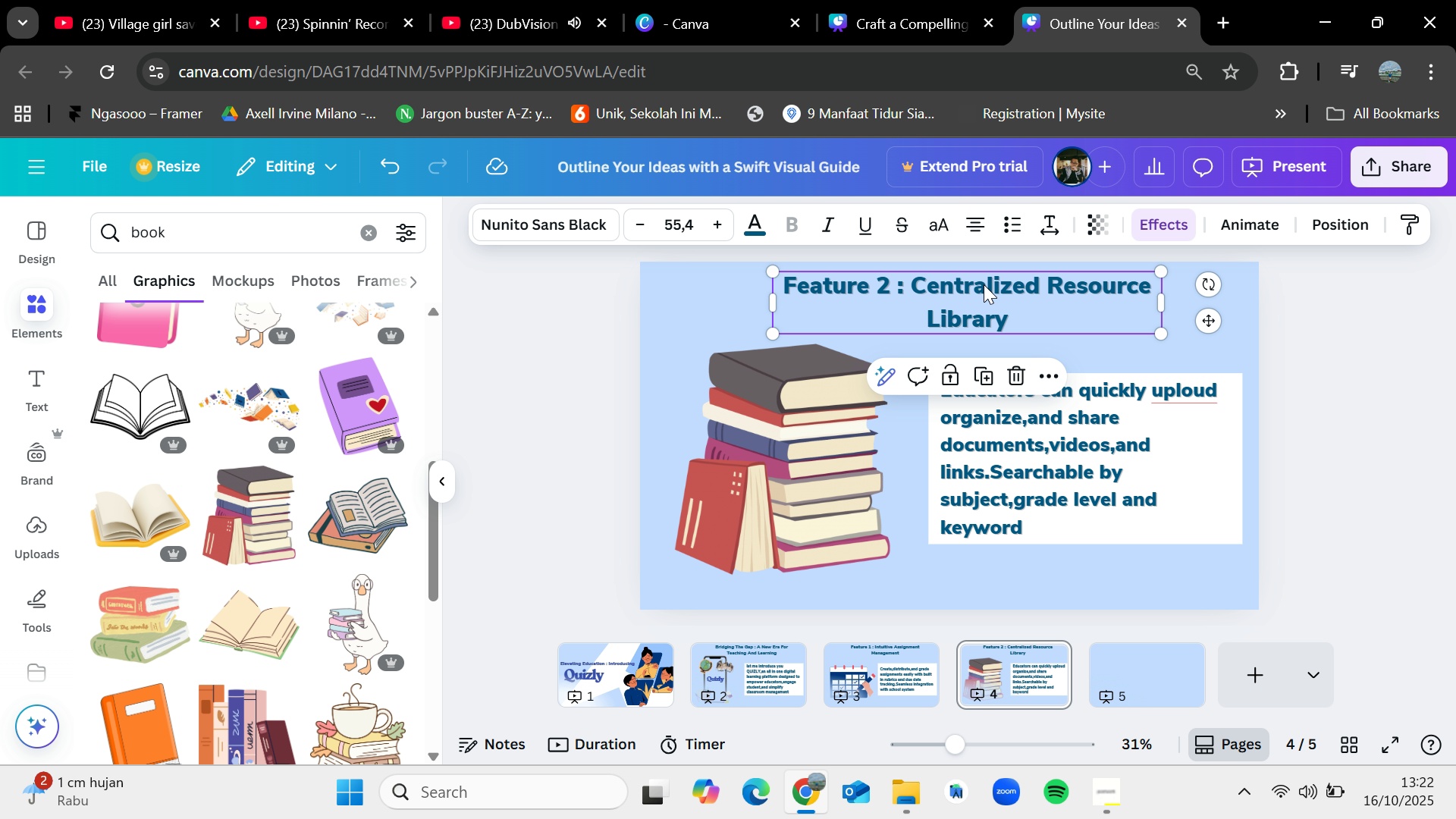 
hold_key(key=C, duration=0.31)
 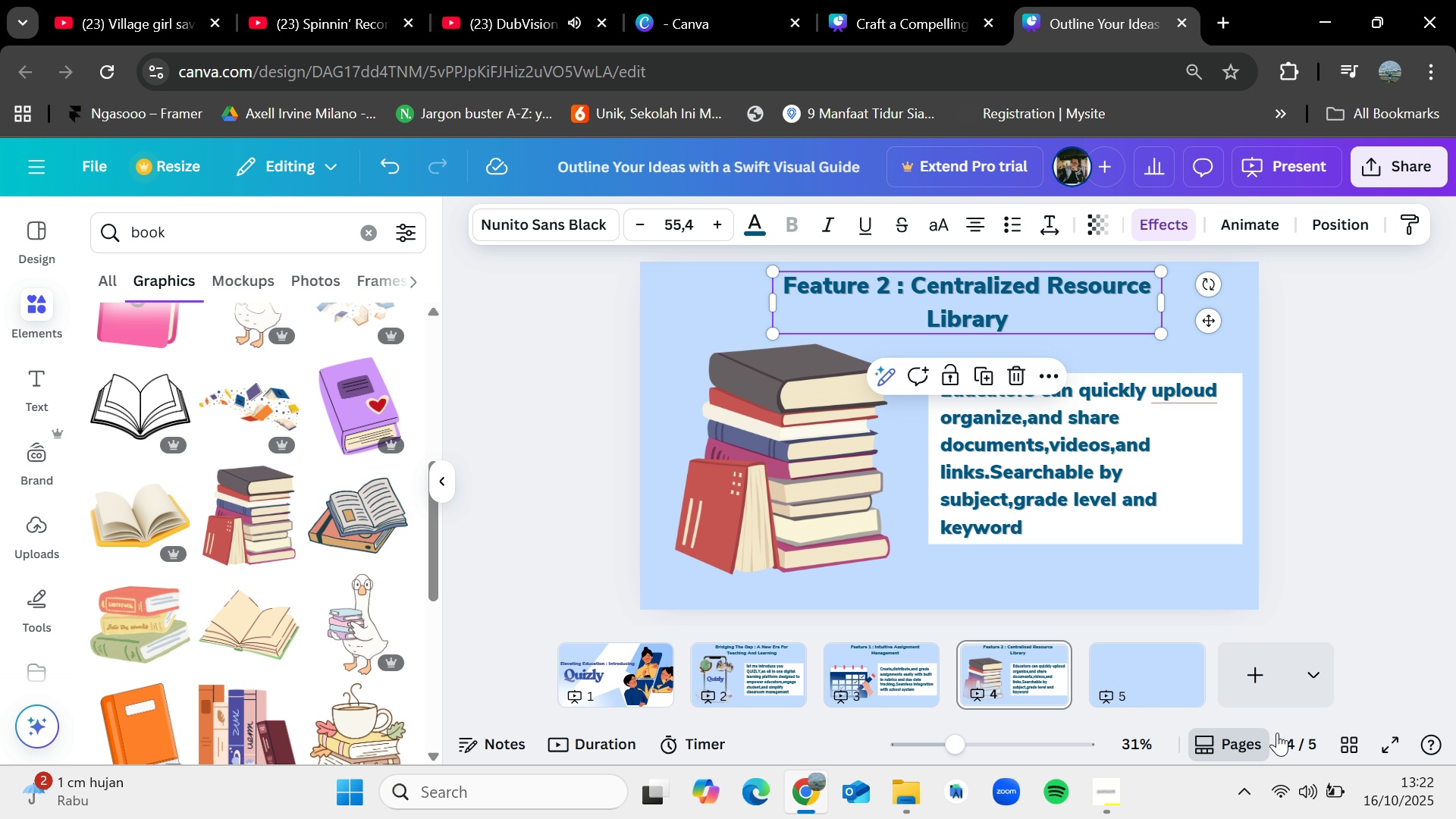 
key(Control+V)
 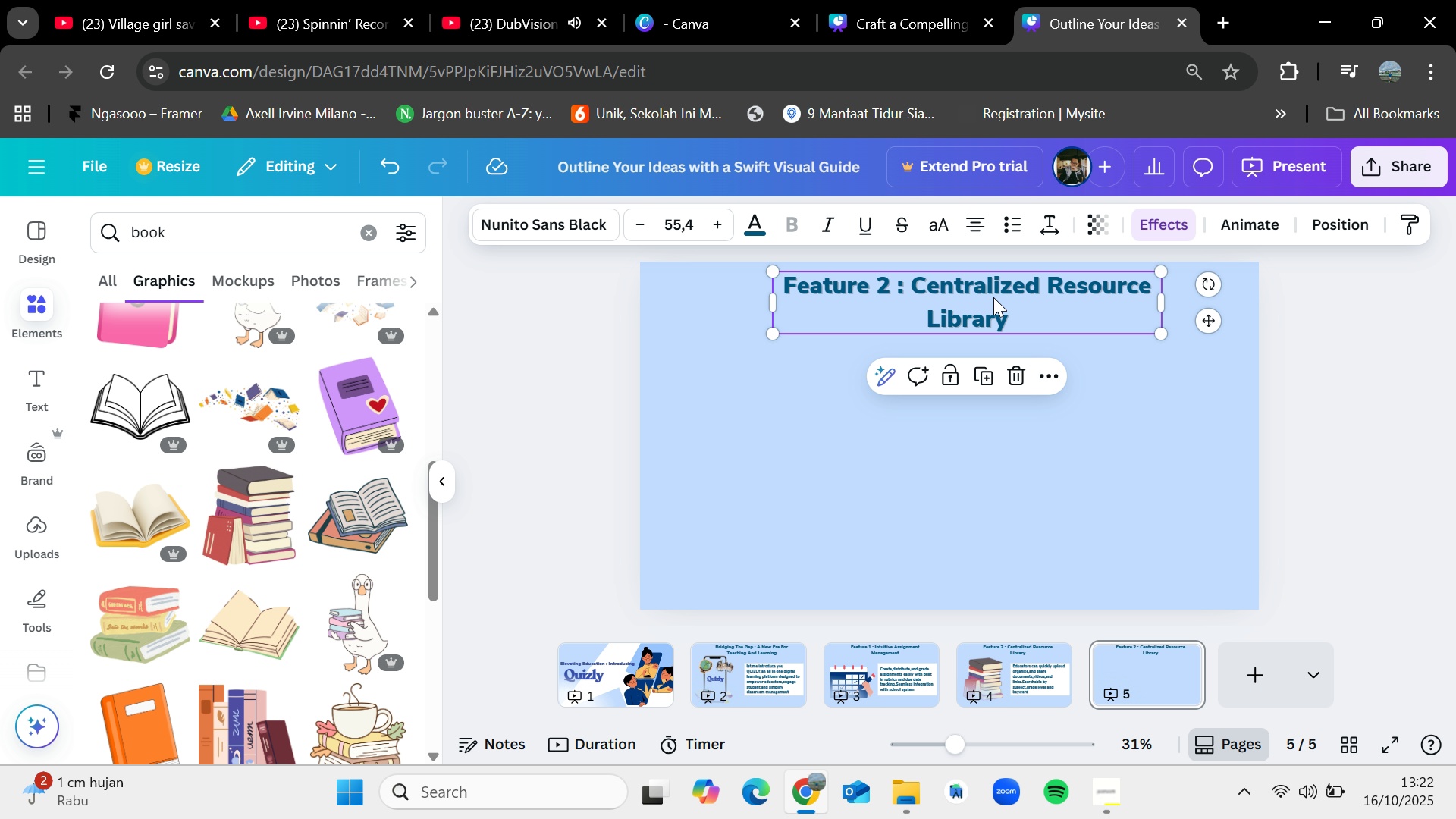 
double_click([993, 297])
 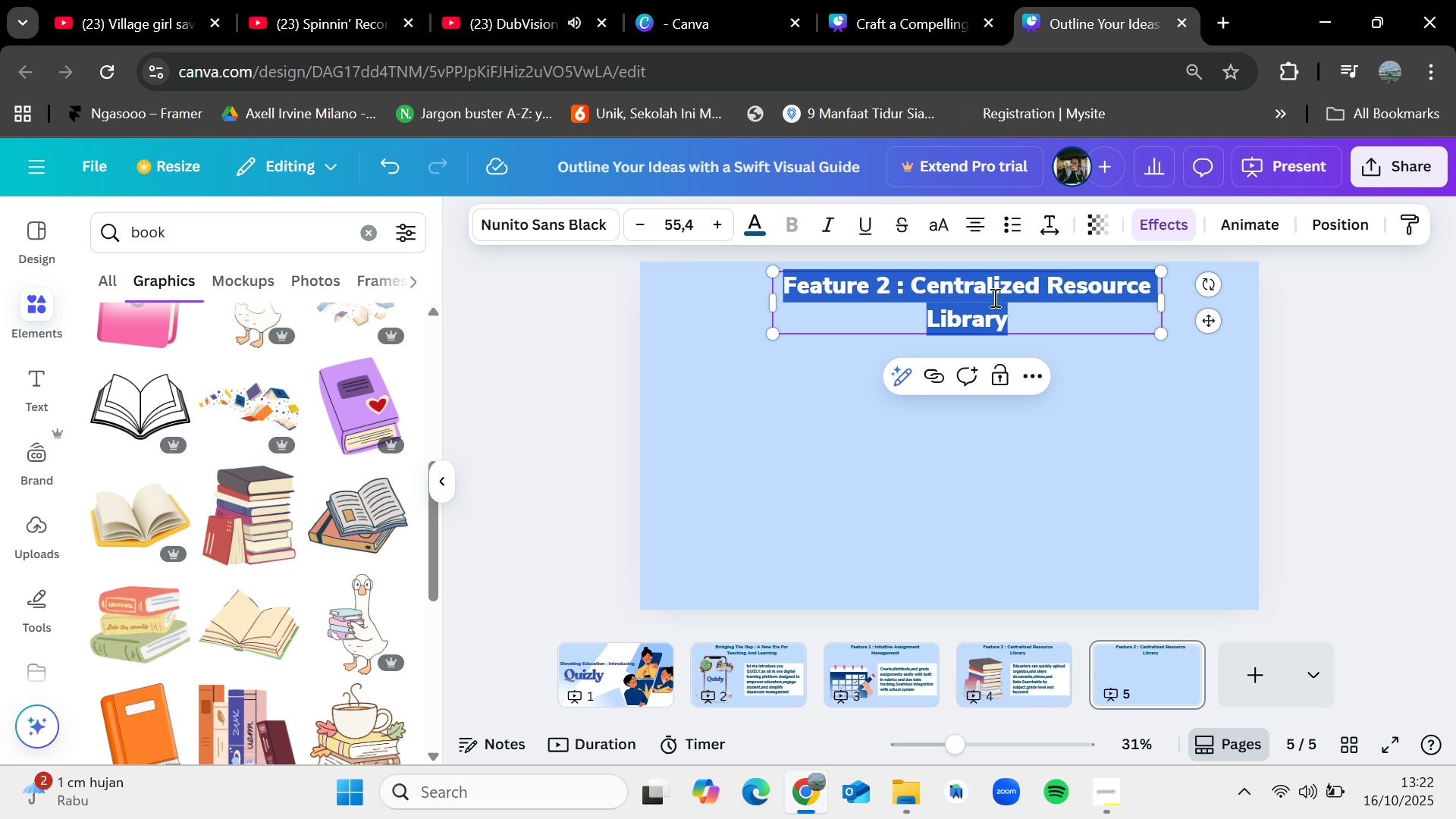 
key(Backspace)
type(Benefit)
 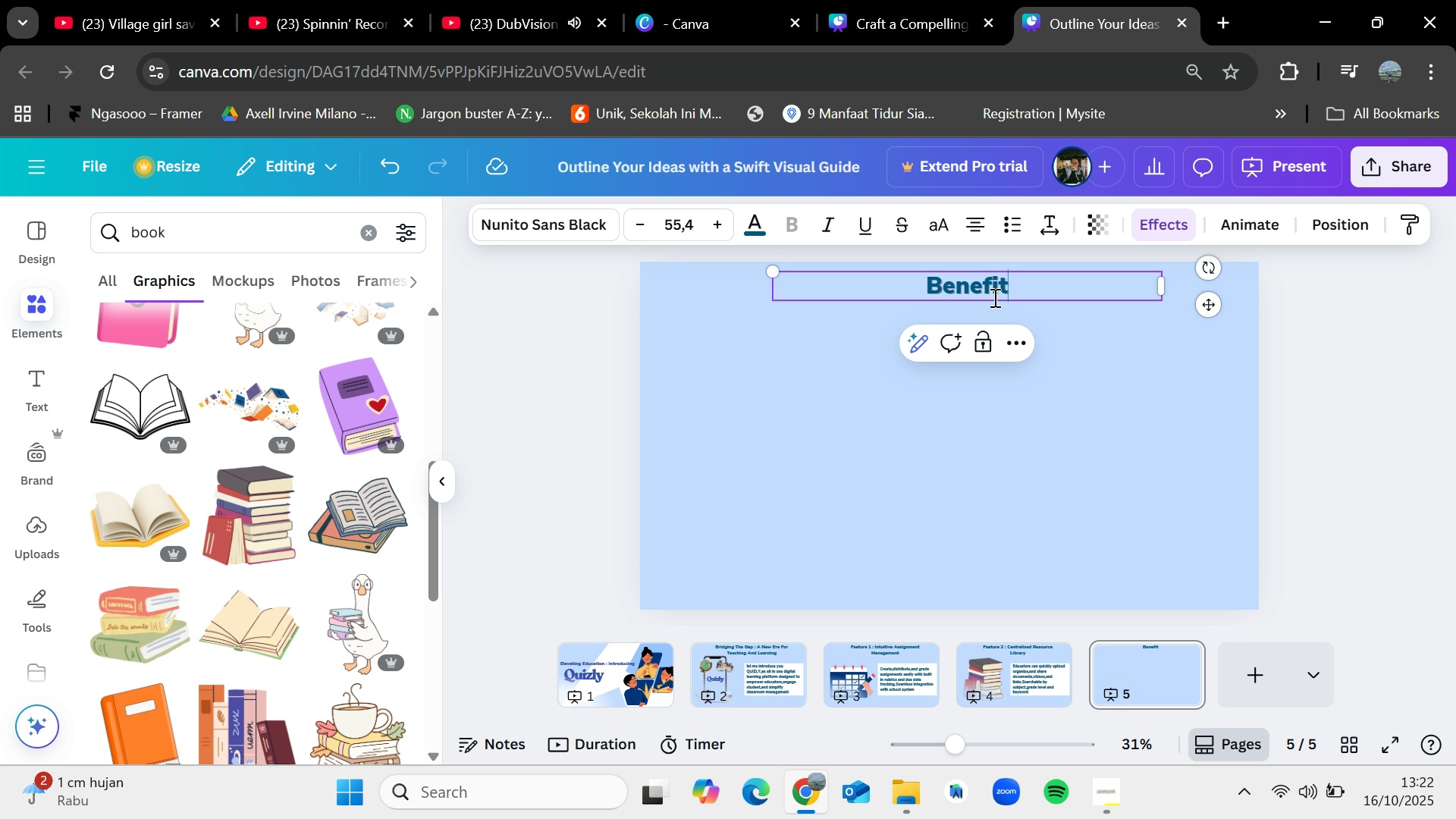 
wait(5.35)
 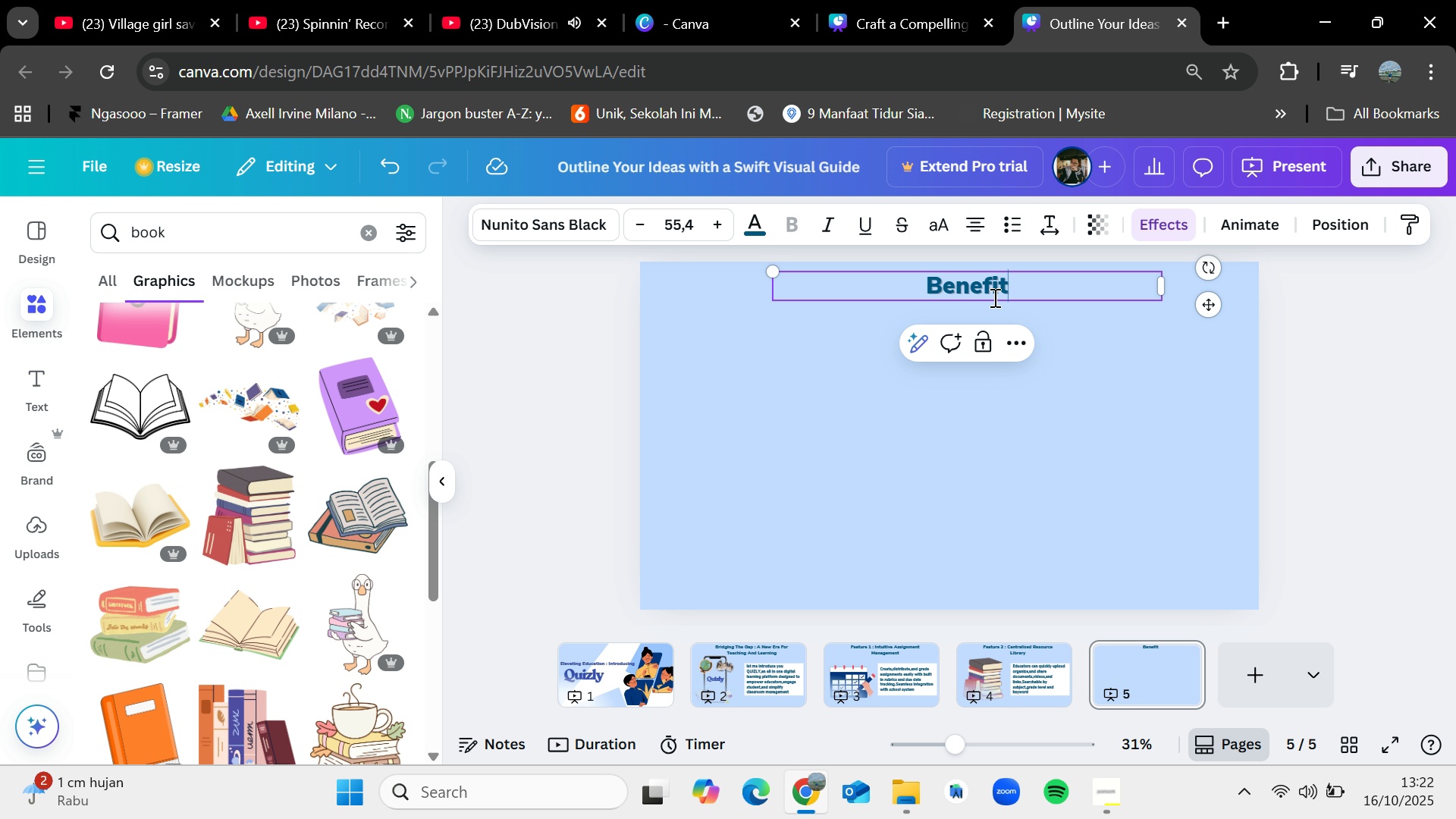 
left_click([1002, 473])
 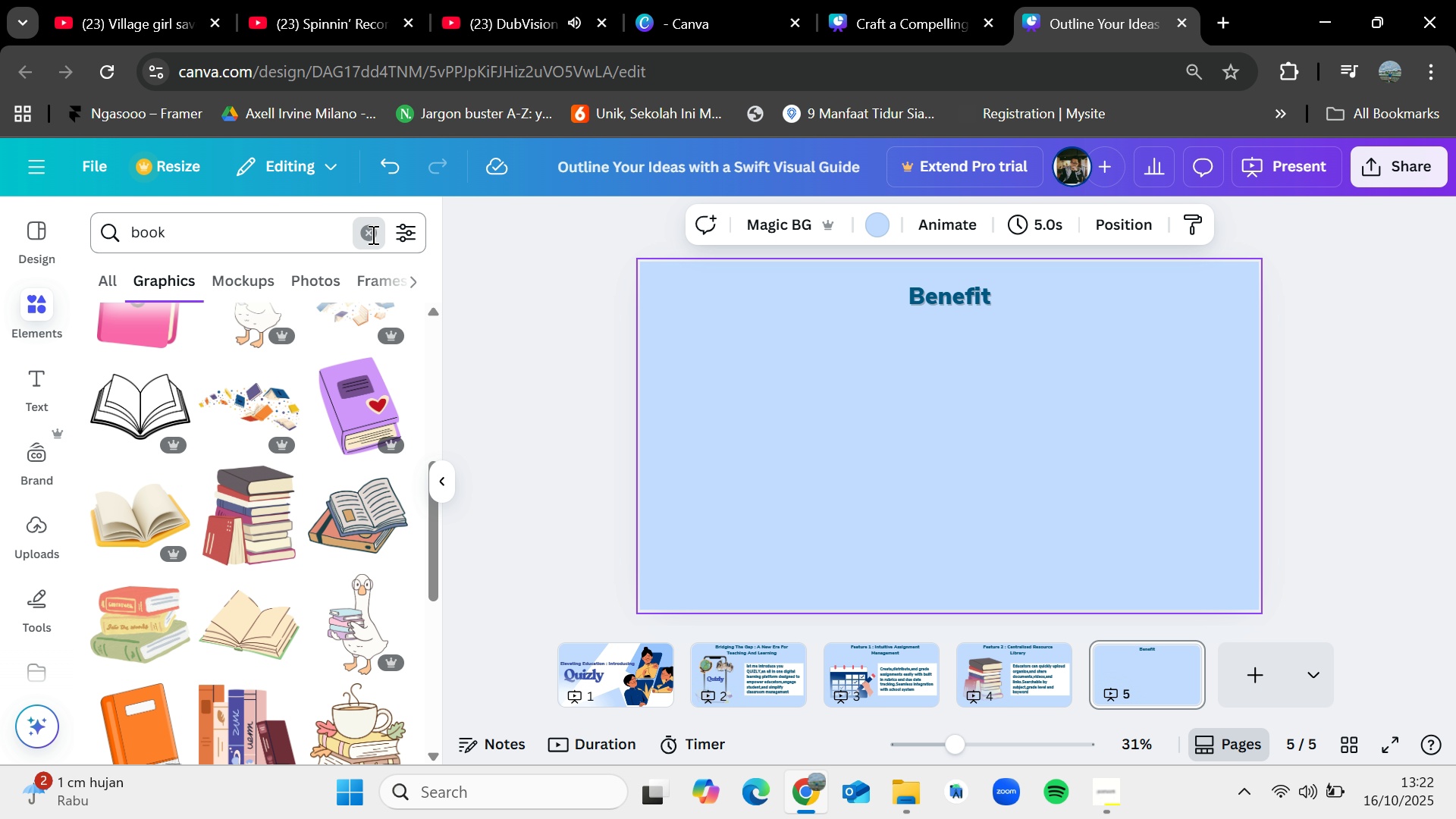 
type(graph)
 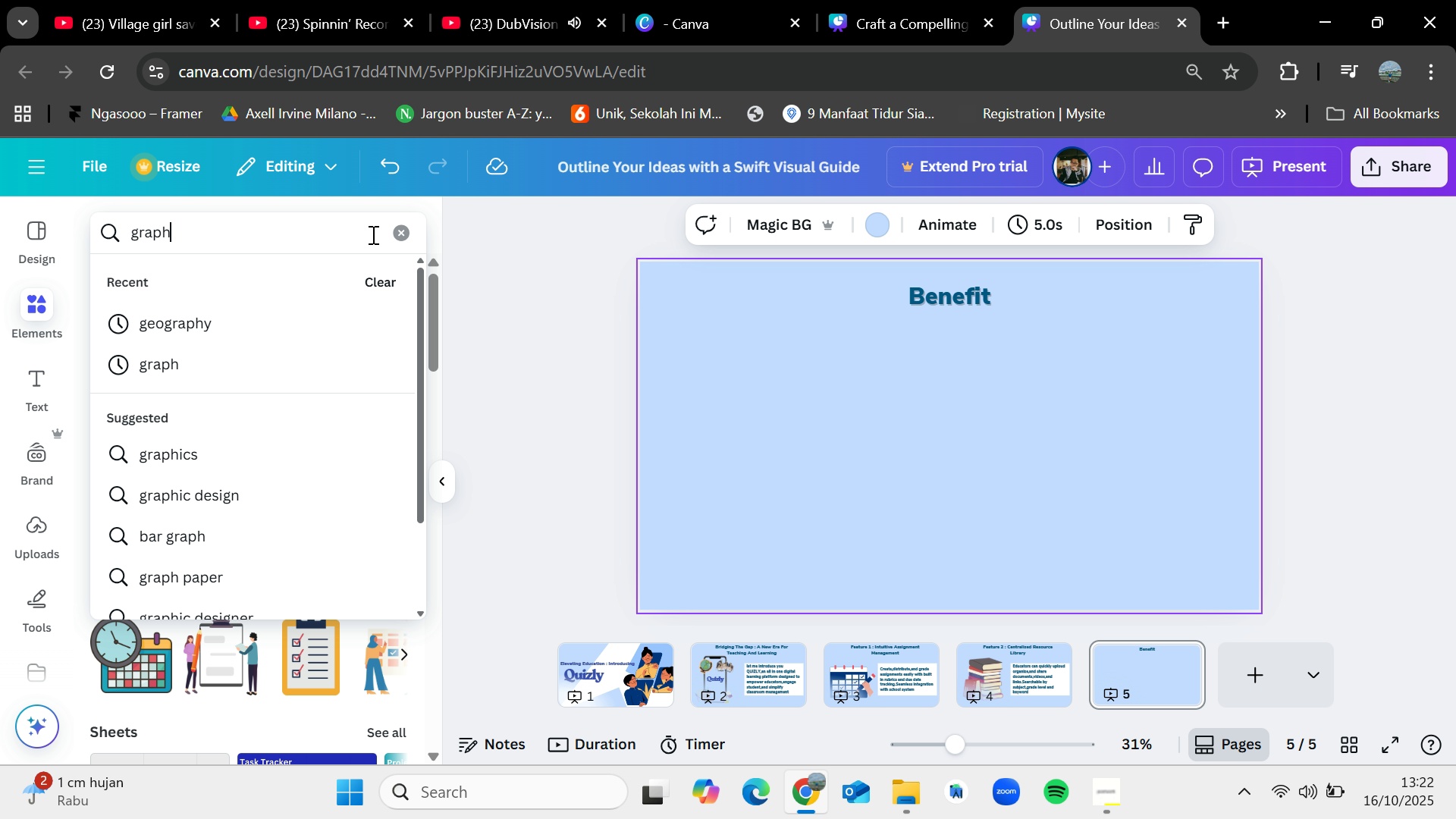 
key(Enter)
 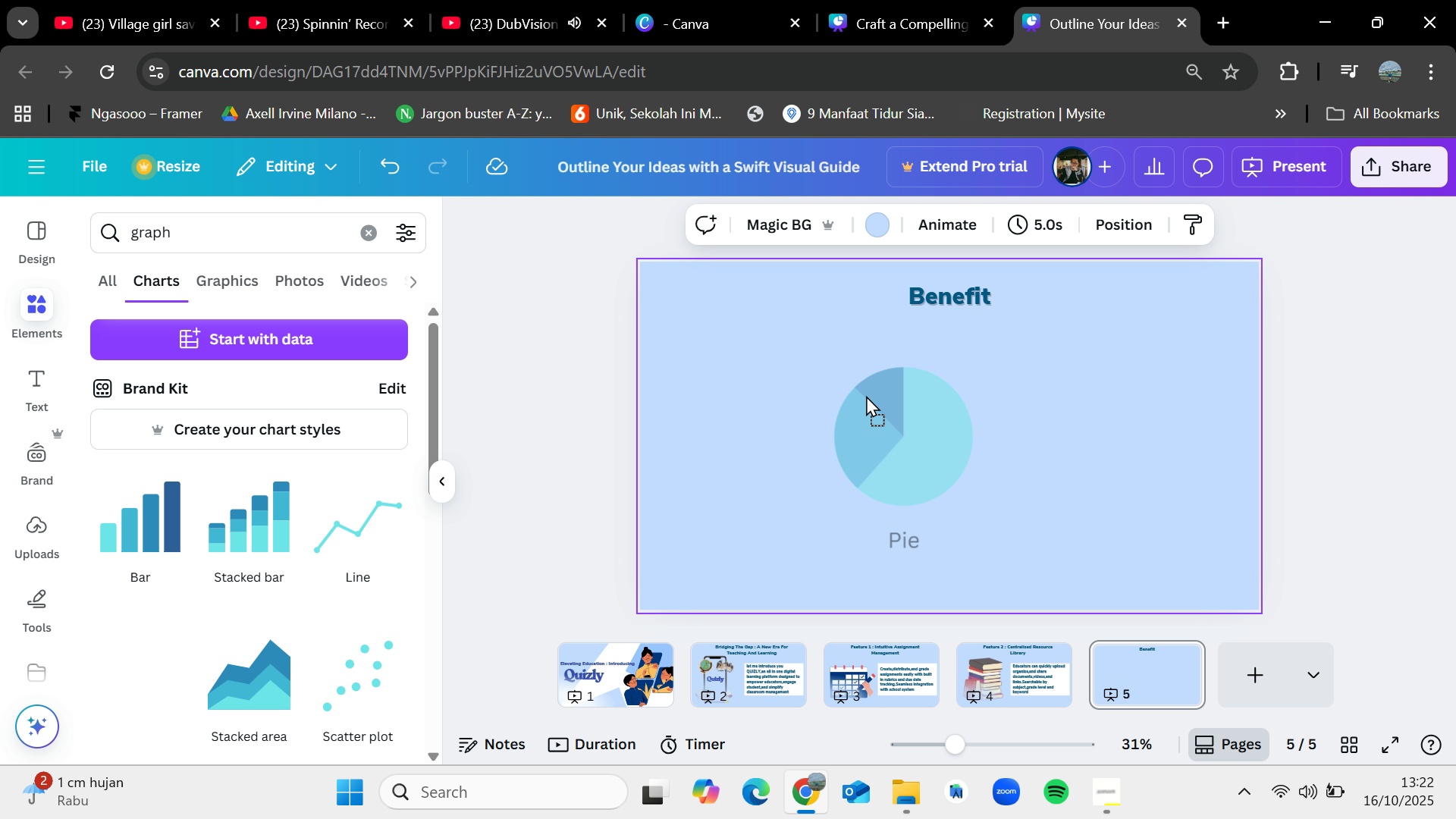 
wait(12.67)
 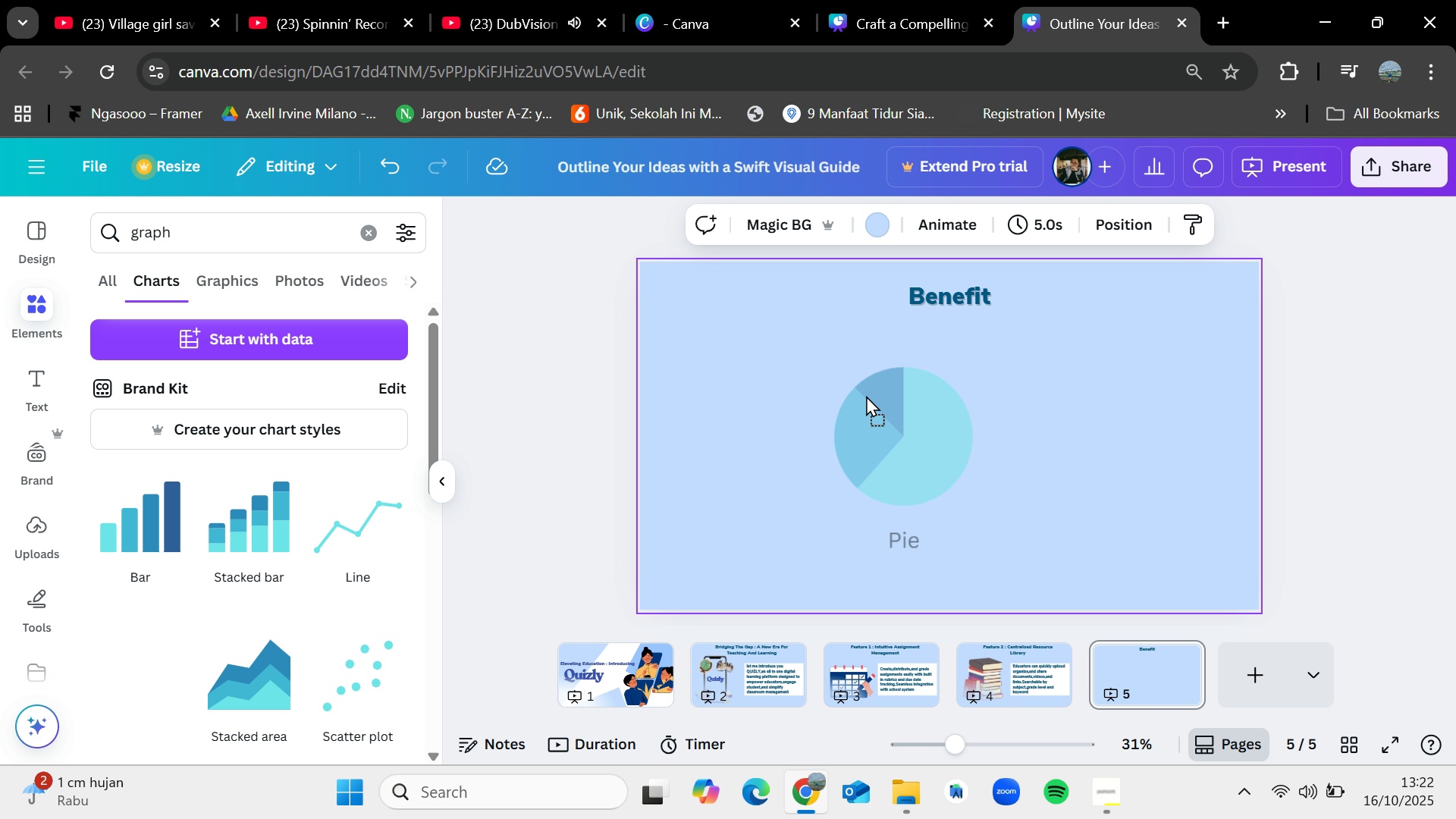 
mouse_move([516, 228])
 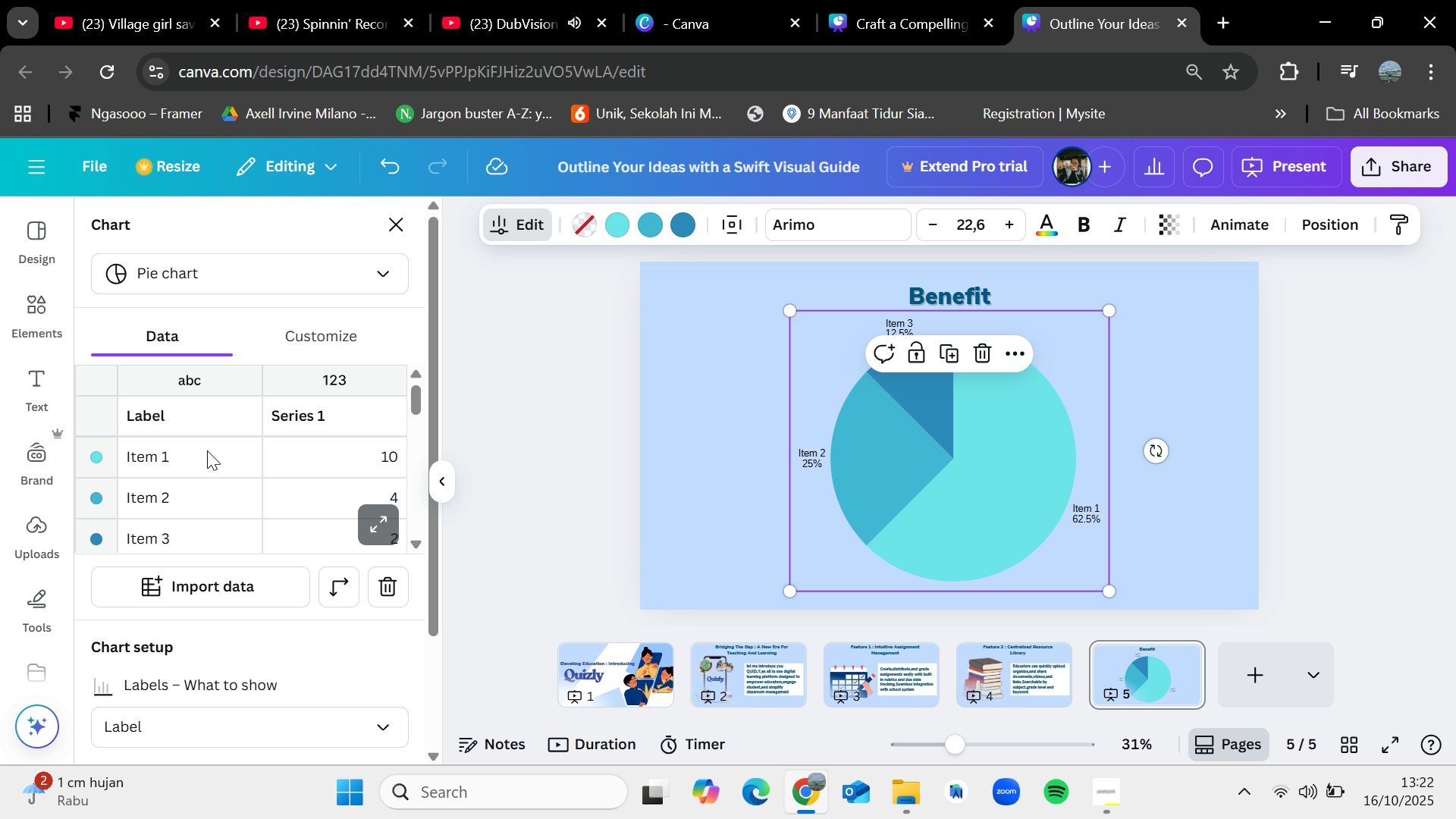 
double_click([207, 450])
 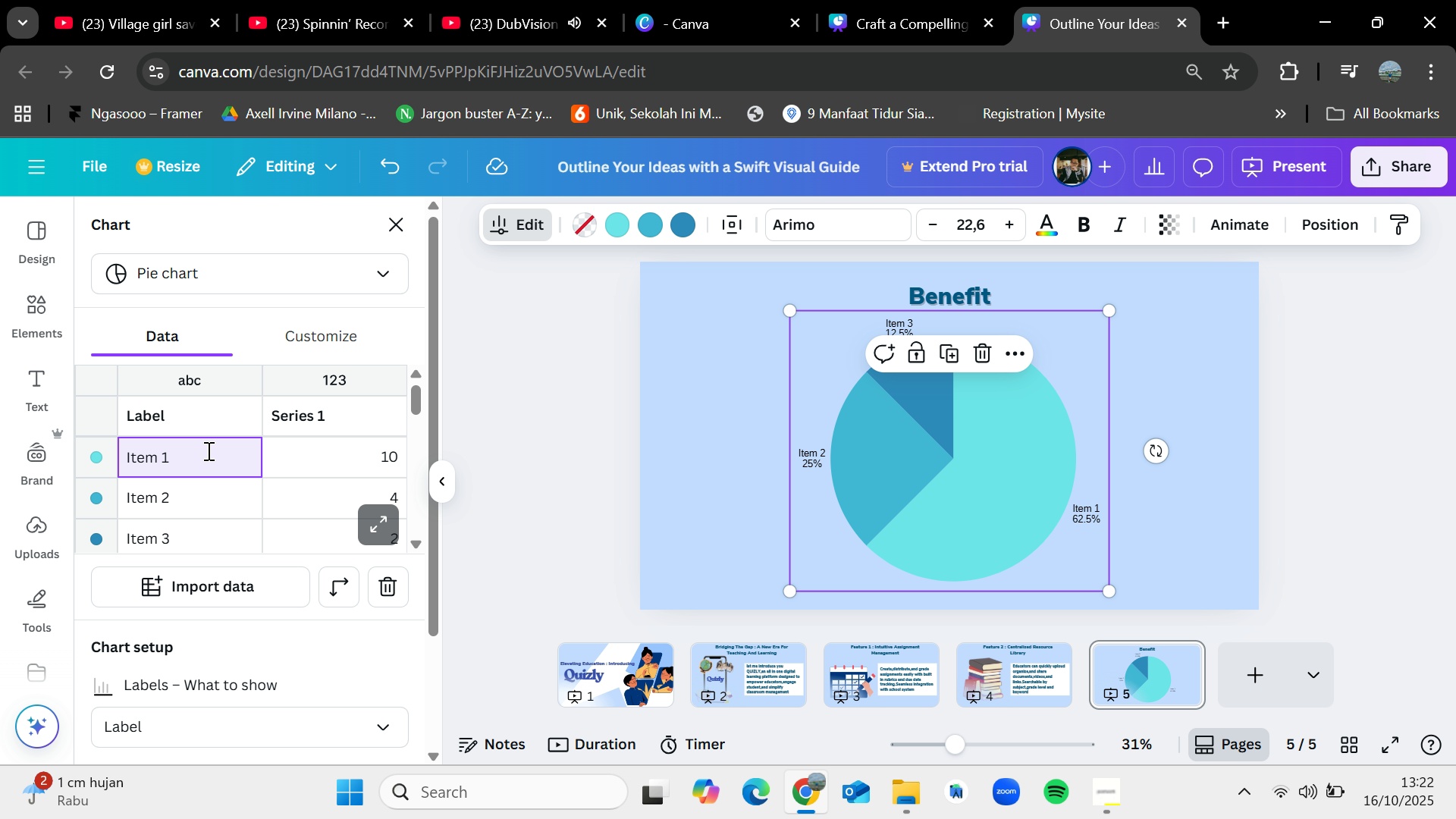 
hold_key(key=Backspace, duration=0.97)
 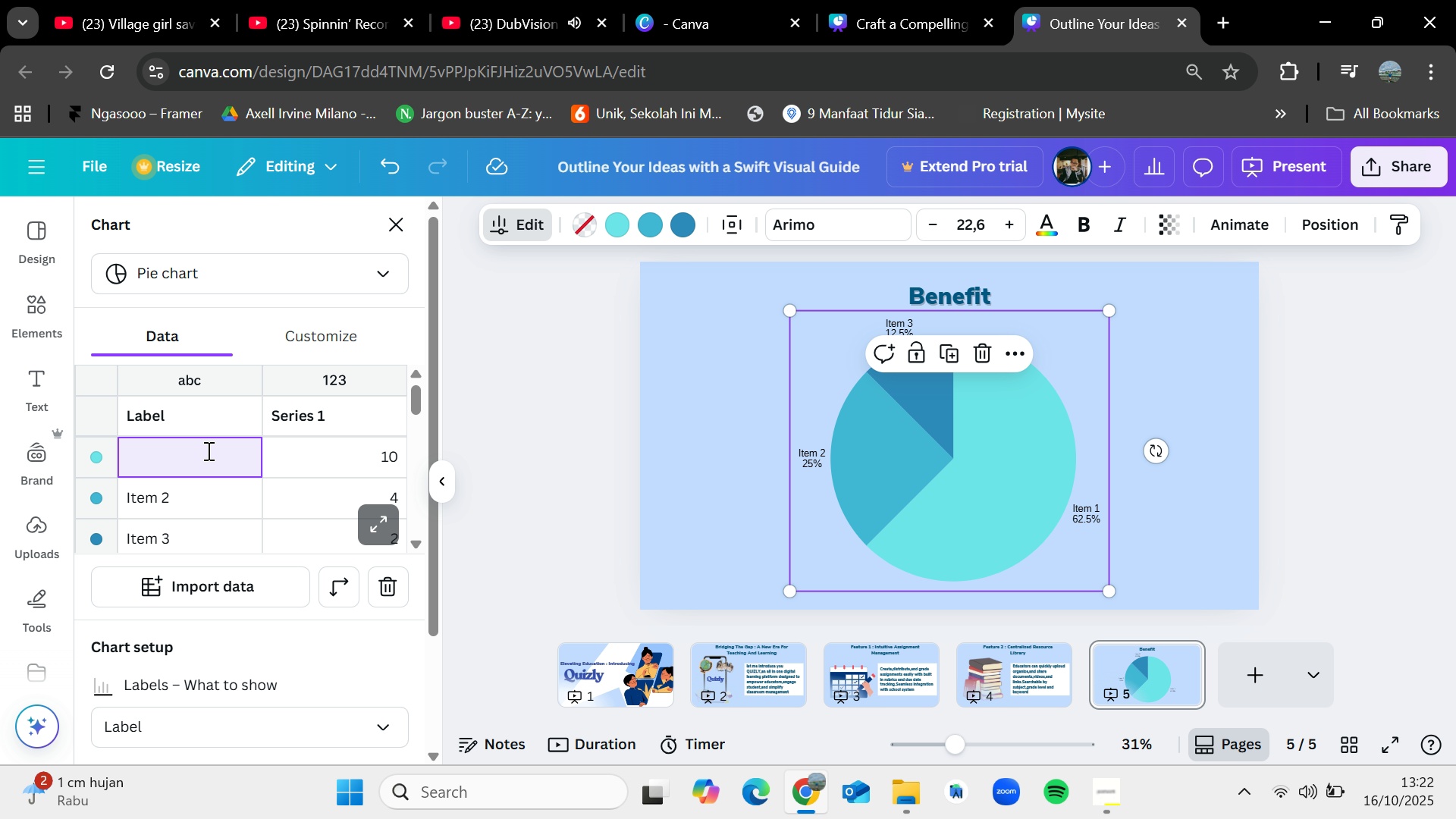 
type(Saves times )
key(Backspace)
key(Backspace)
key(Backspace)
key(Backspace)
key(Backspace)
key(Backspace)
type(Tie)
key(Backspace)
type(mes On Administrative Task)
 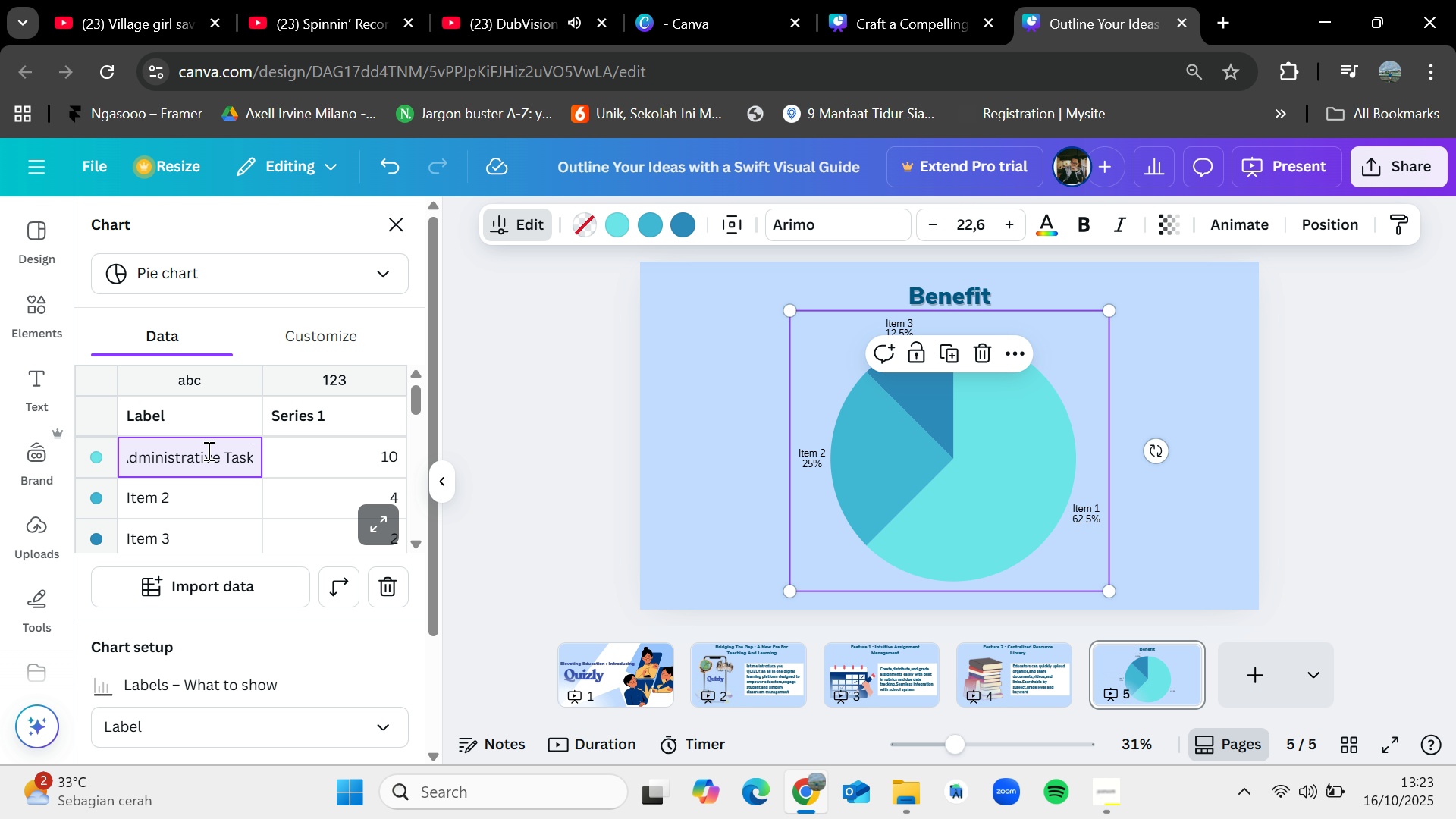 
double_click([217, 497])
 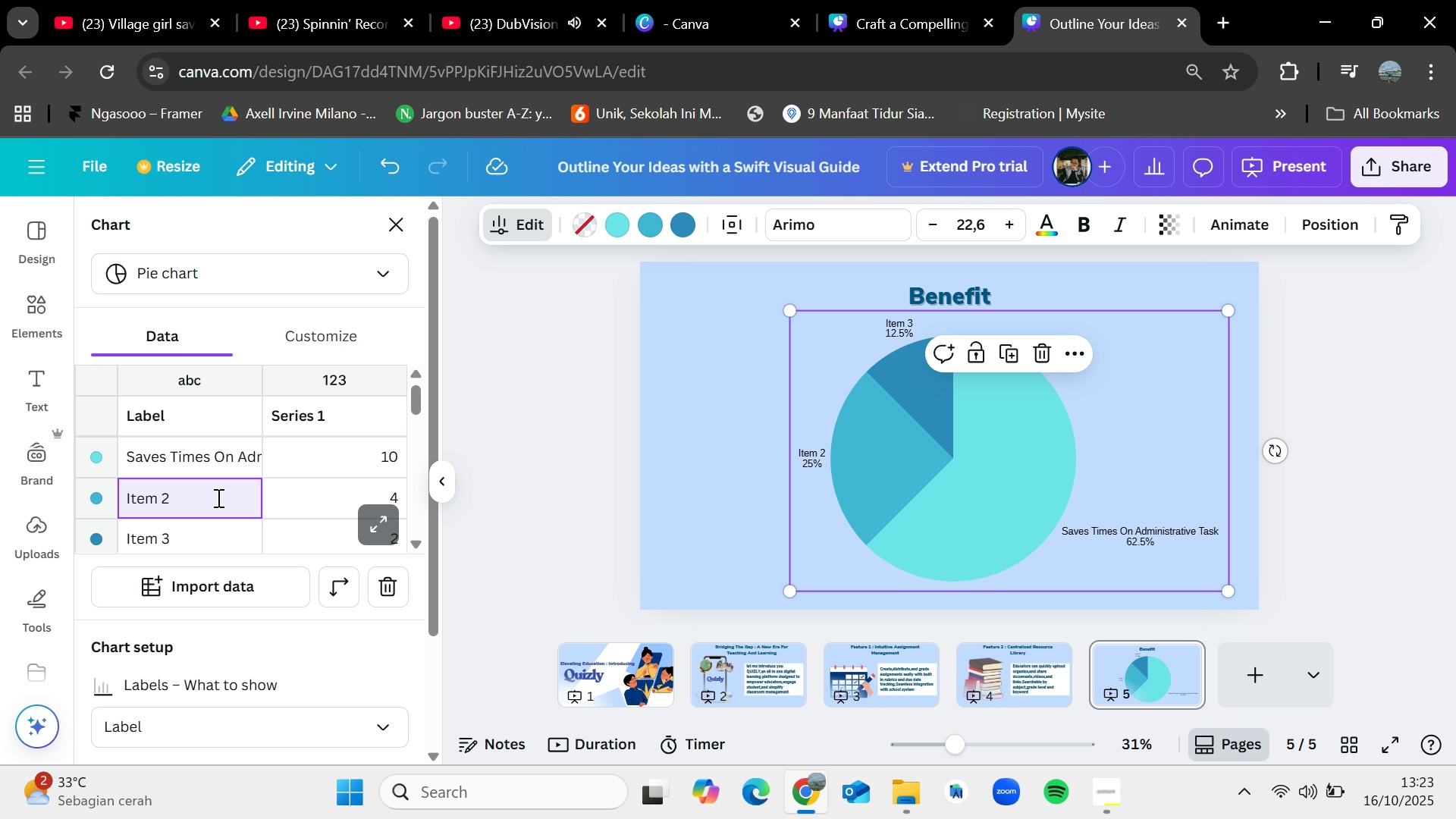 
key(Backspace)
key(Backspace)
key(Backspace)
key(Backspace)
key(Backspace)
key(Backspace)
type(Drives Data Informed Decision)
 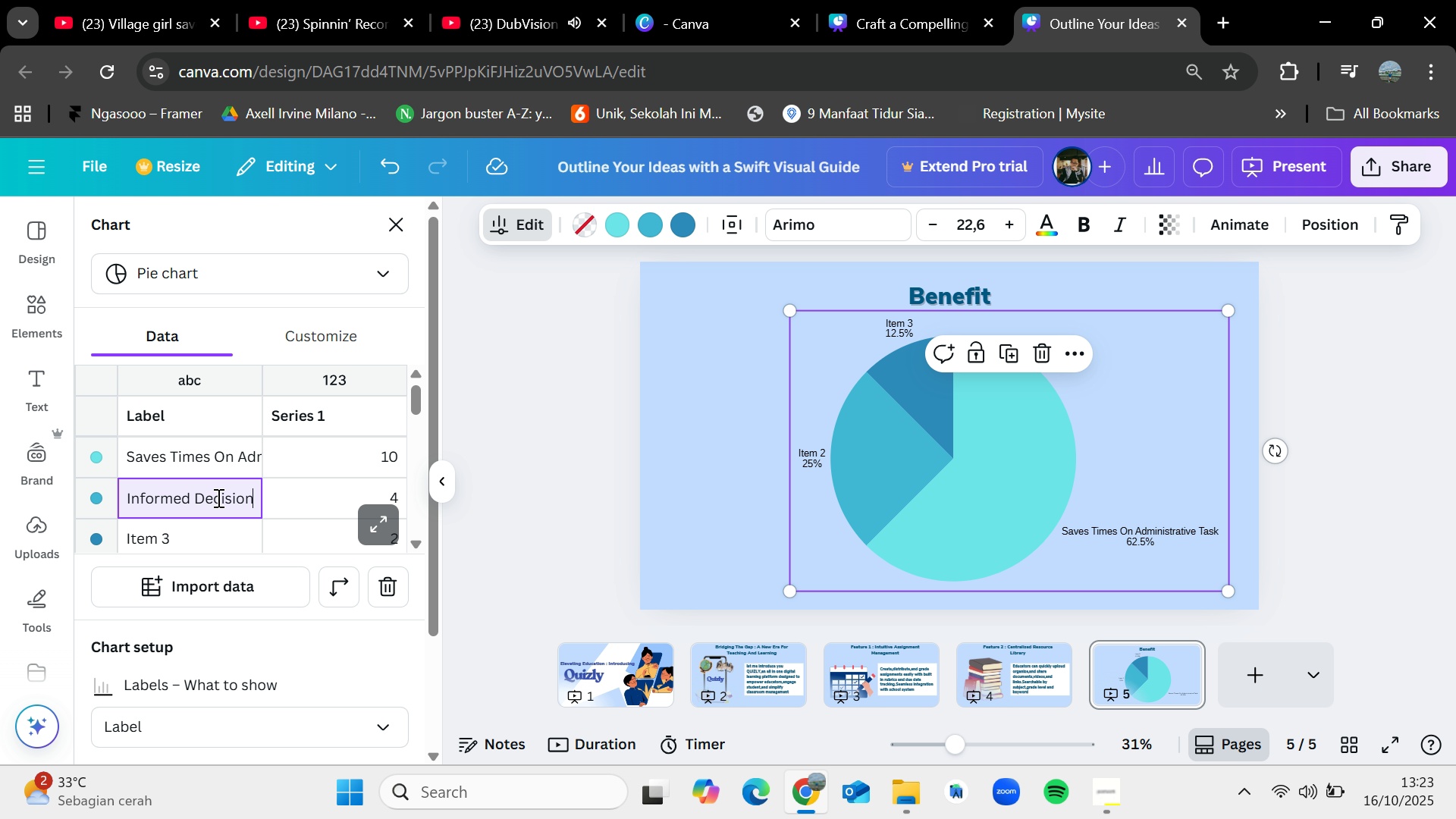 
scroll: coordinate [217, 497], scroll_direction: down, amount: 1.0
 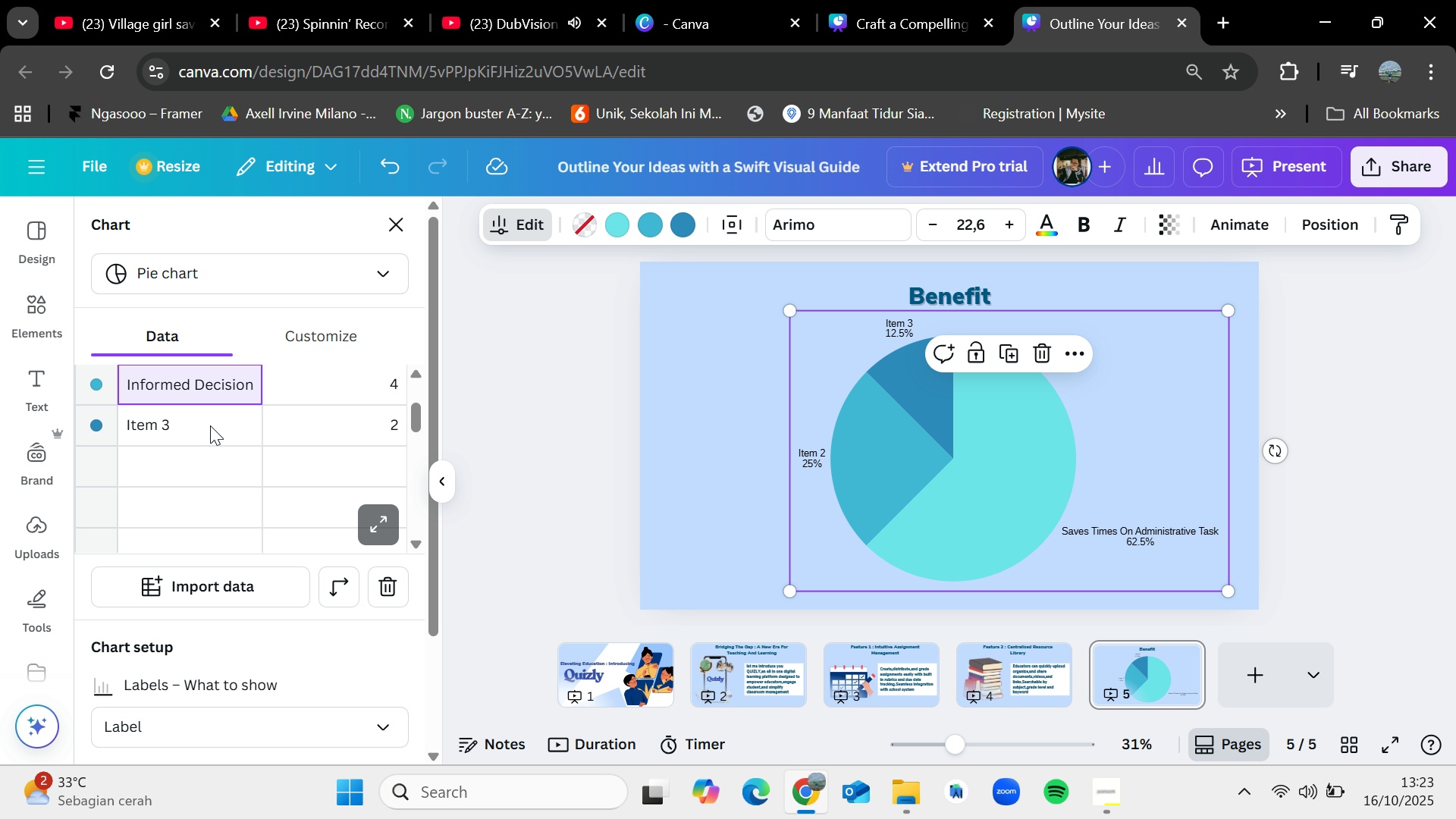 
left_click([210, 425])
 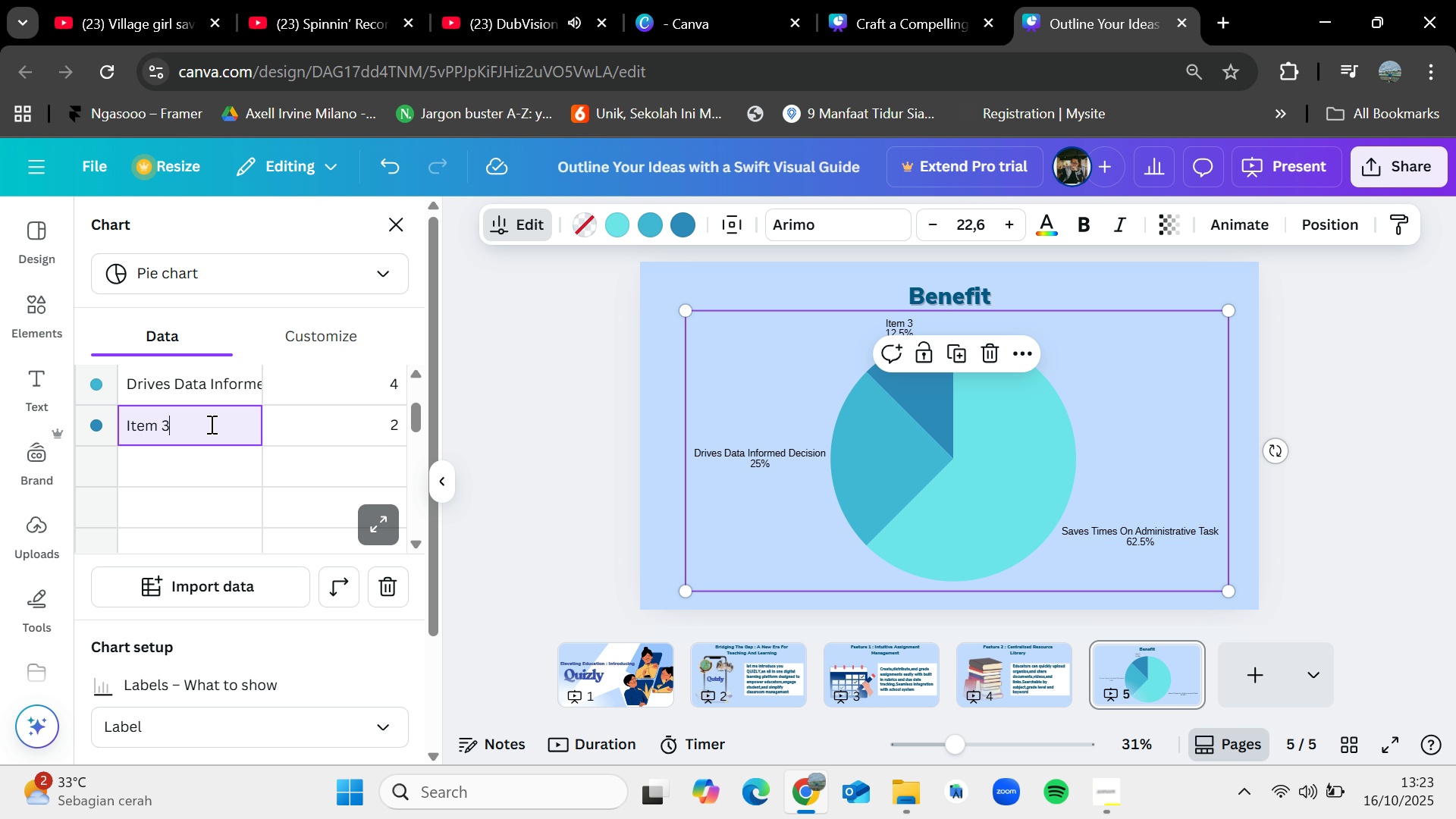 
key(Backspace)
key(Backspace)
key(Backspace)
key(Backspace)
key(Backspace)
key(Backspace)
type(Foster a strongers Learning Community)
 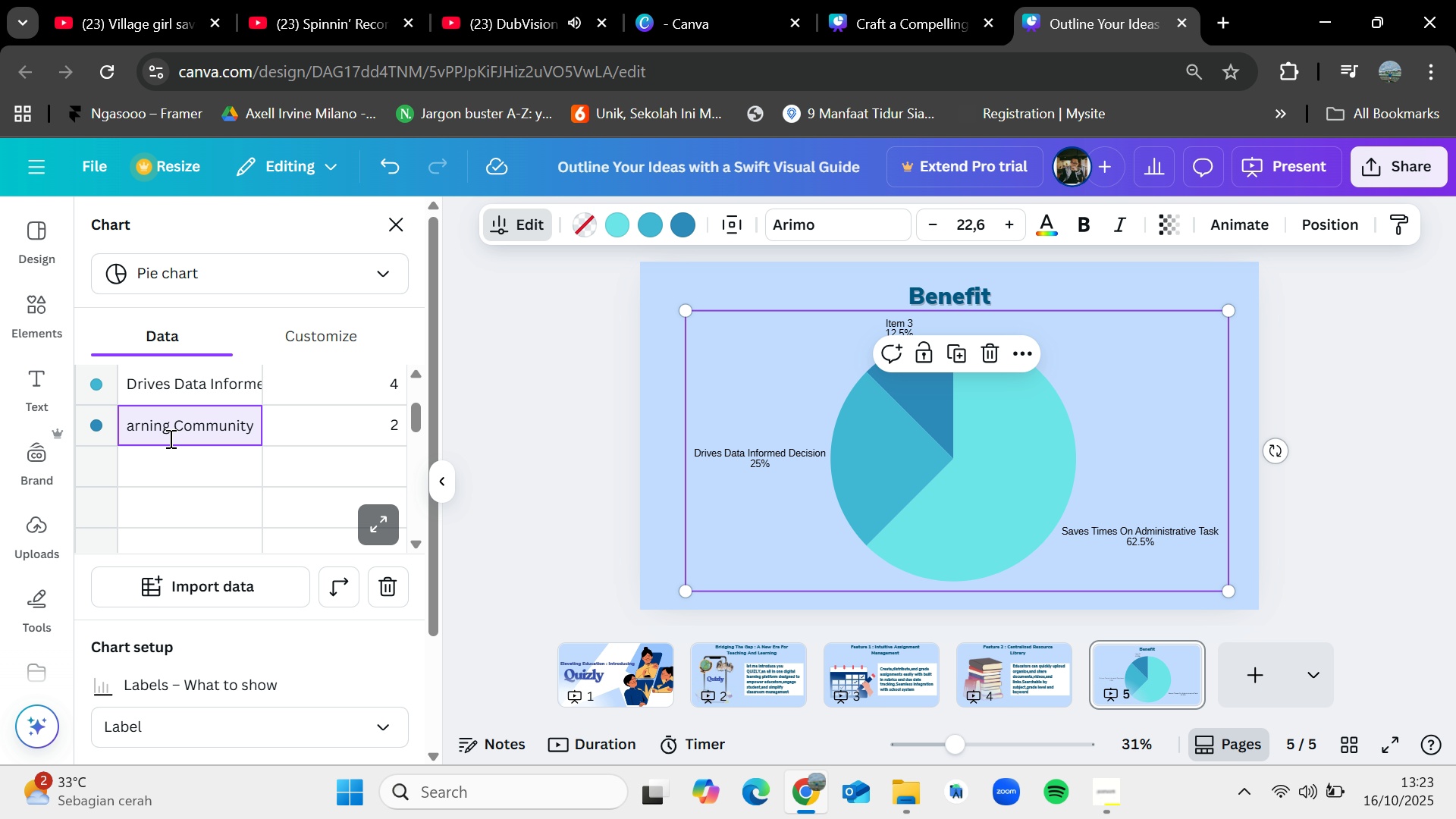 
left_click([96, 468])
 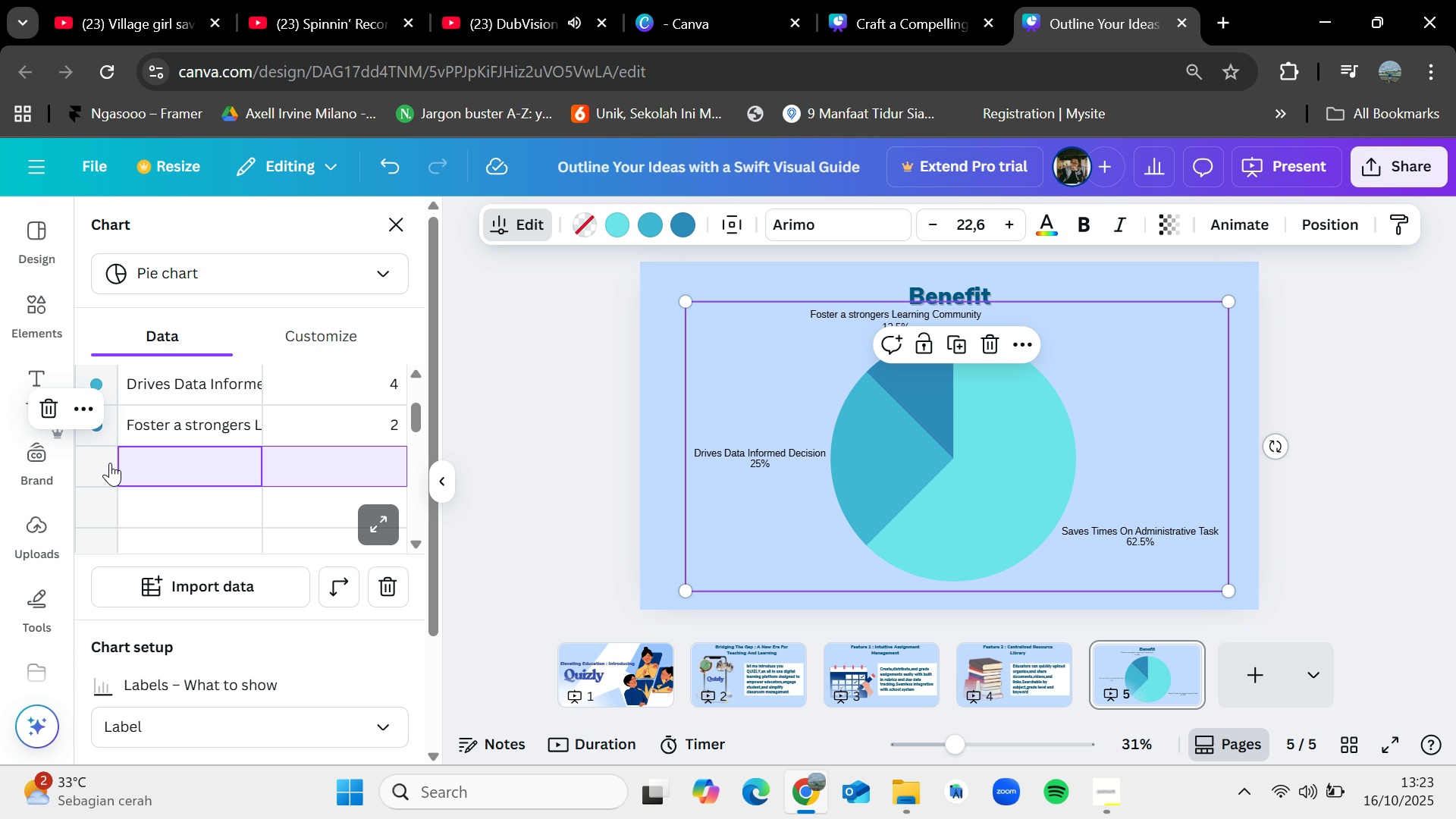 
left_click([110, 463])
 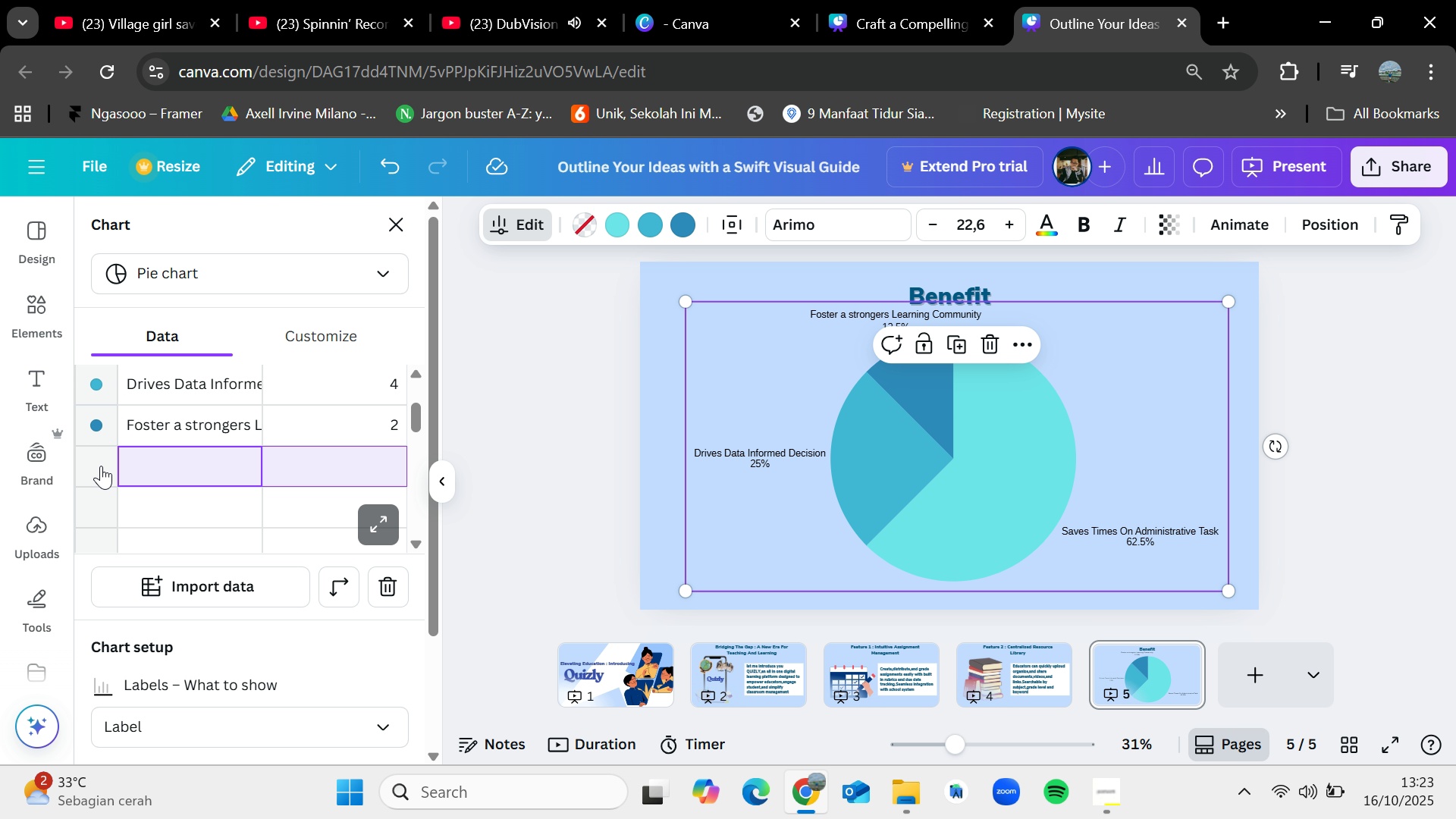 
double_click([101, 466])
 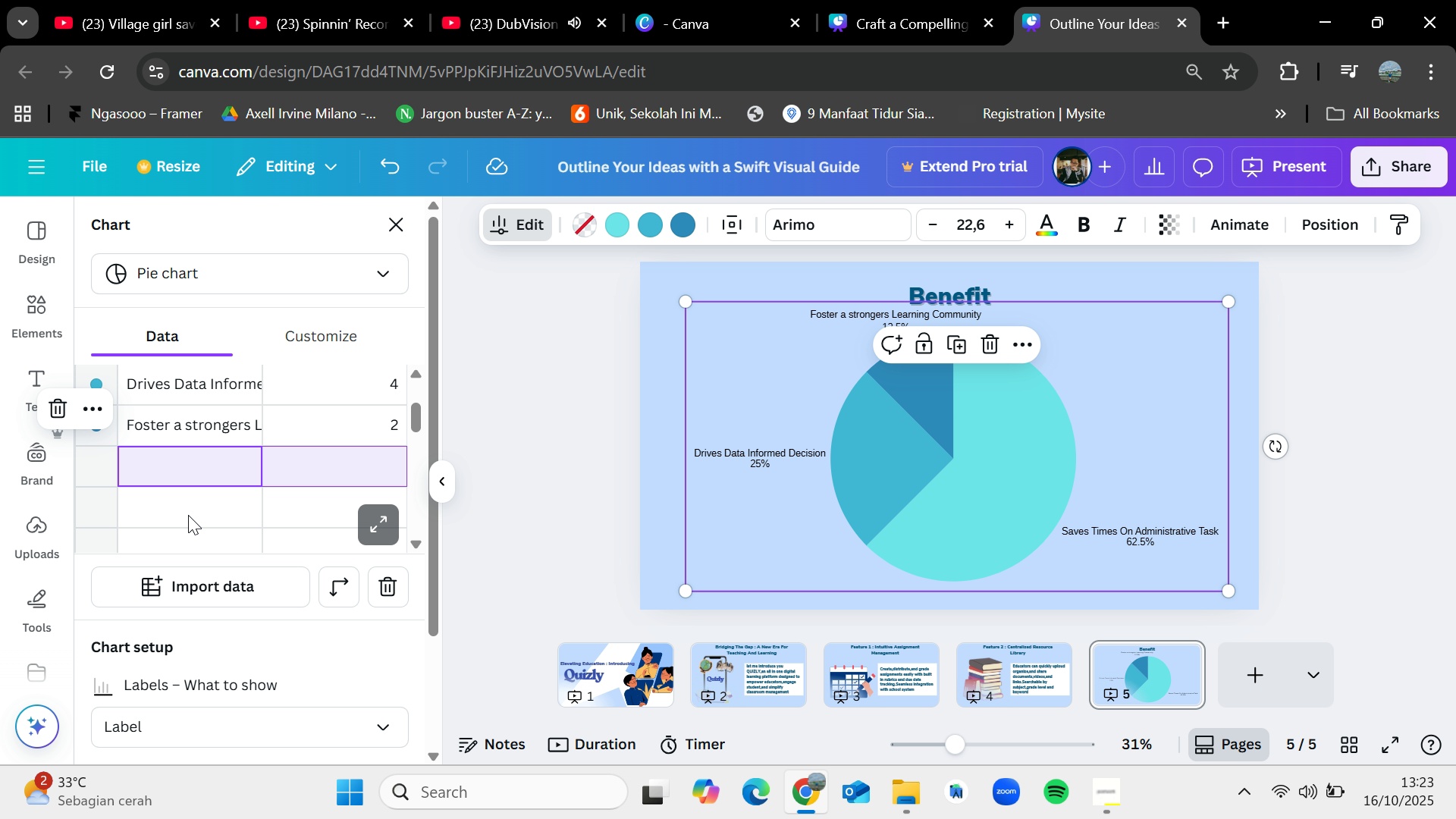 
left_click([196, 519])
 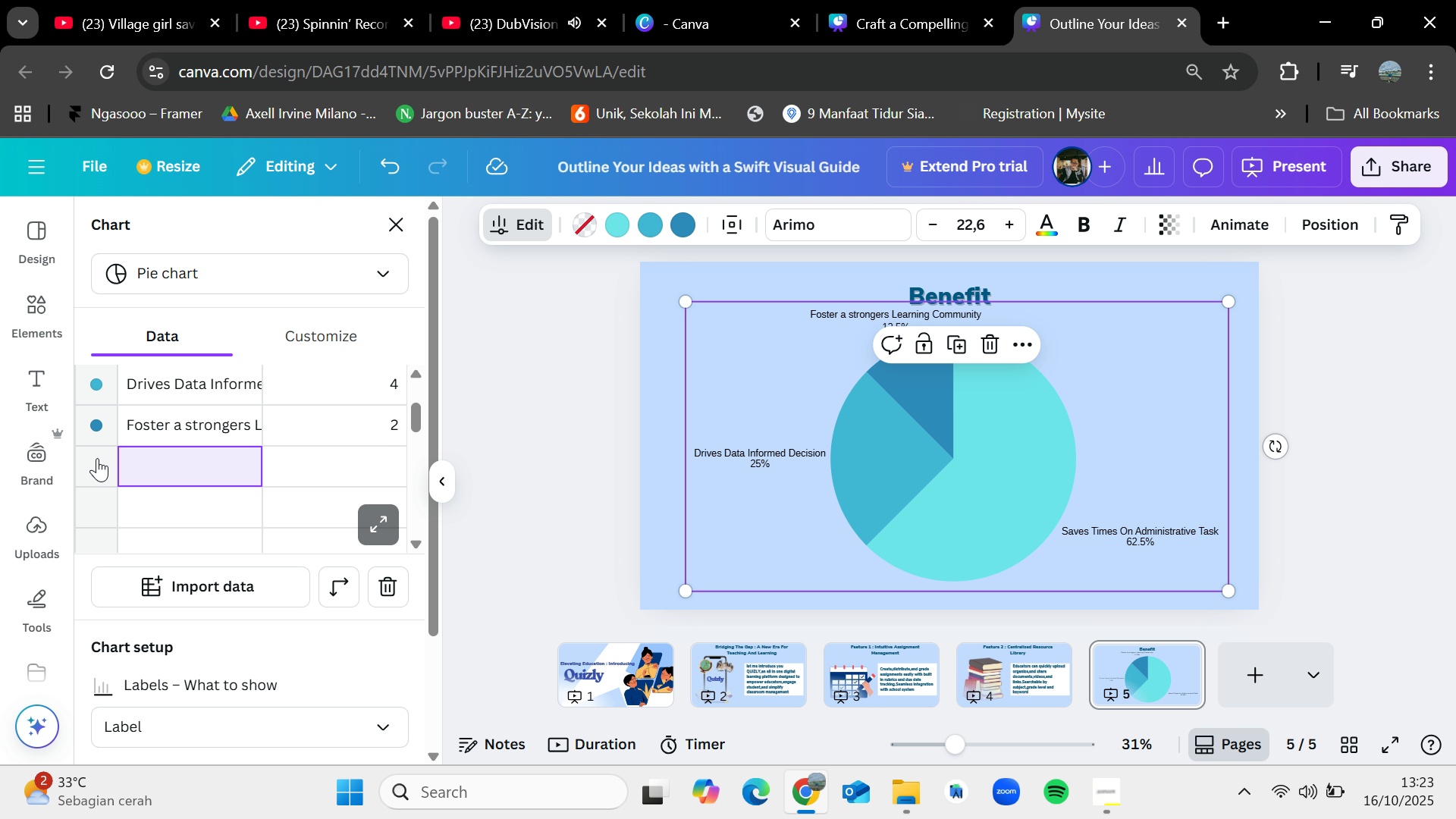 
double_click([97, 458])
 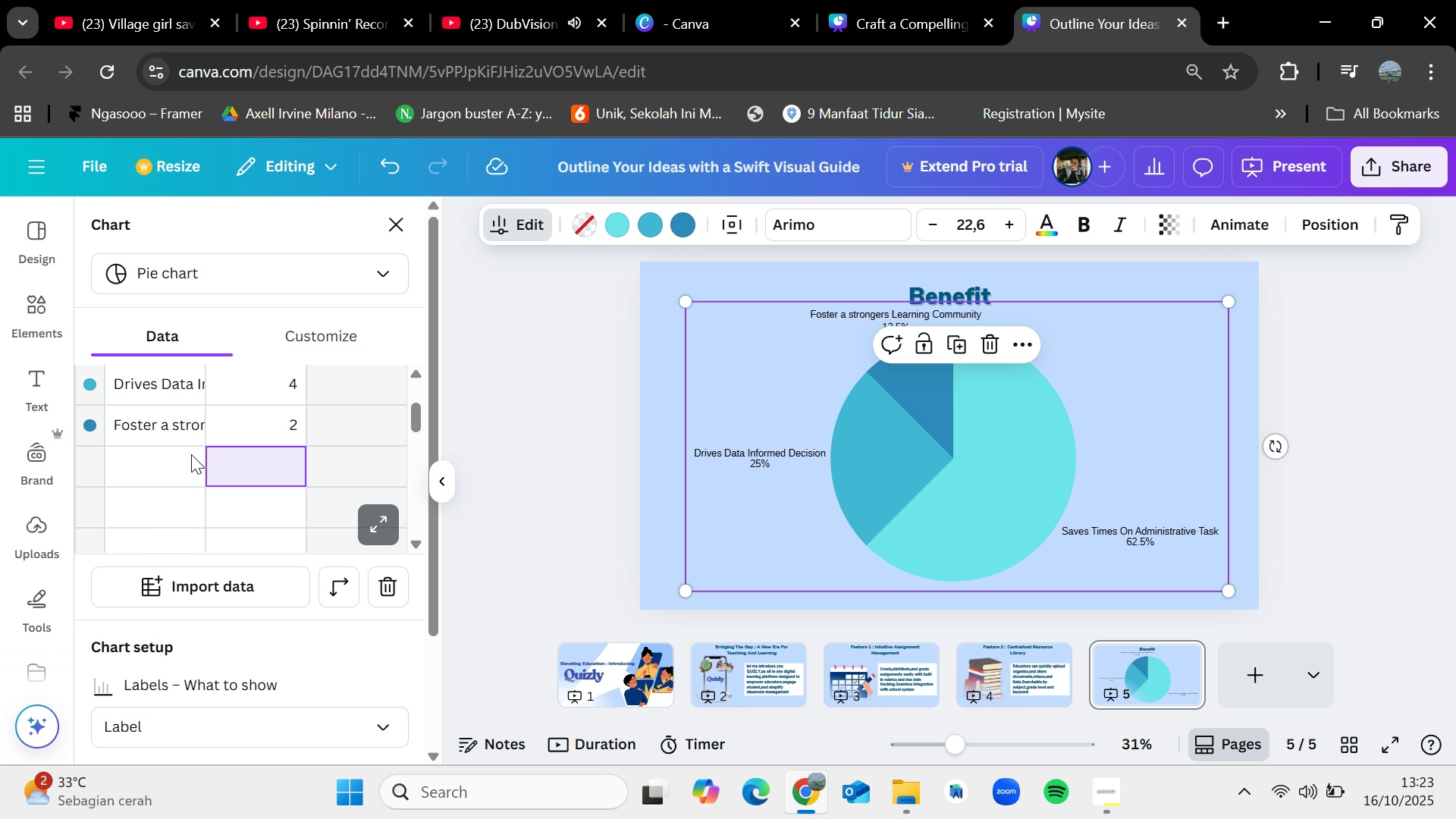 
left_click([184, 453])
 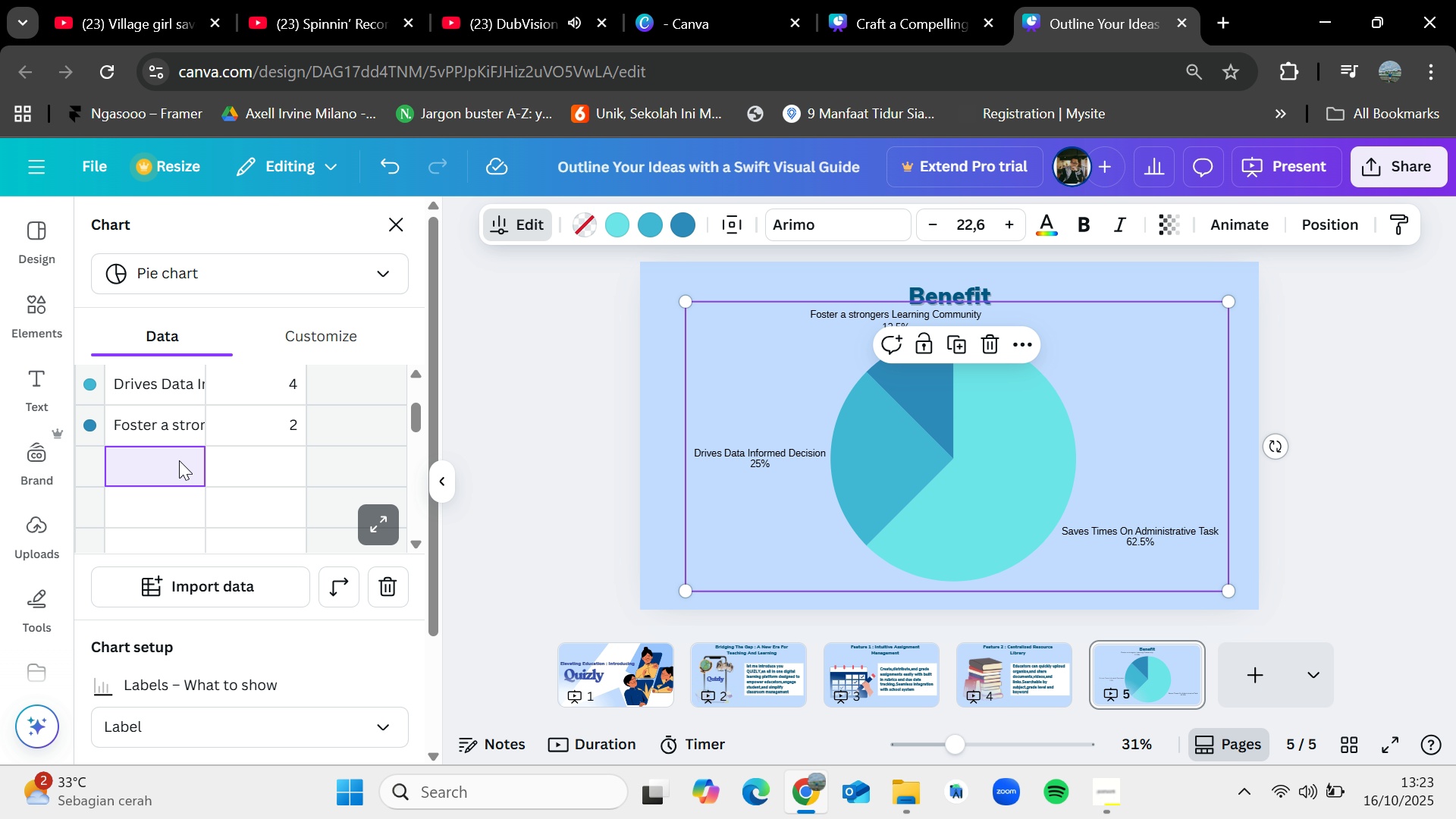 
double_click([179, 460])
 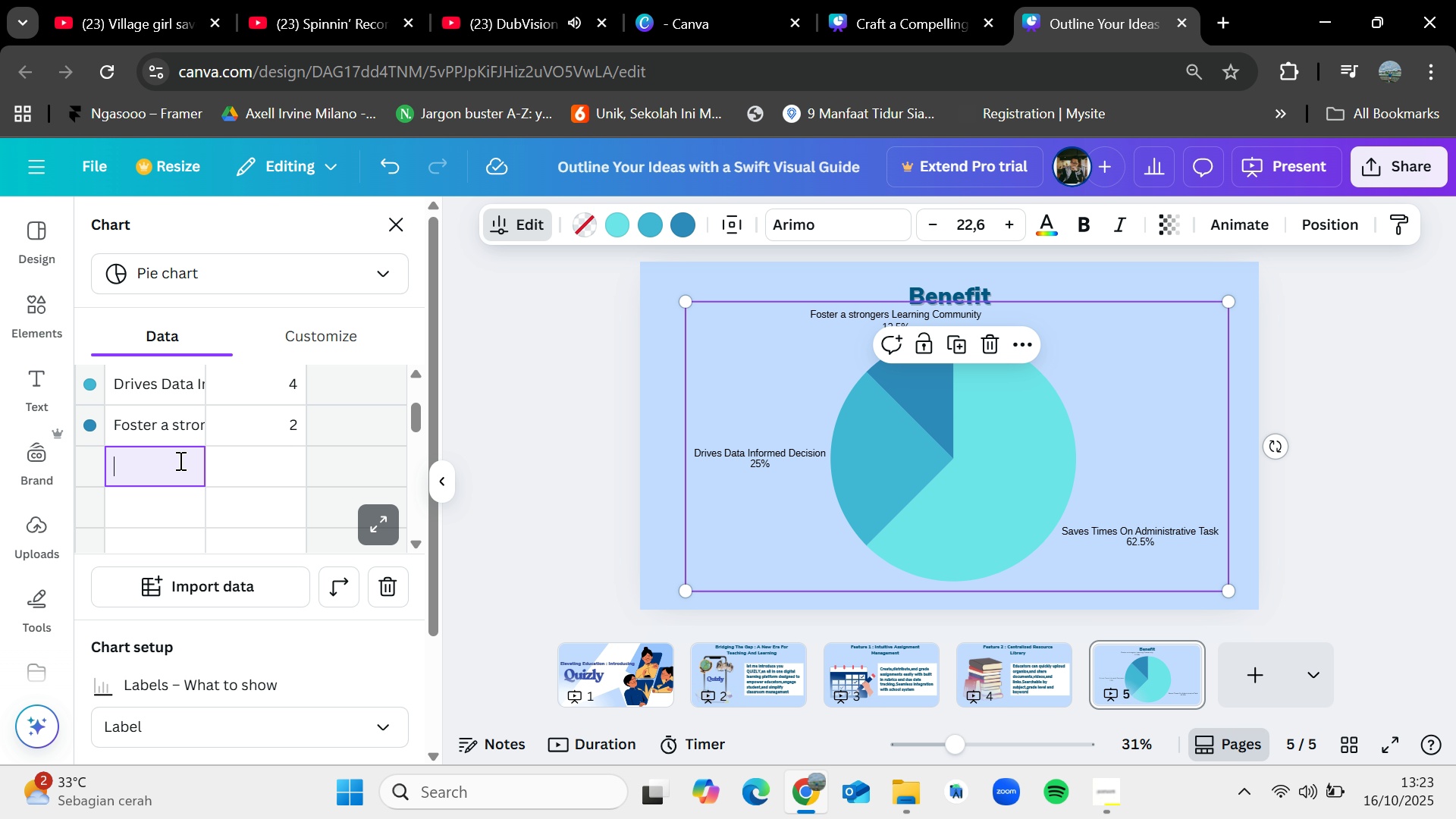 
type(Reduces Digital Fatigue)
 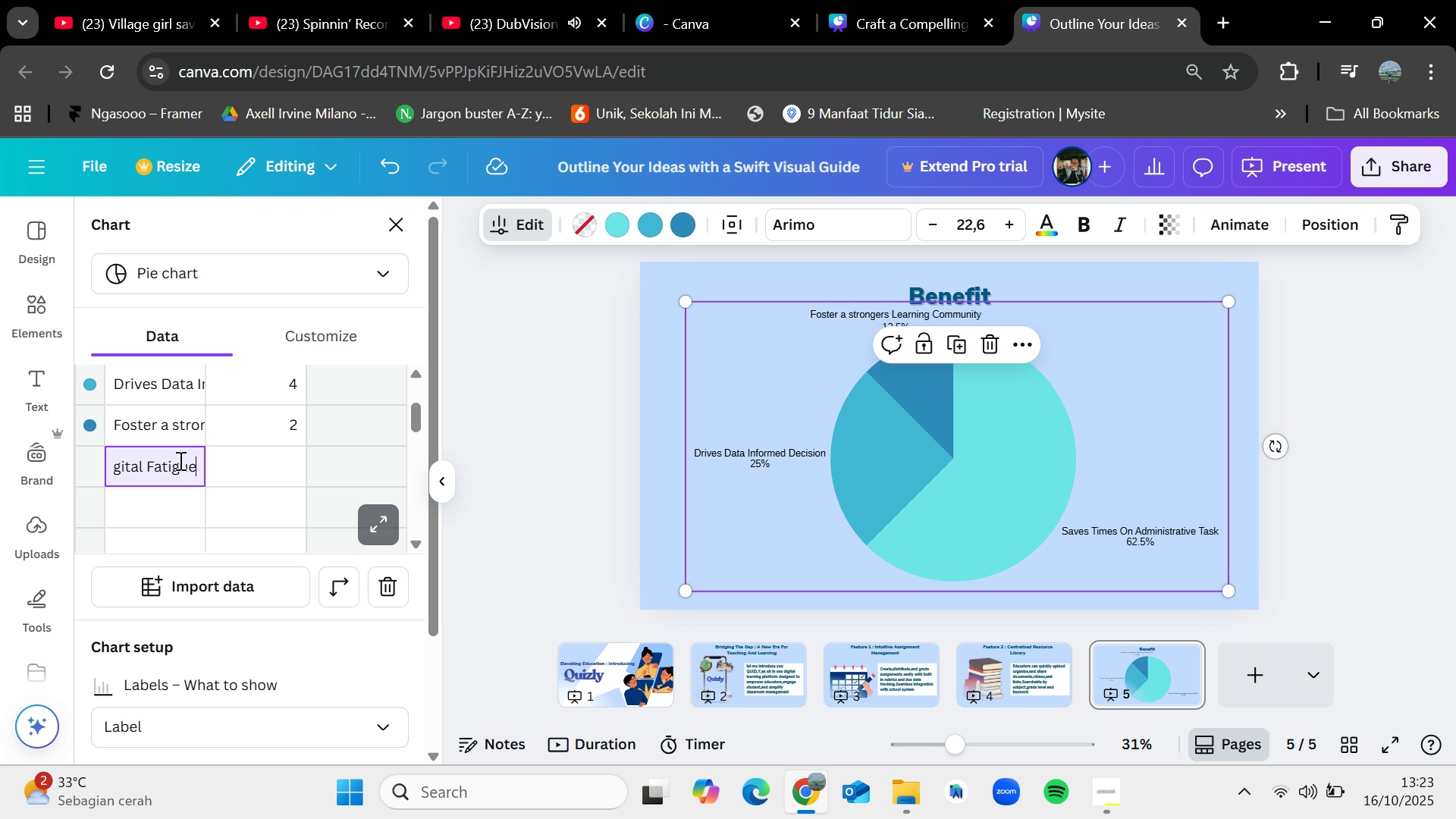 
left_click([91, 461])
 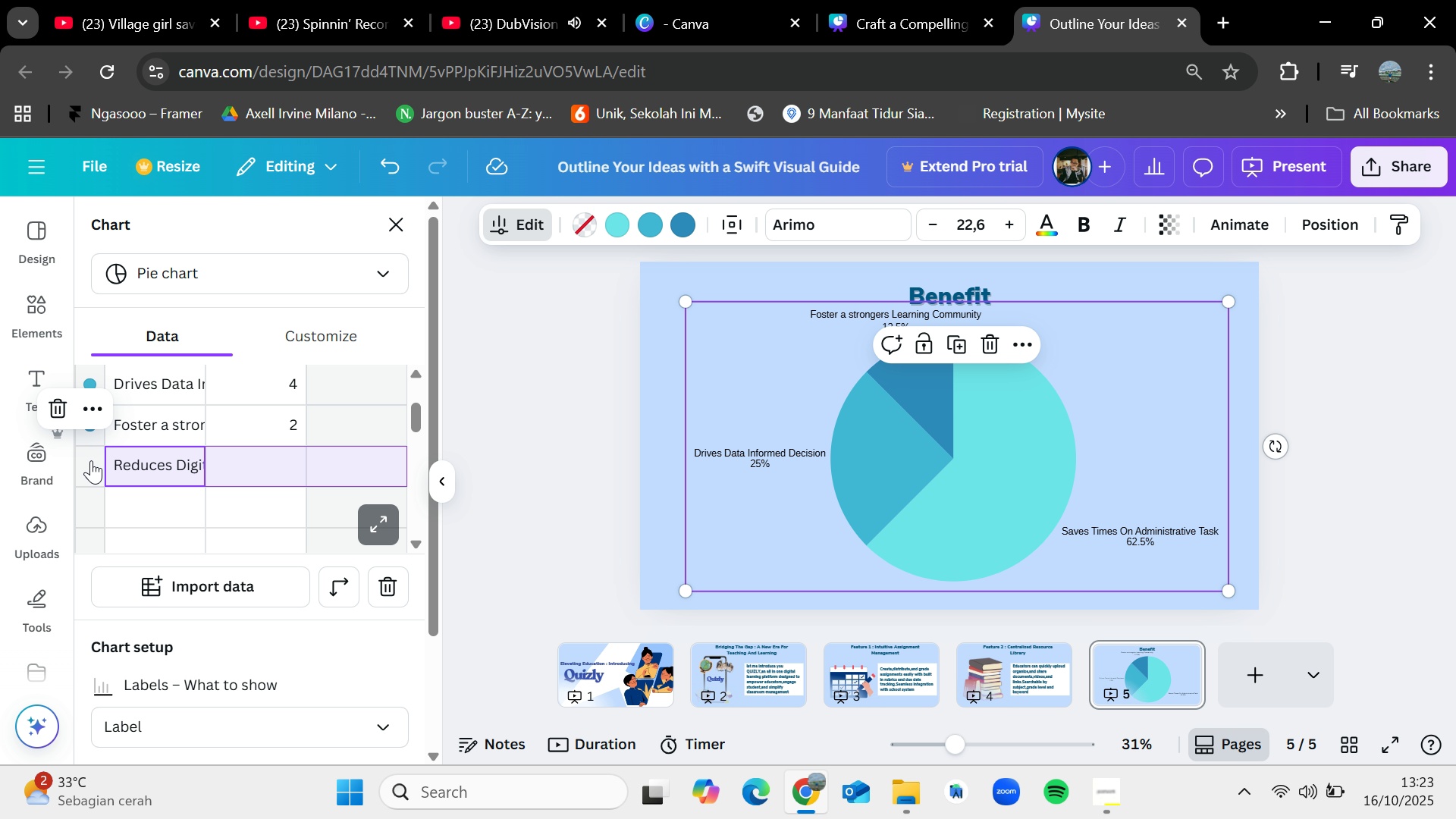 
triple_click([91, 460])
 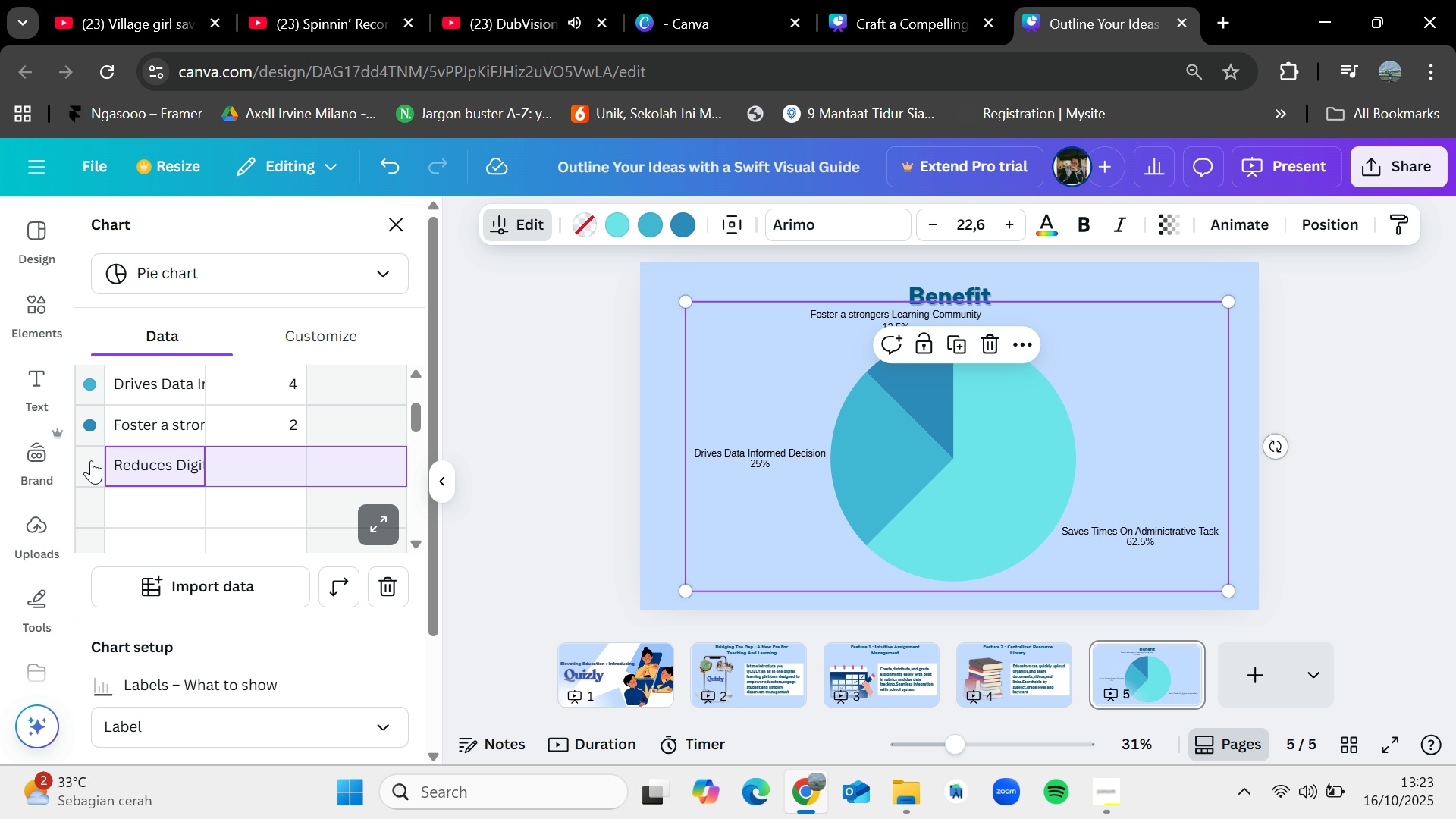 
triple_click([91, 460])
 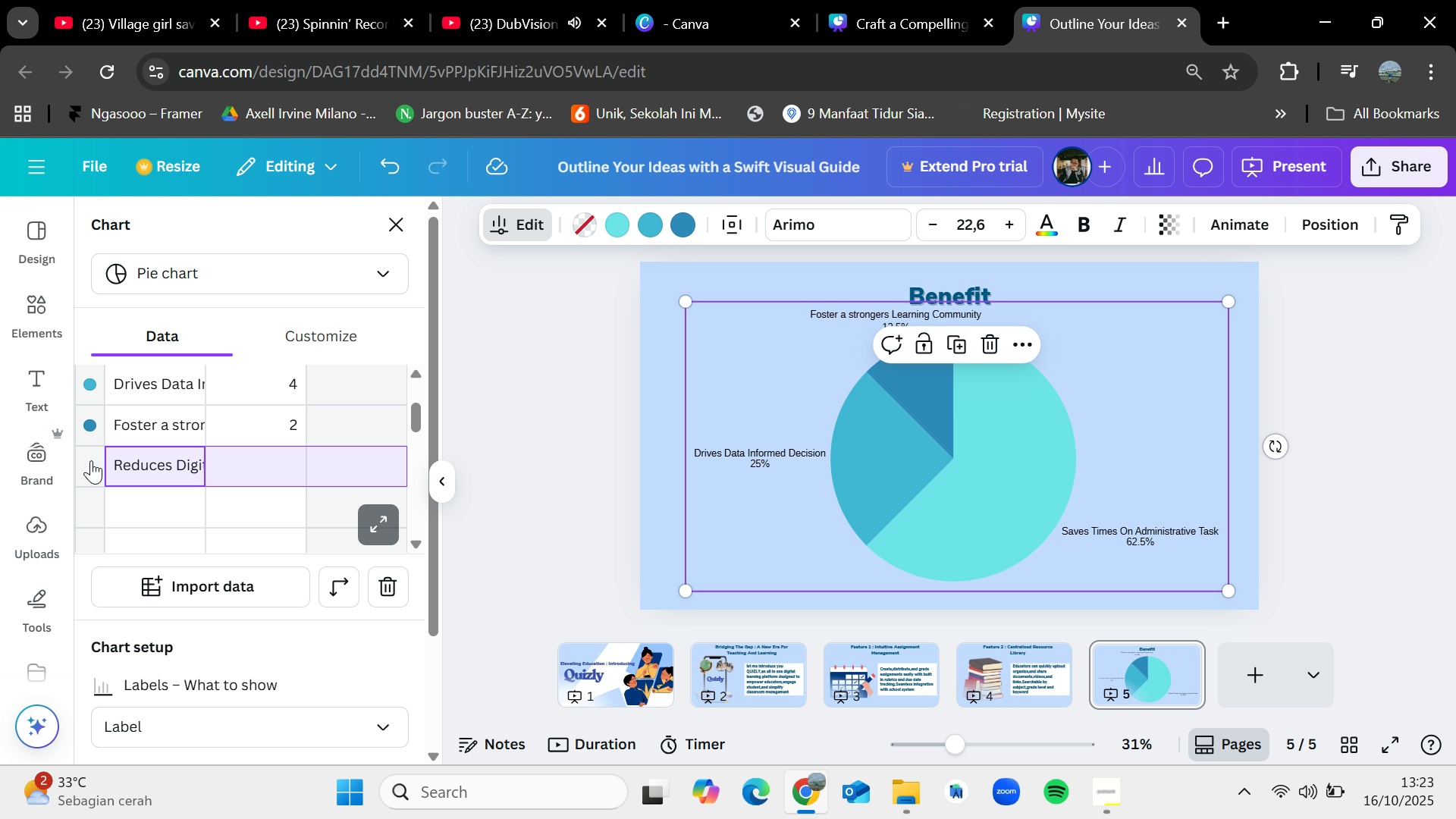 
right_click([91, 460])
 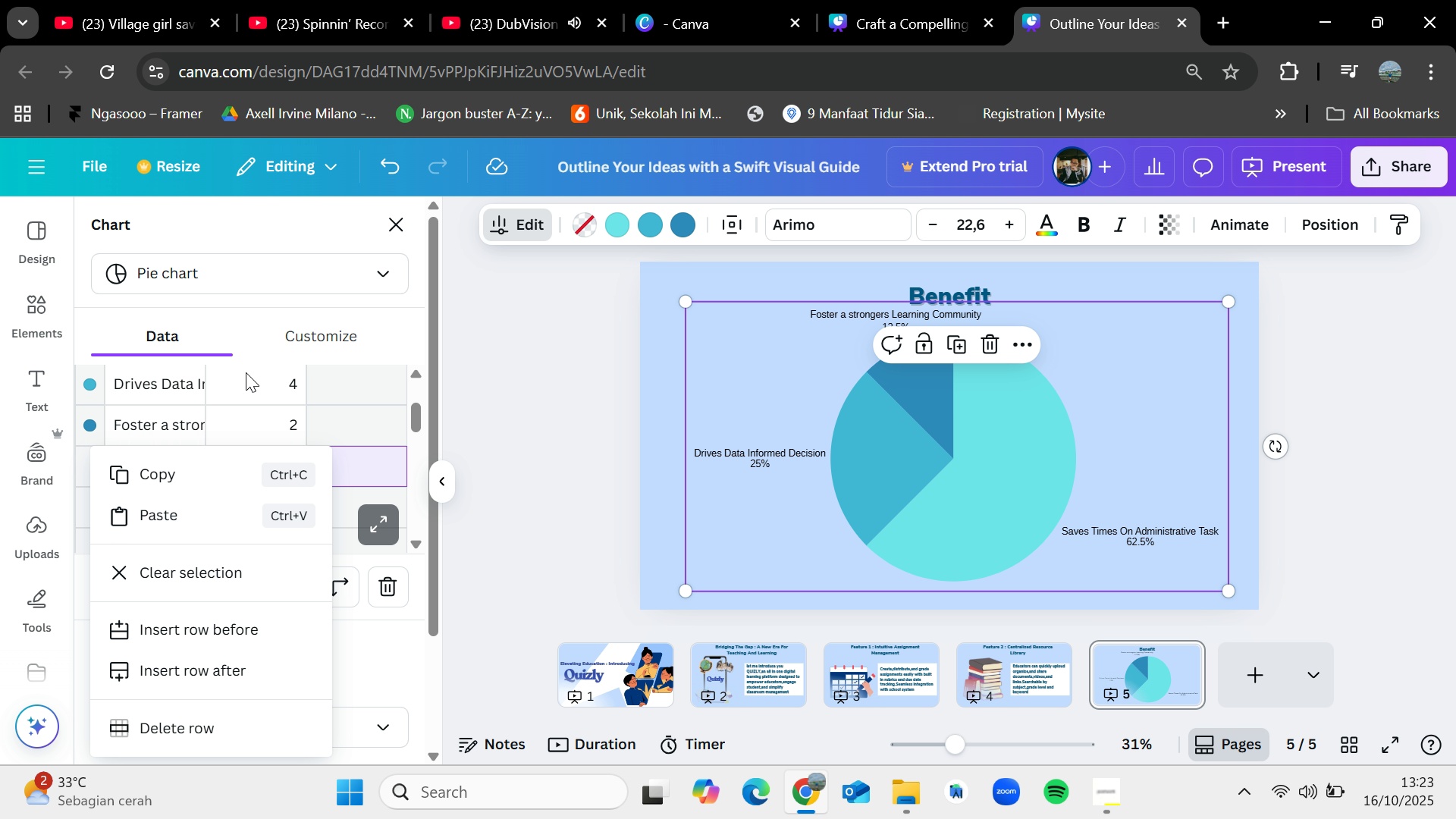 
left_click([338, 384])
 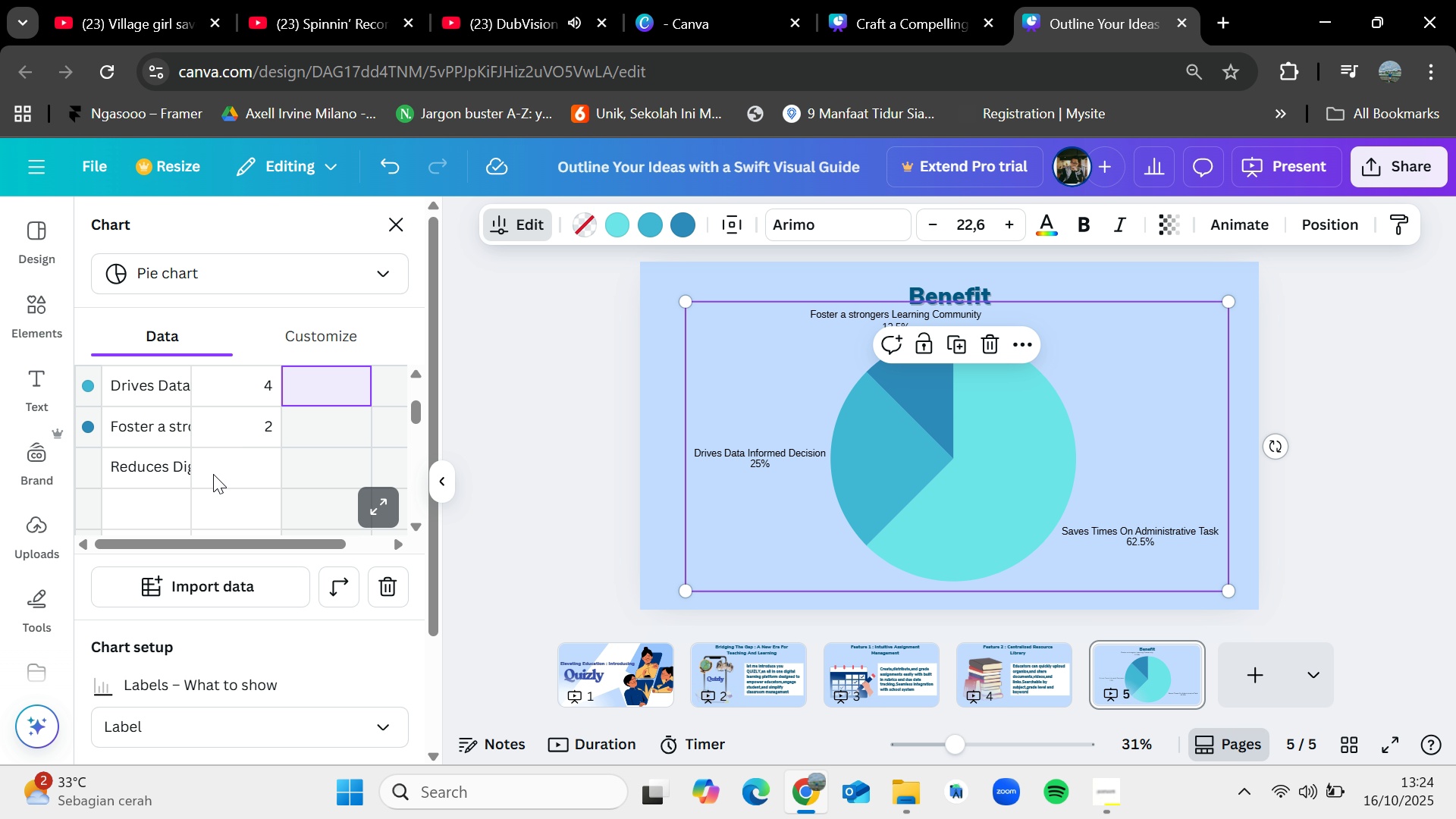 
scroll: coordinate [265, 458], scroll_direction: none, amount: 0.0
 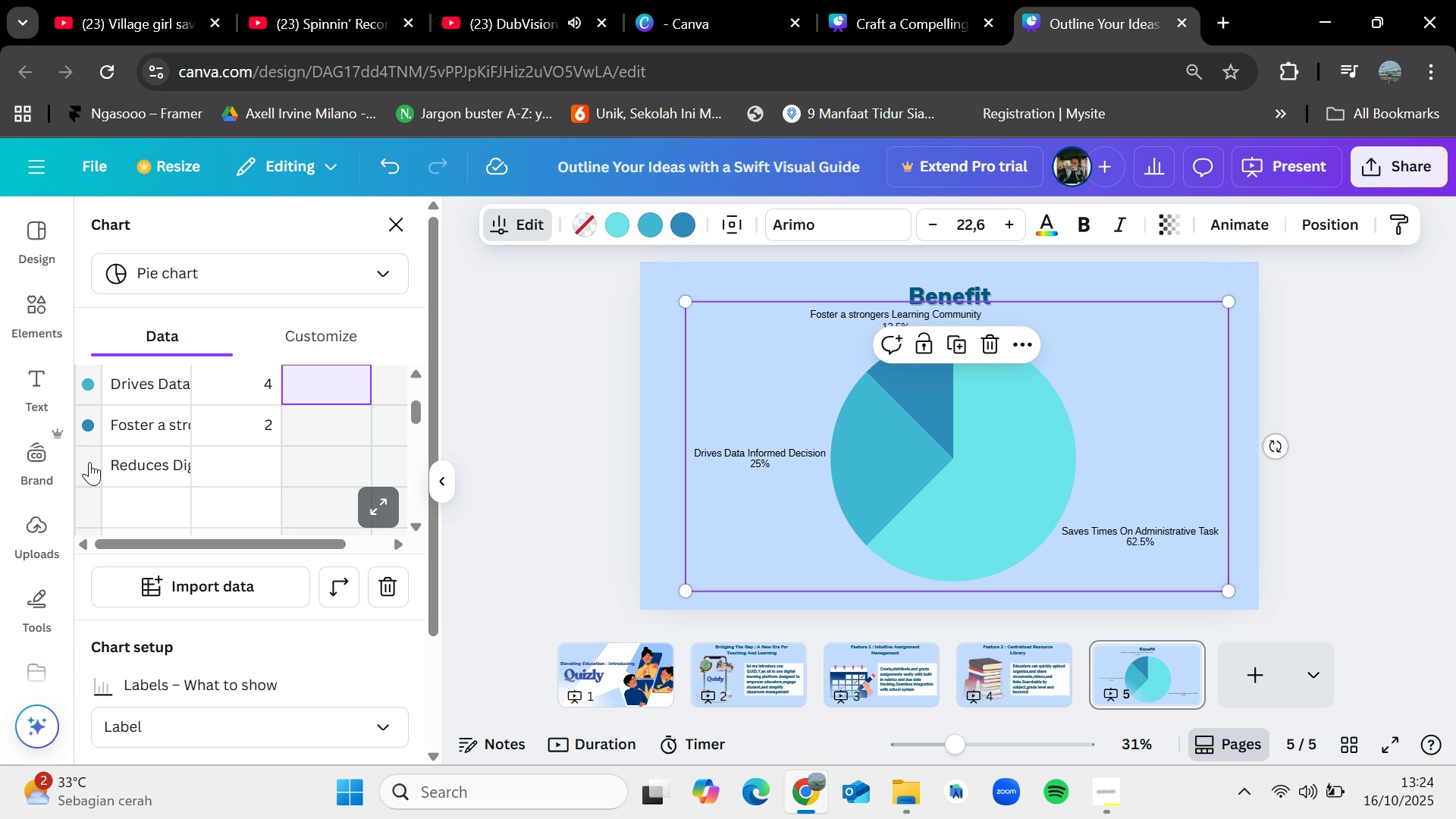 
left_click([93, 463])
 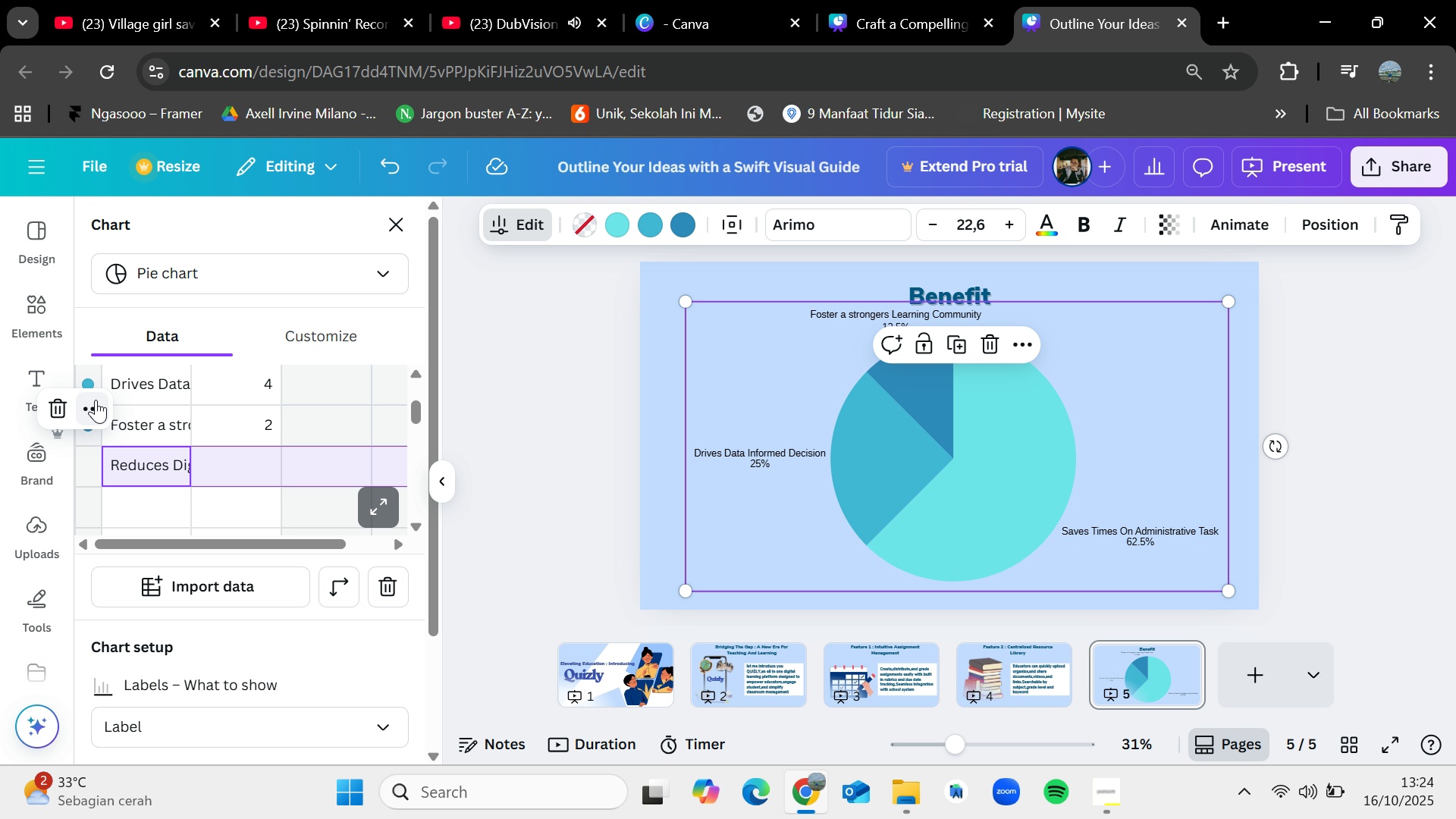 
left_click([96, 400])
 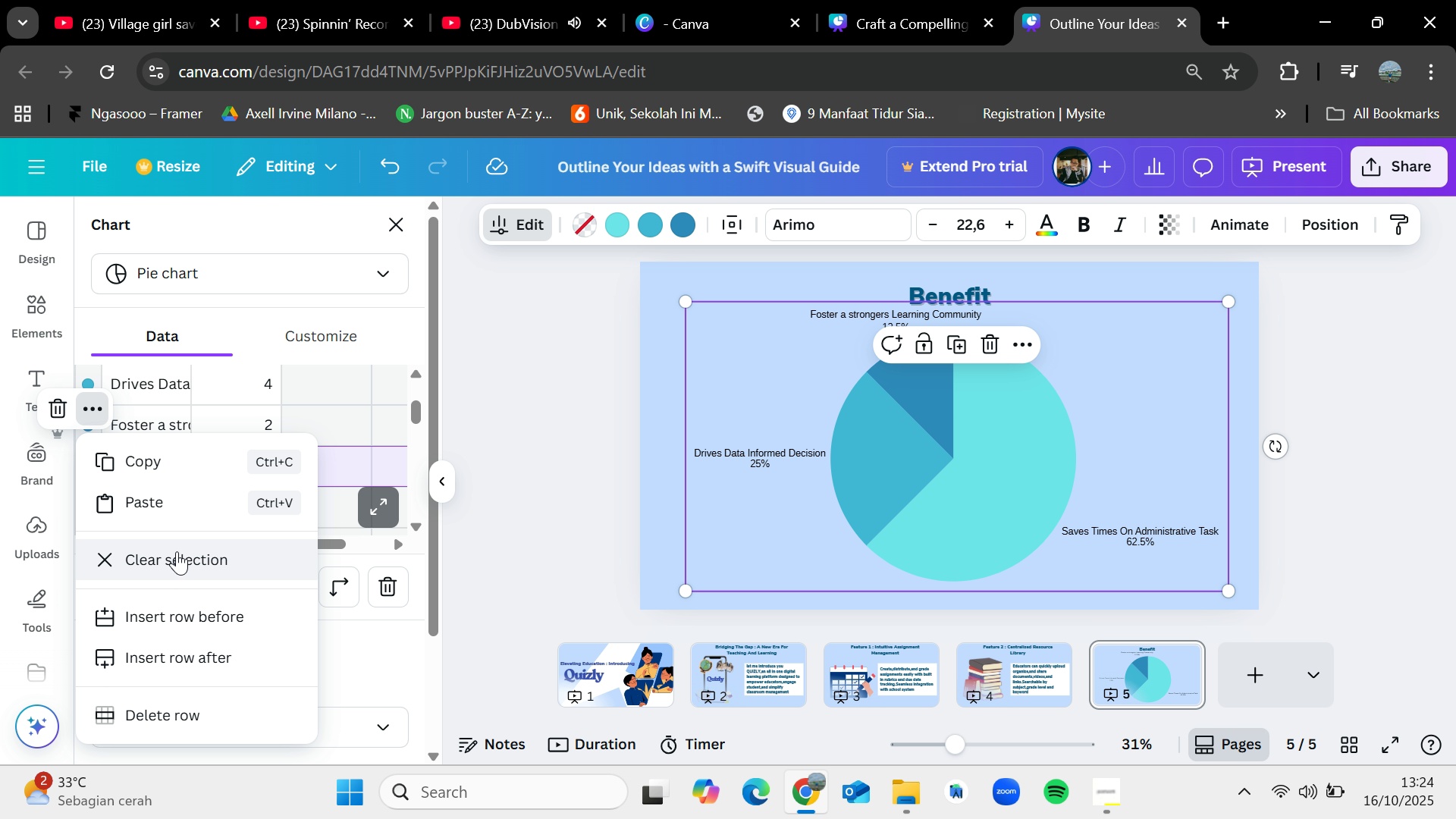 
left_click([322, 387])
 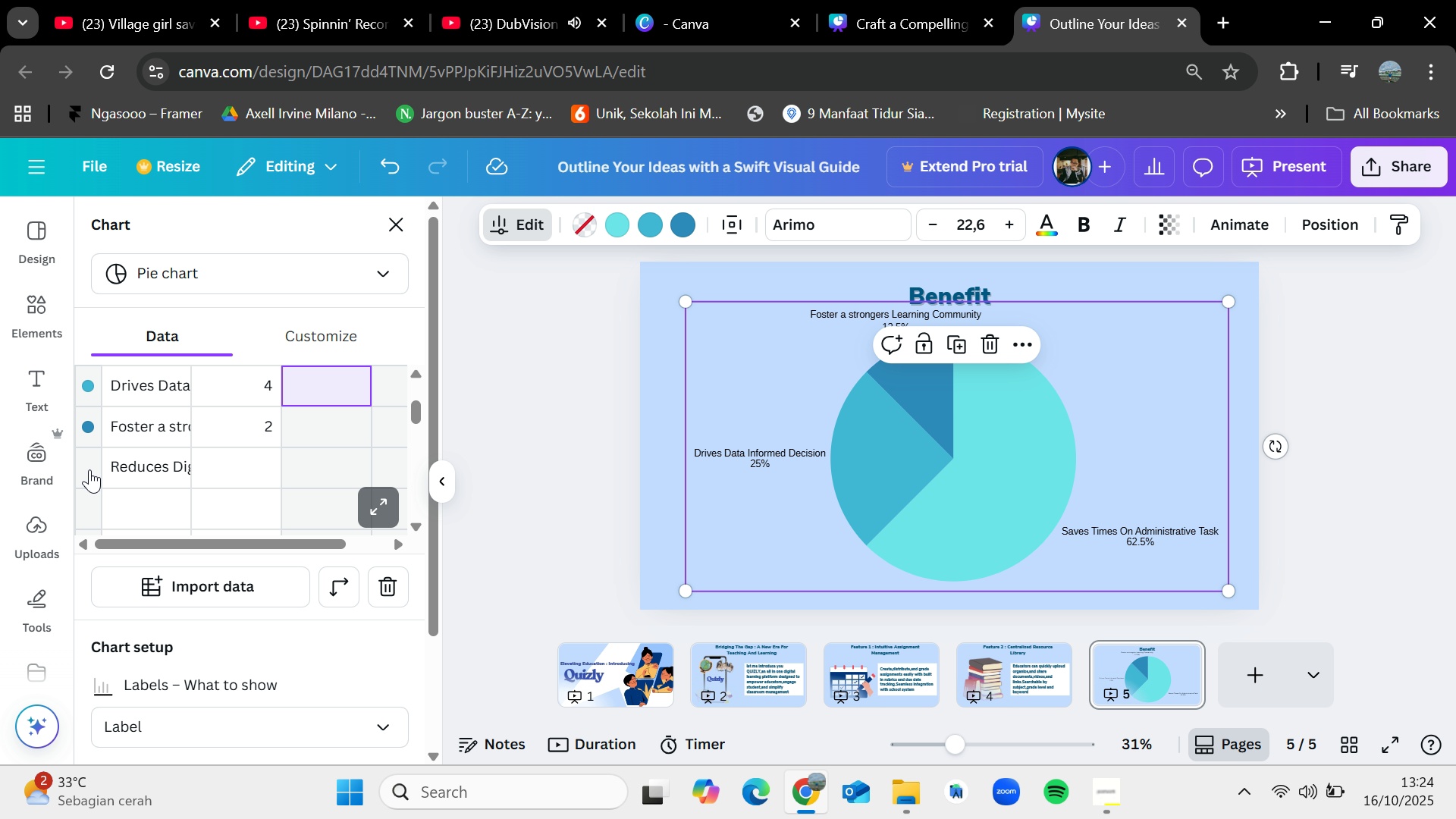 
left_click([90, 469])
 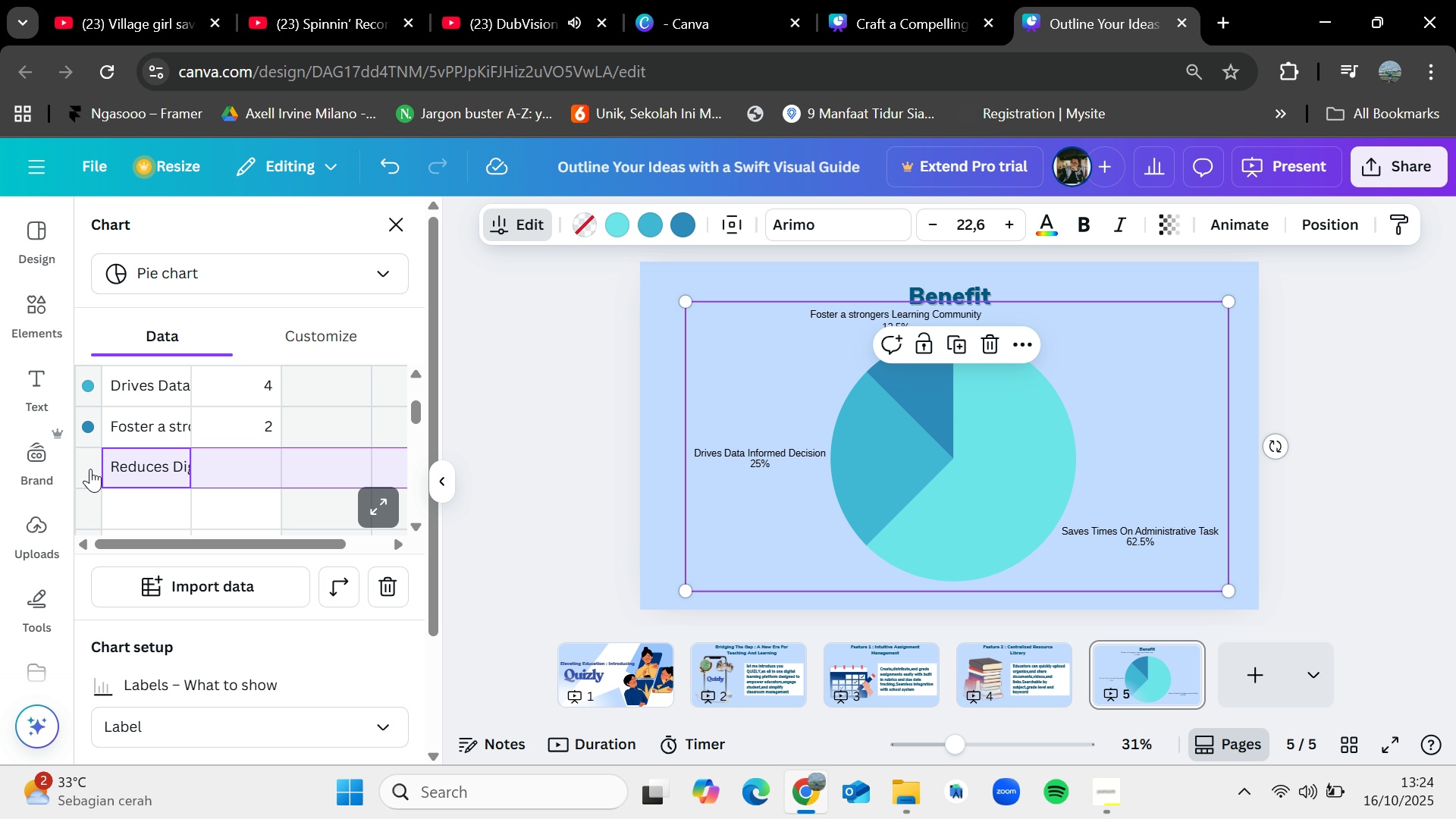 
triple_click([90, 469])
 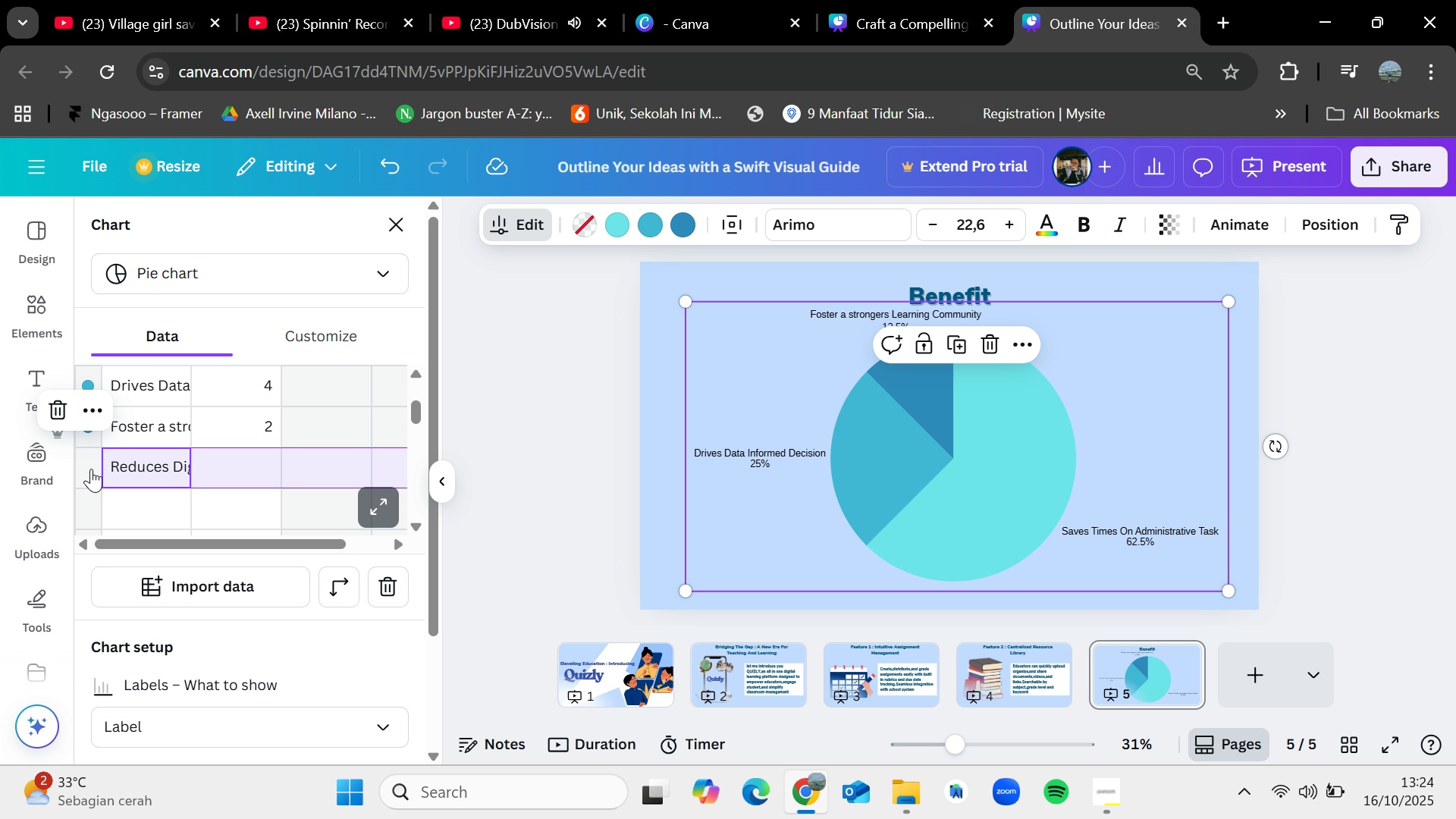 
triple_click([91, 469])
 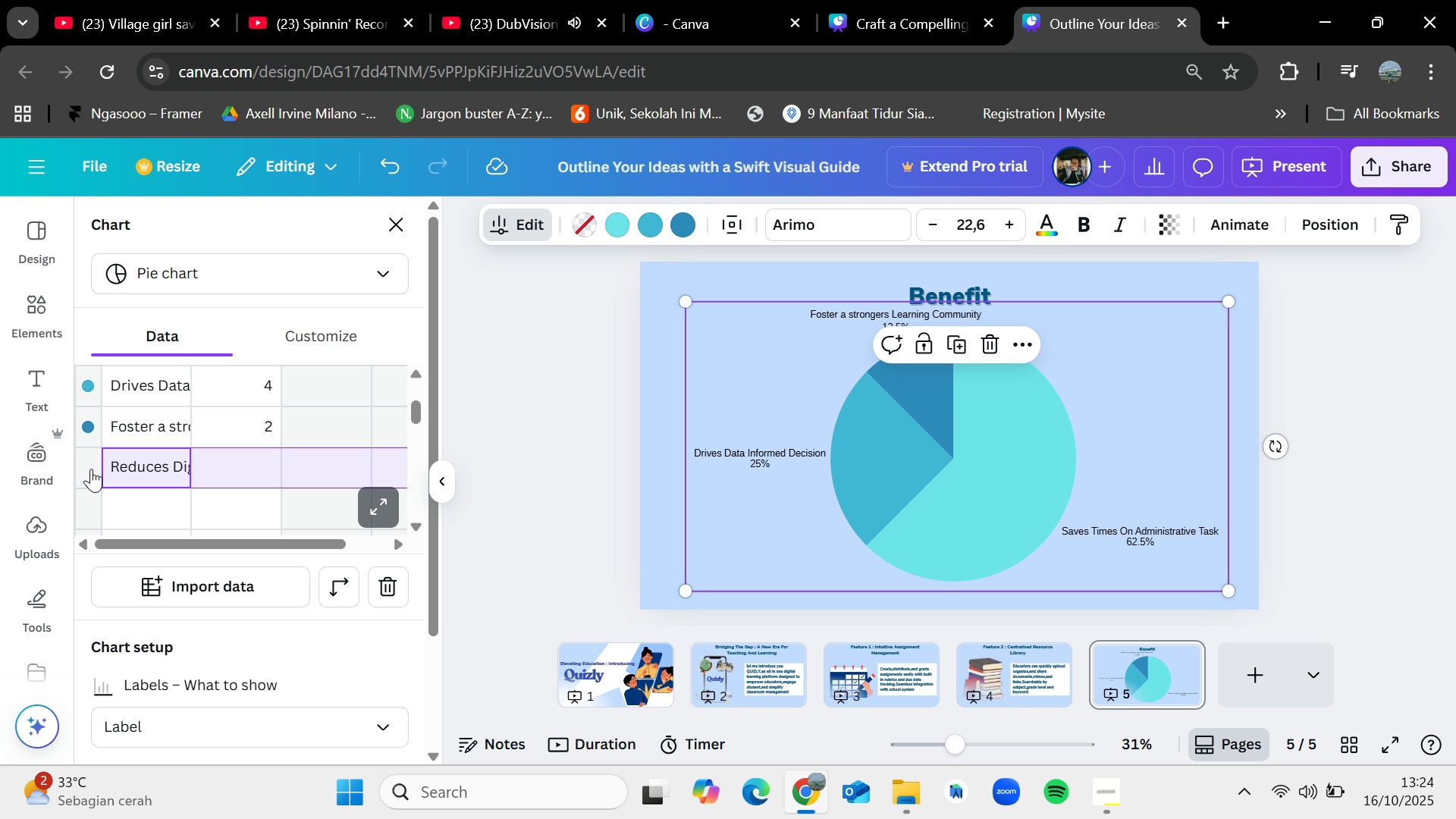 
triple_click([91, 469])
 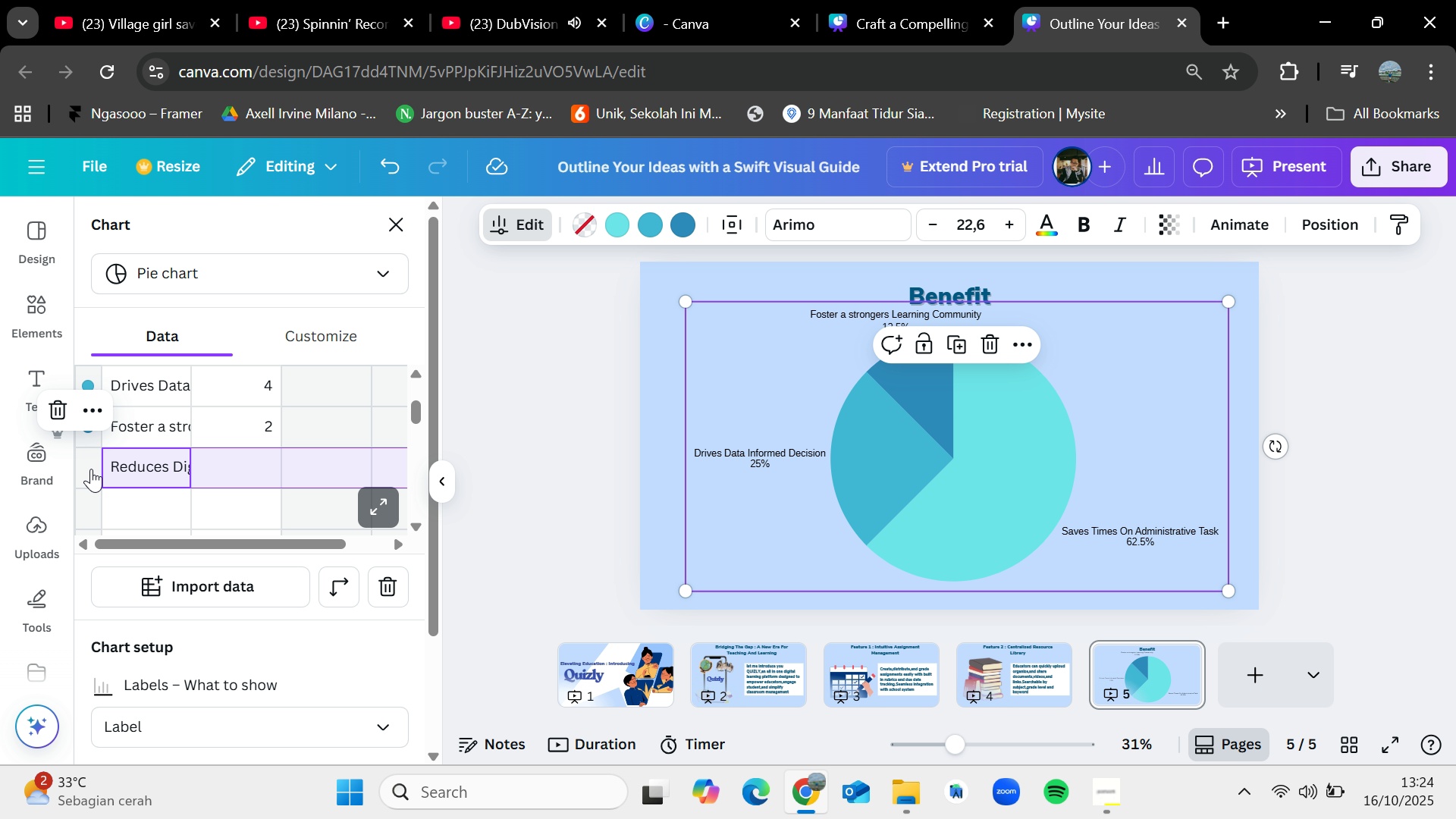 
triple_click([91, 469])
 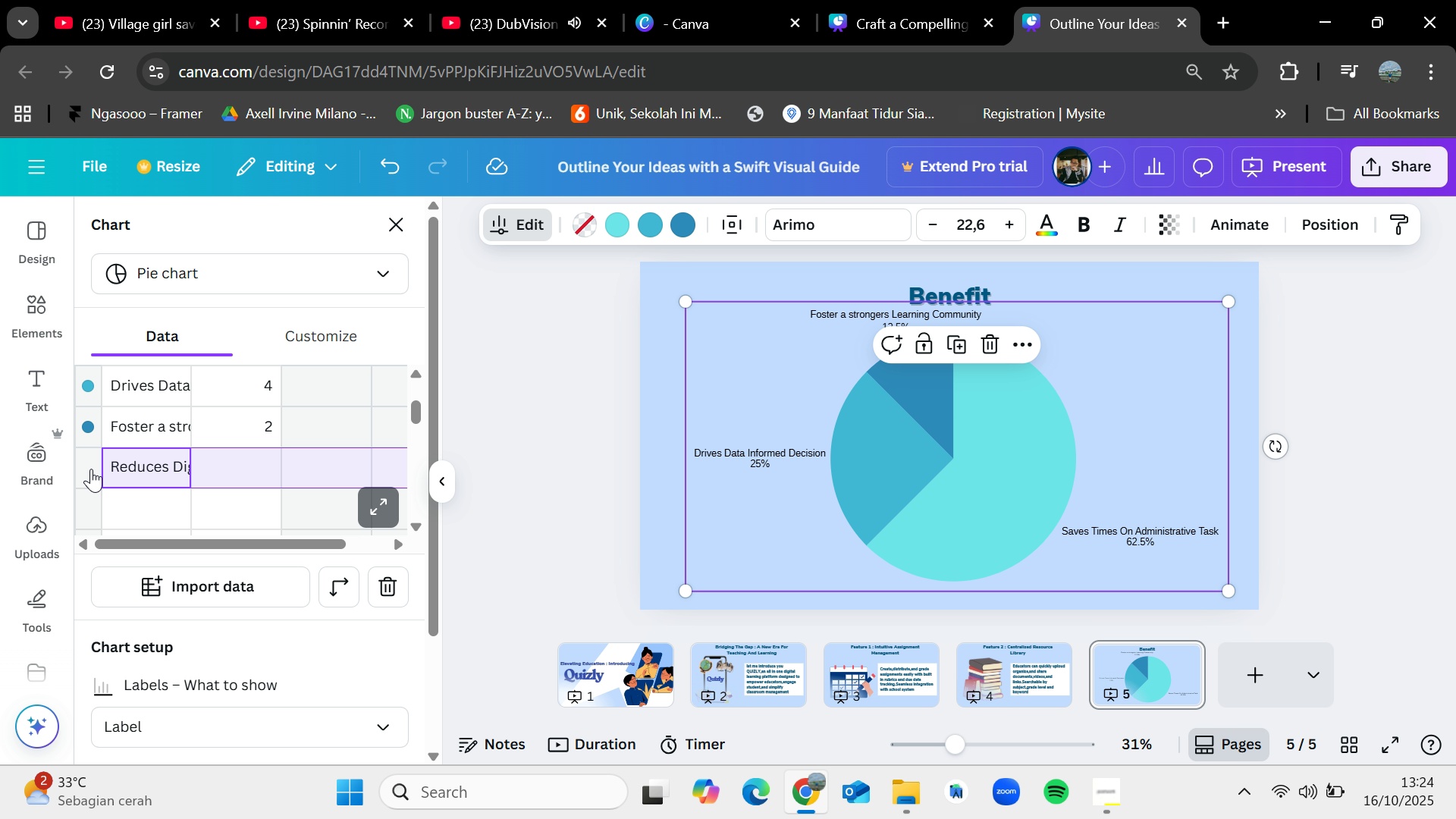 
triple_click([91, 469])
 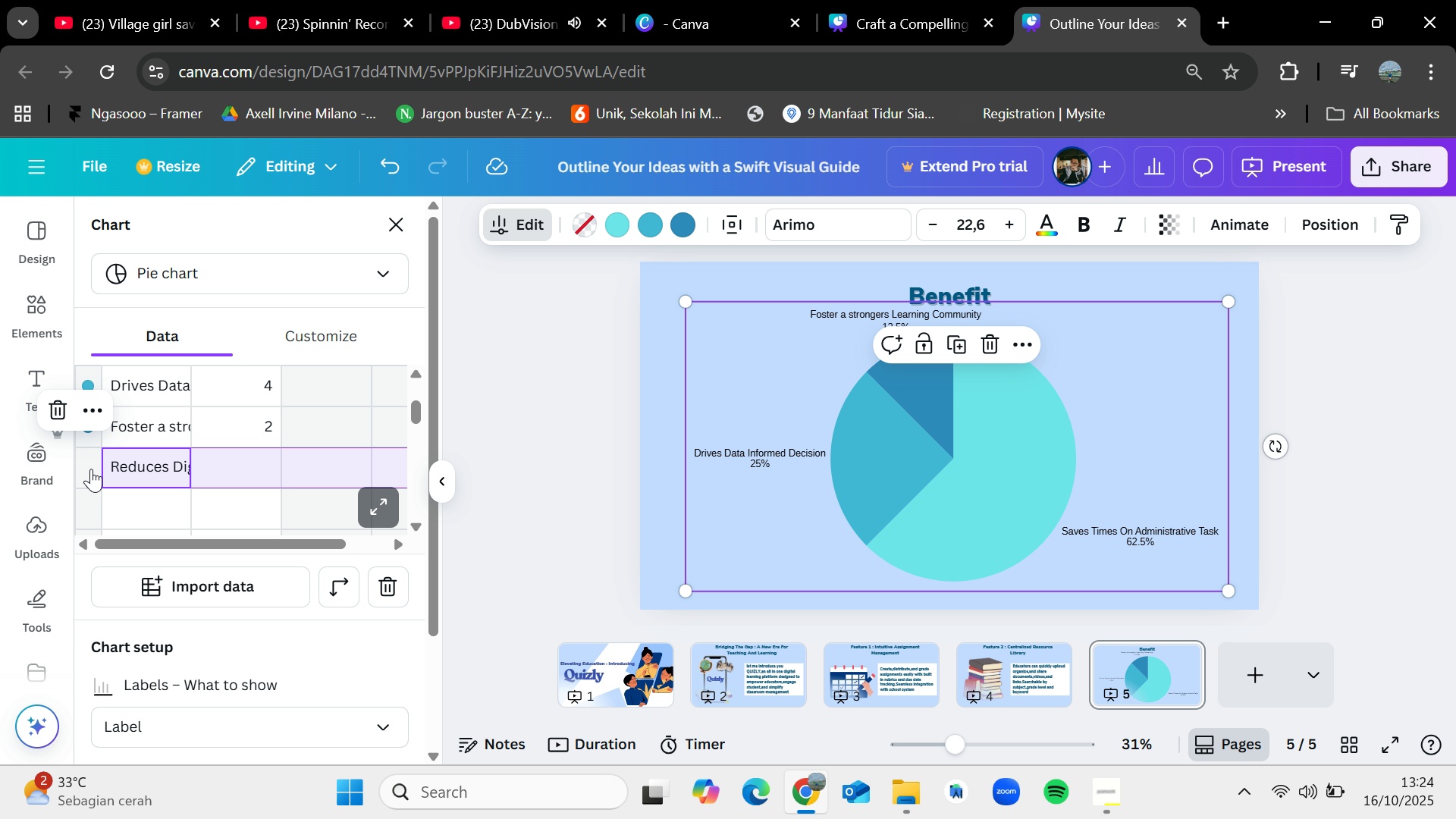 
wait(7.5)
 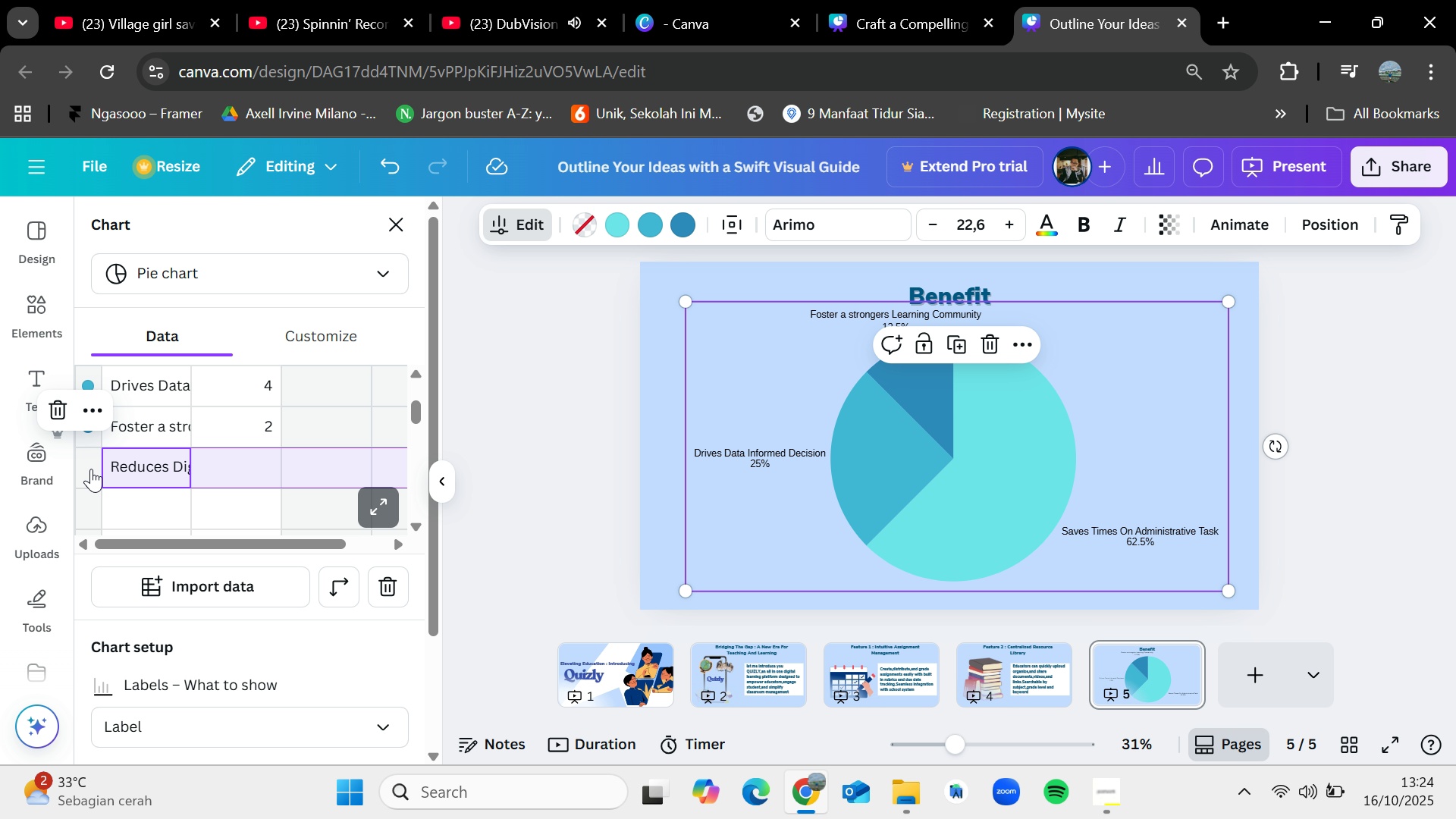 
scroll: coordinate [270, 457], scroll_direction: none, amount: 0.0
 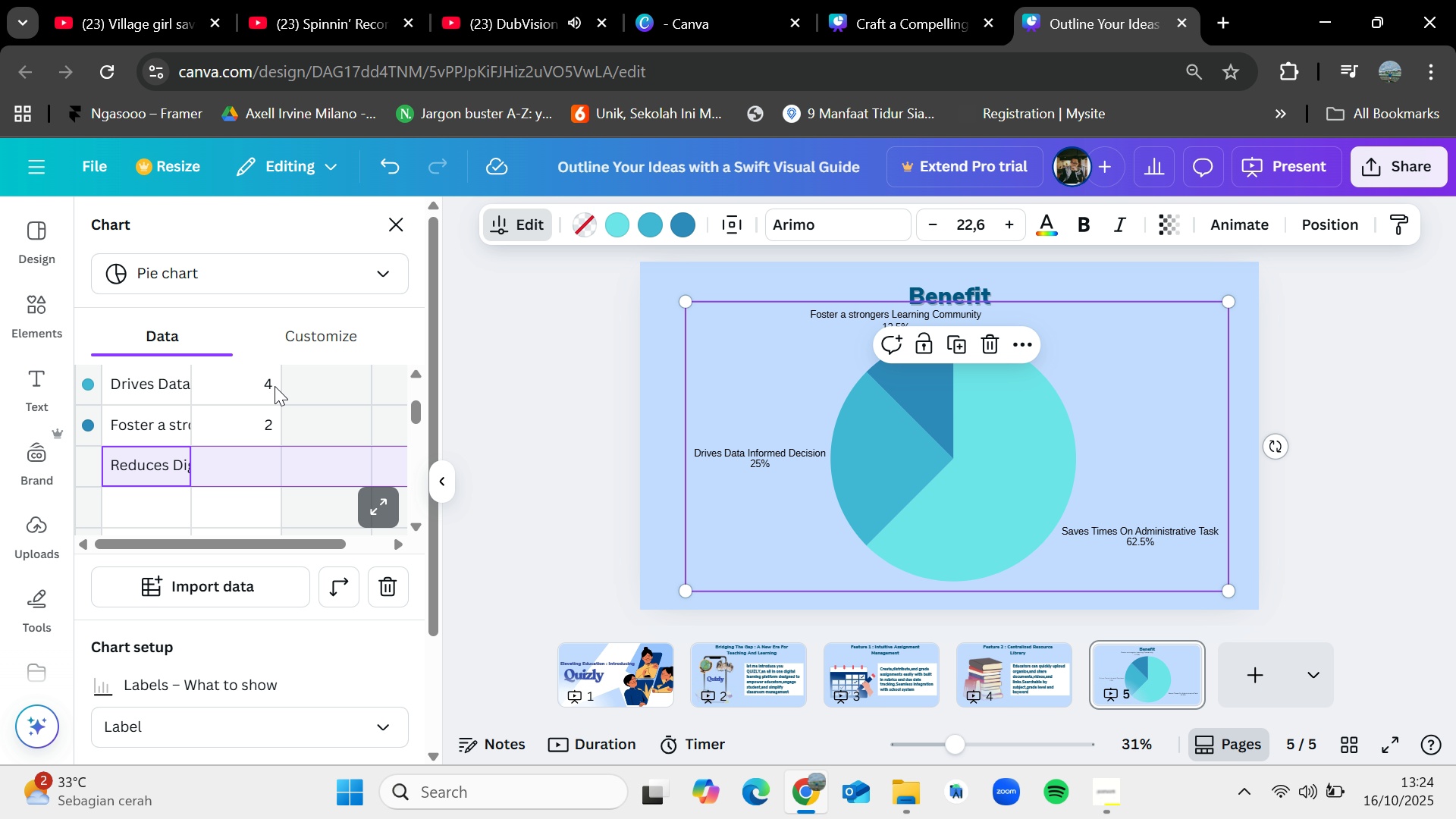 
double_click([268, 387])
 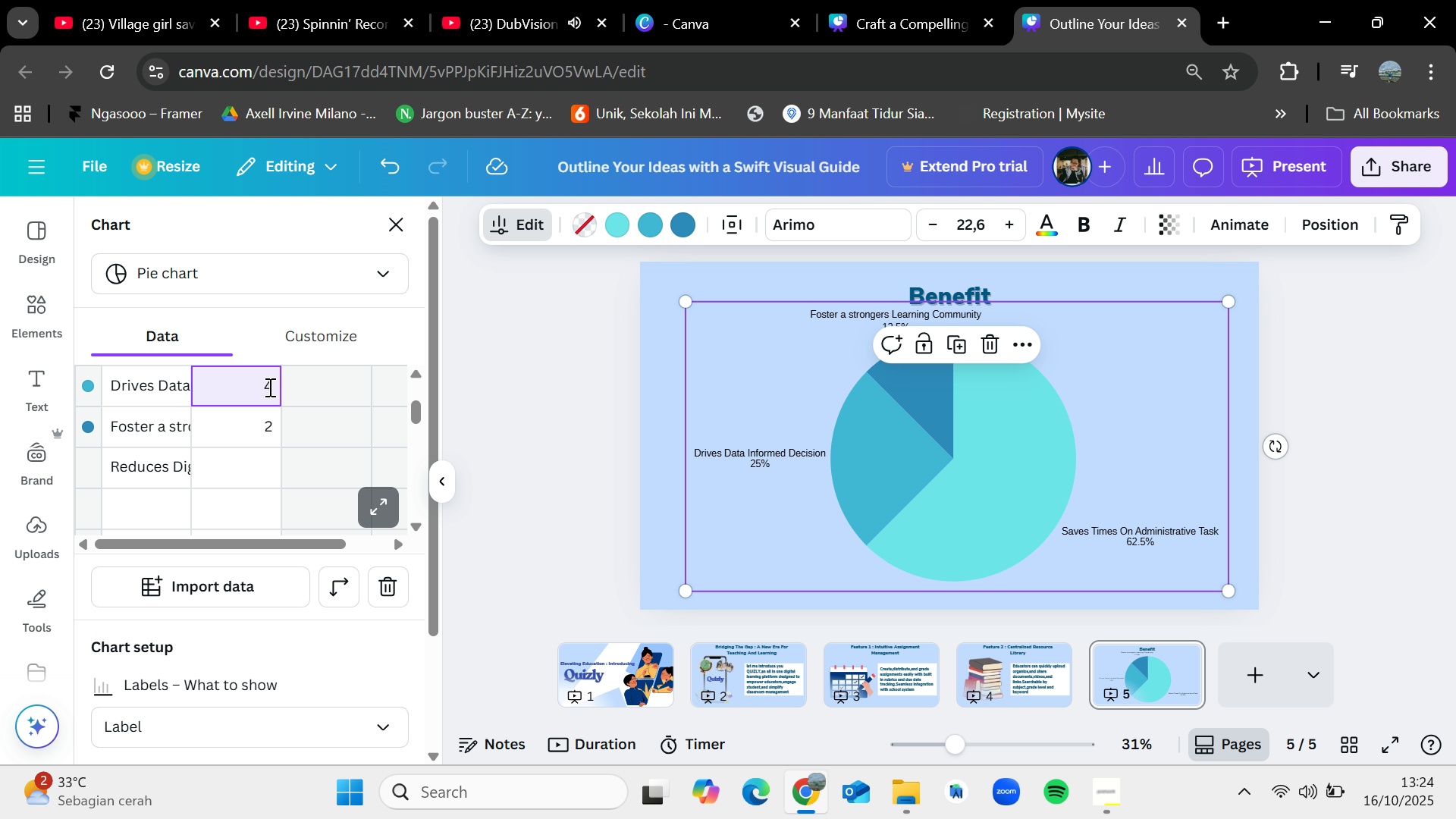 
key(Backspace)
 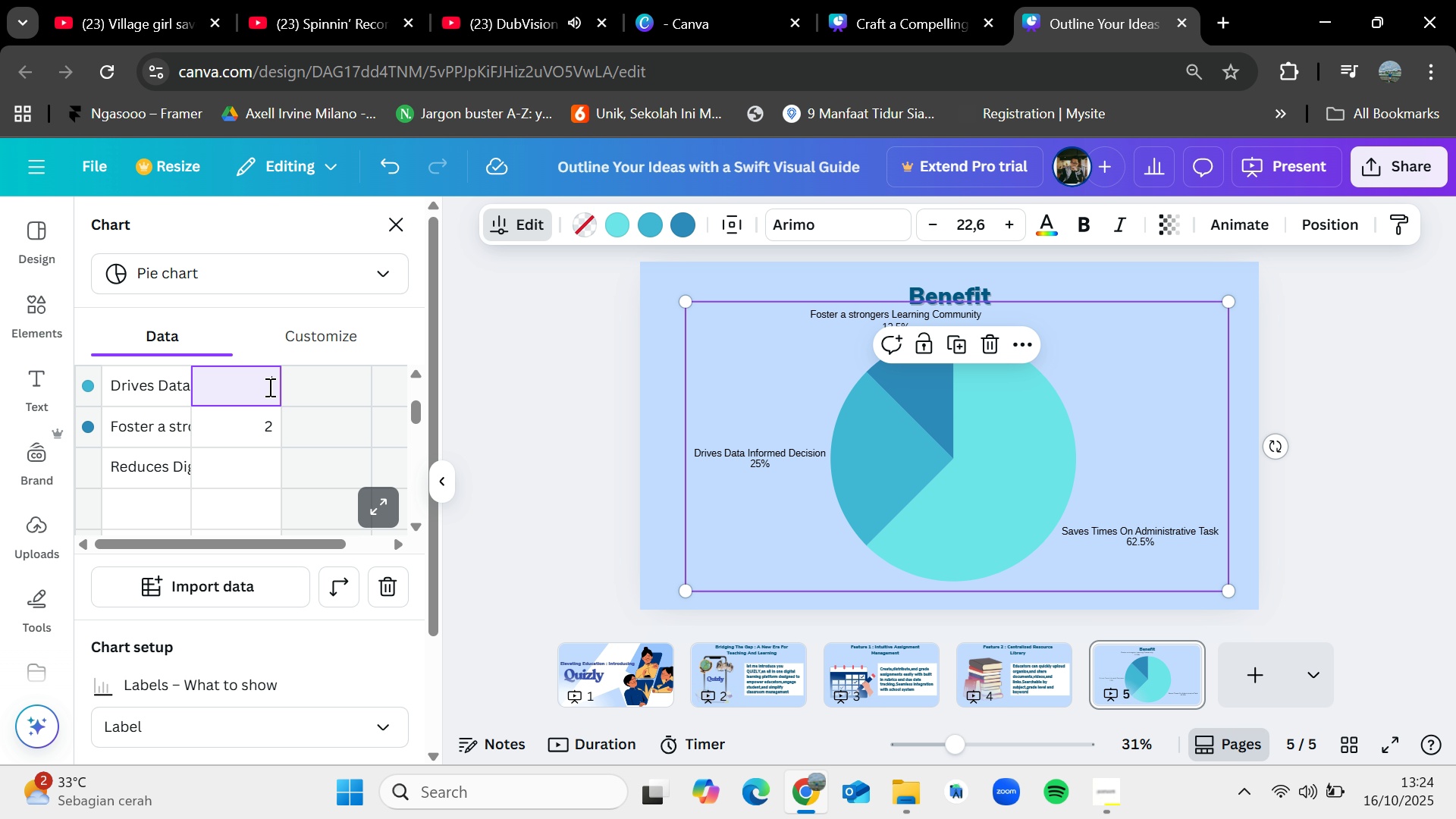 
key(6)
 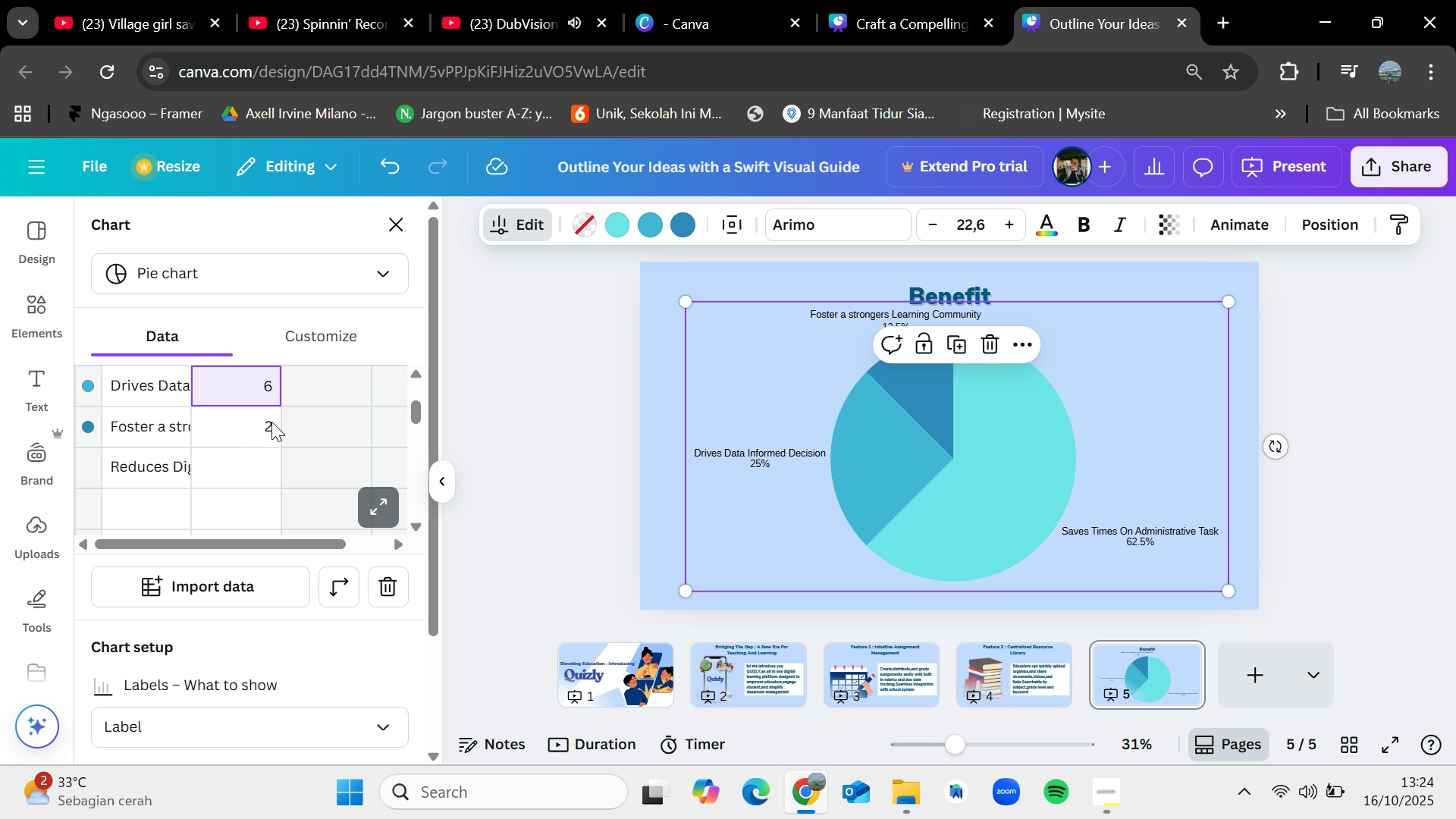 
double_click([271, 422])
 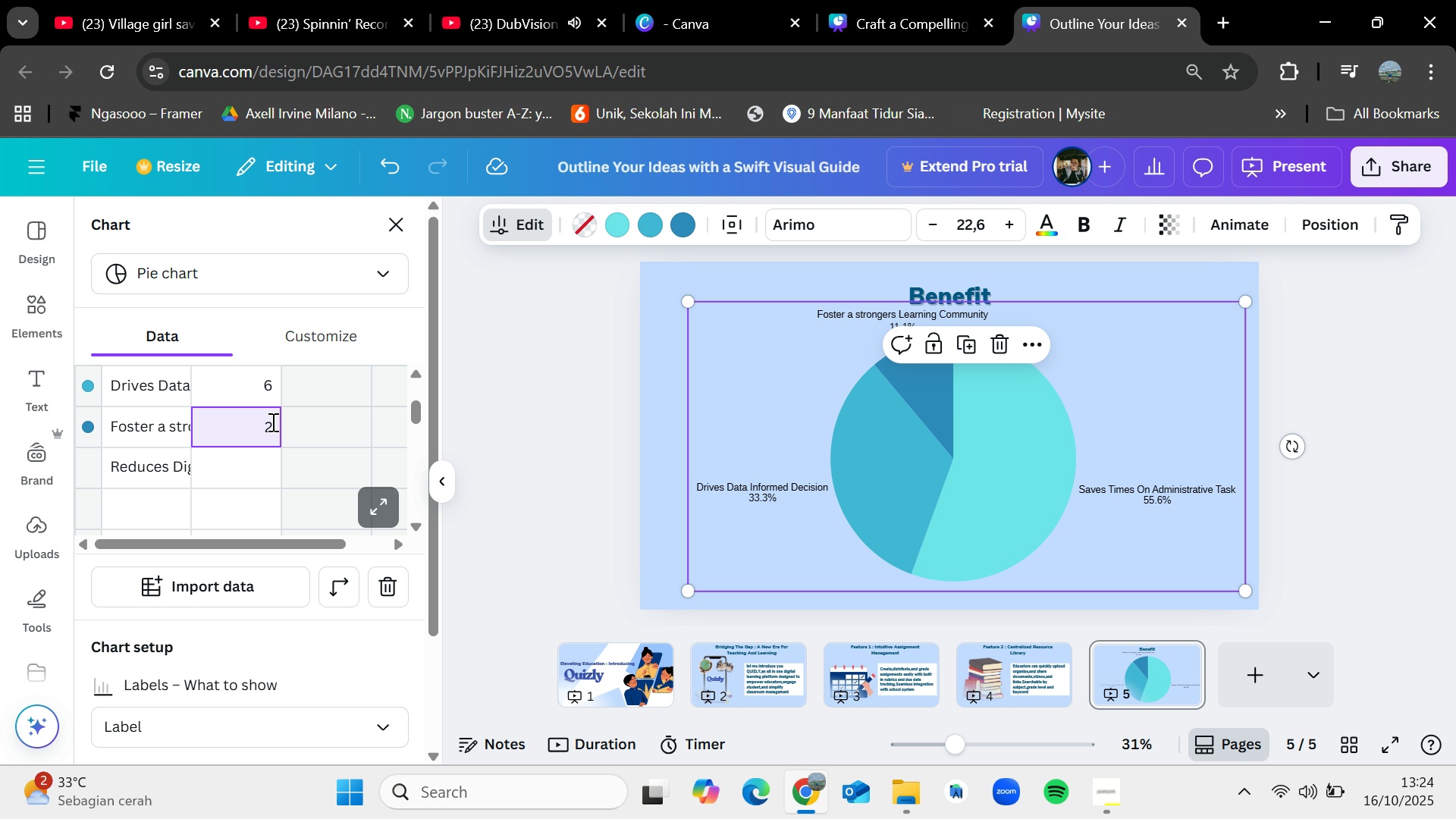 
key(Backspace)
 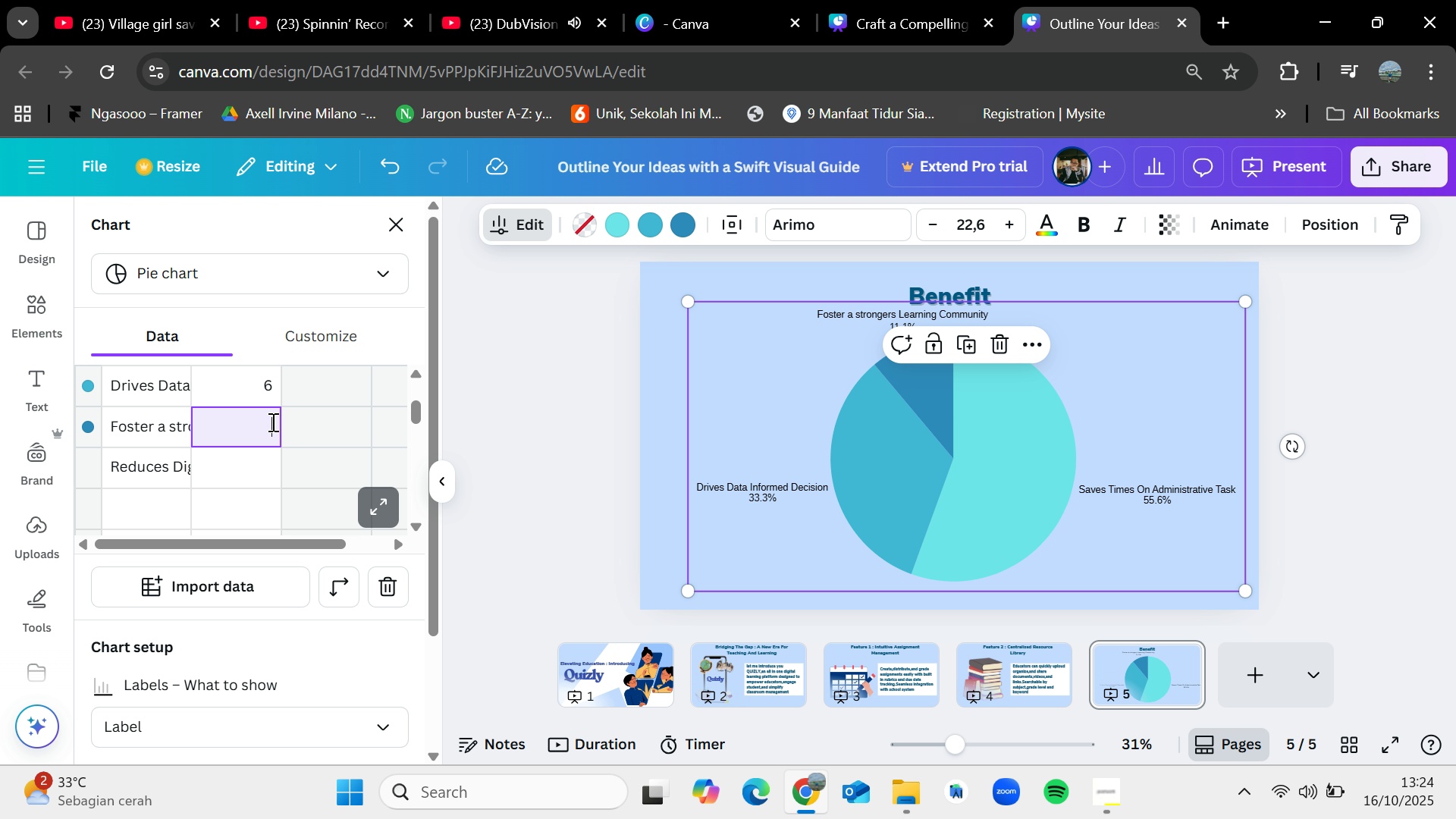 
key(4)
 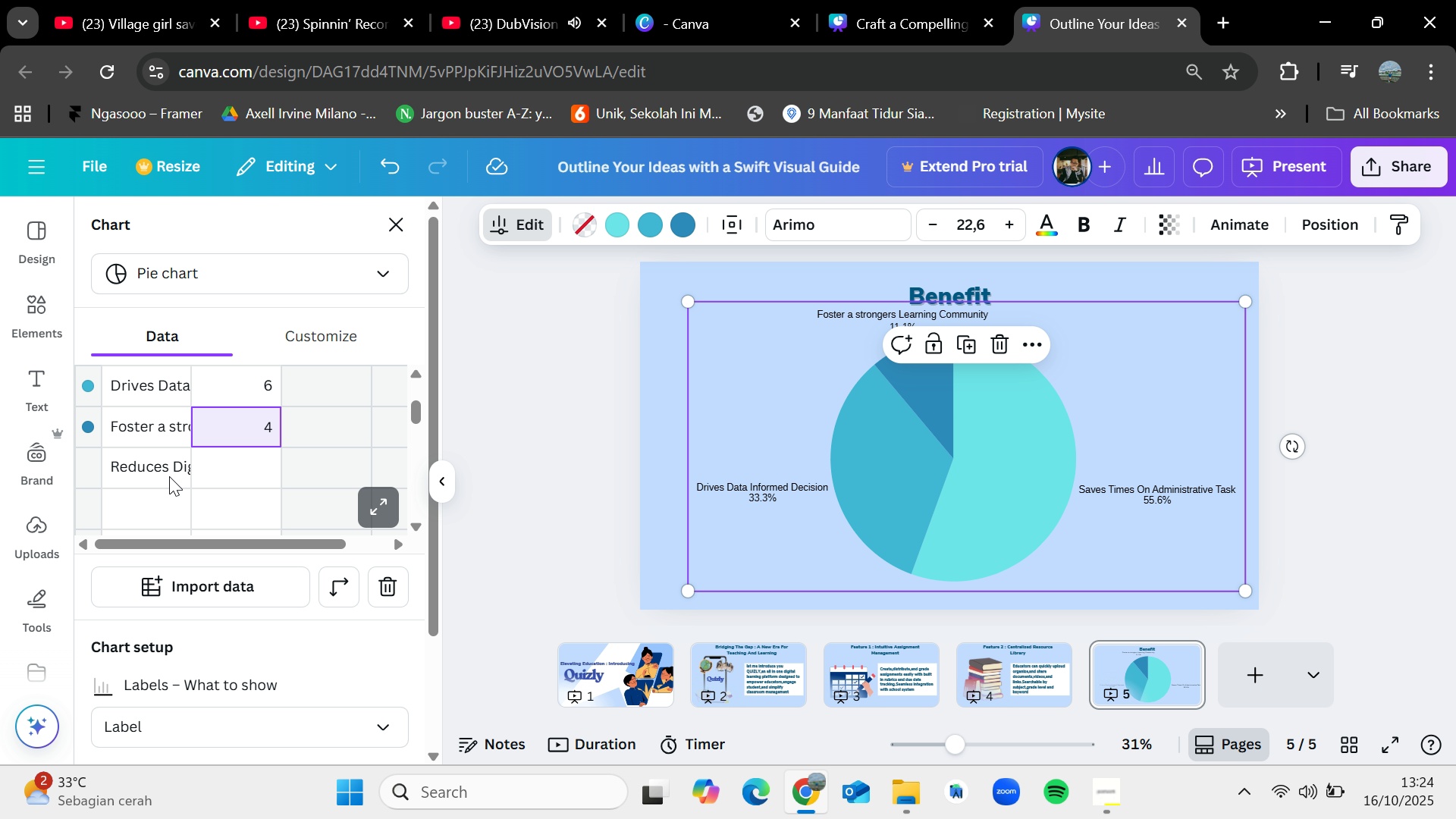 
double_click([169, 476])
 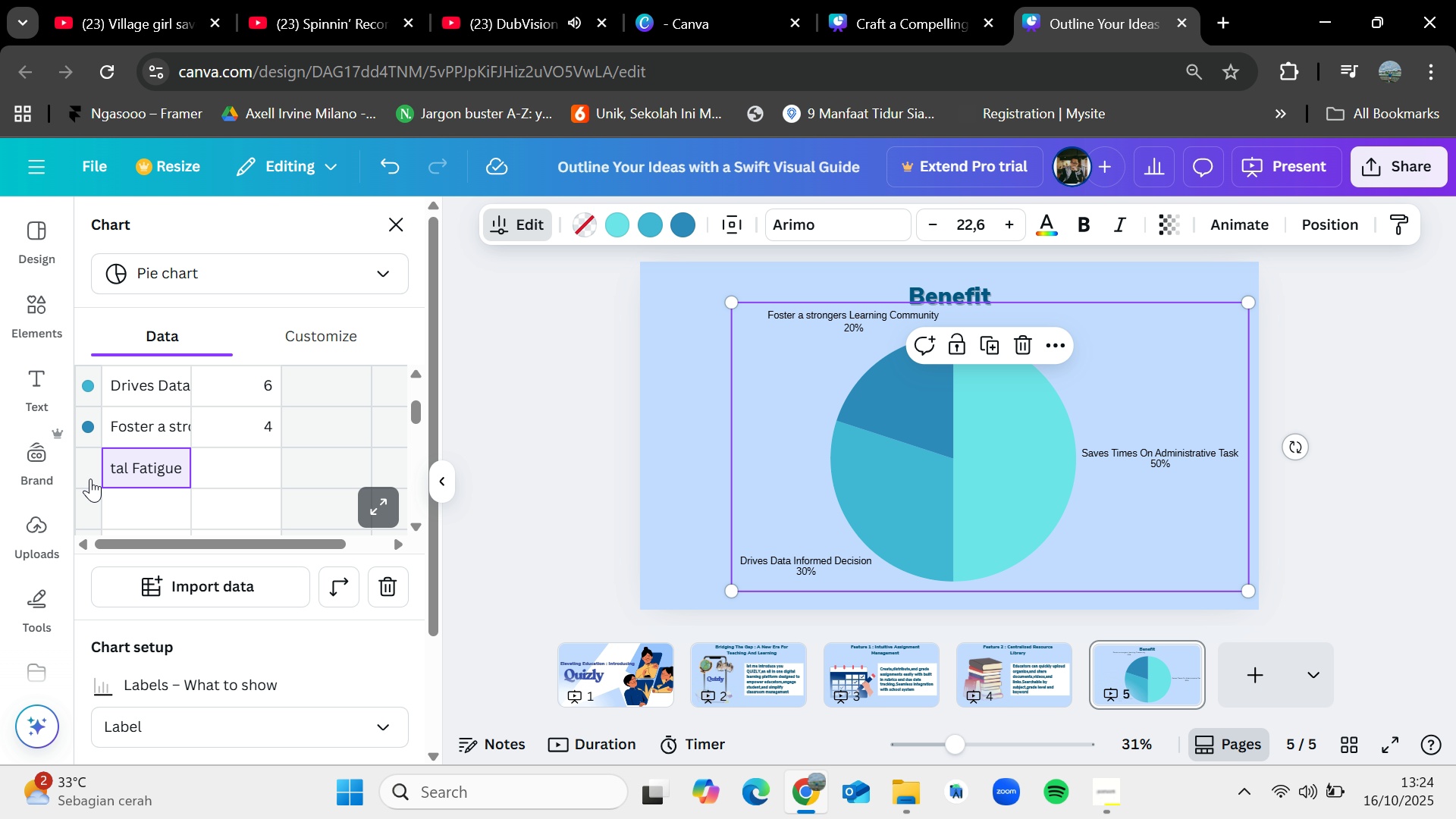 
double_click([89, 472])
 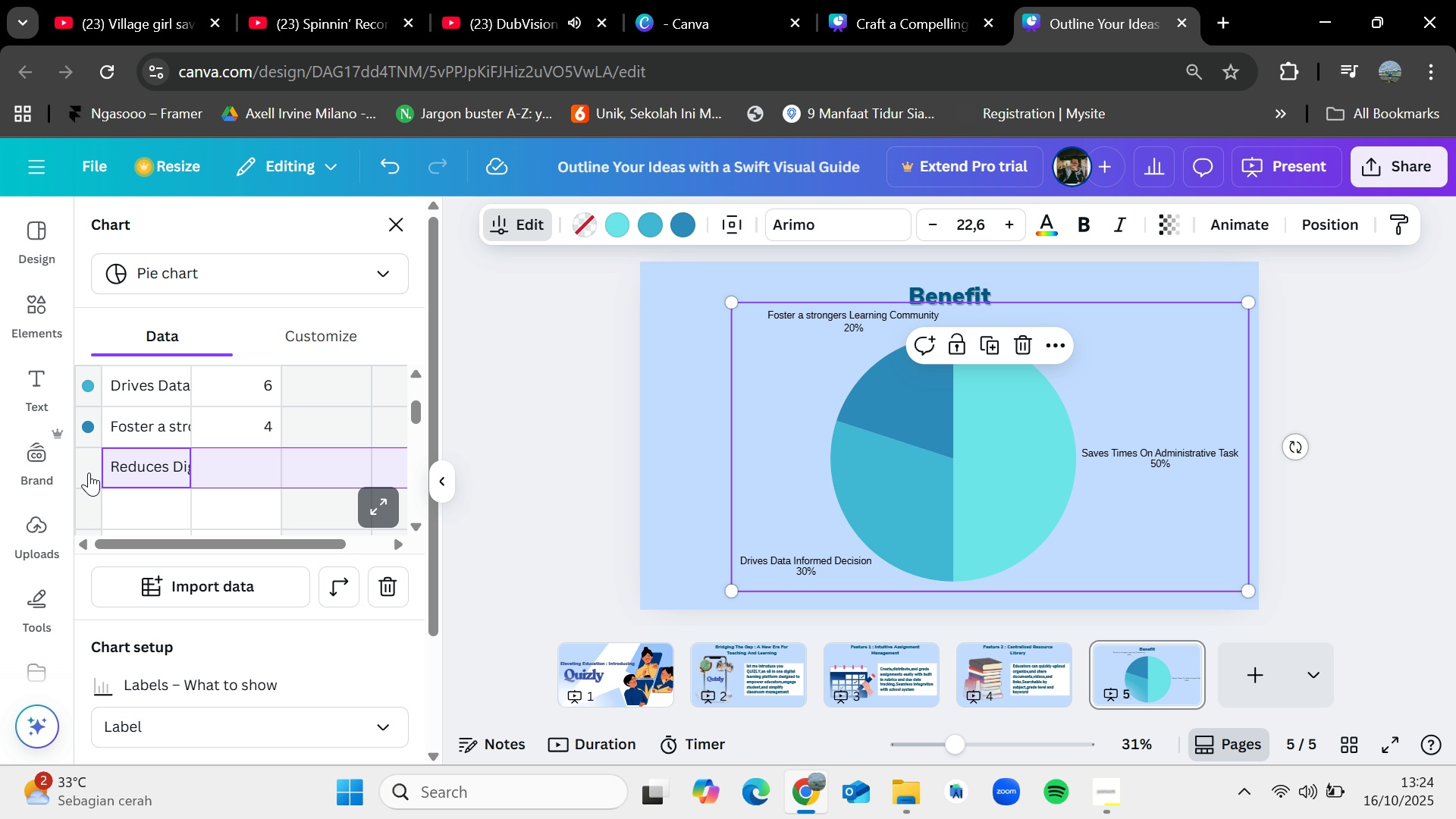 
triple_click([89, 472])
 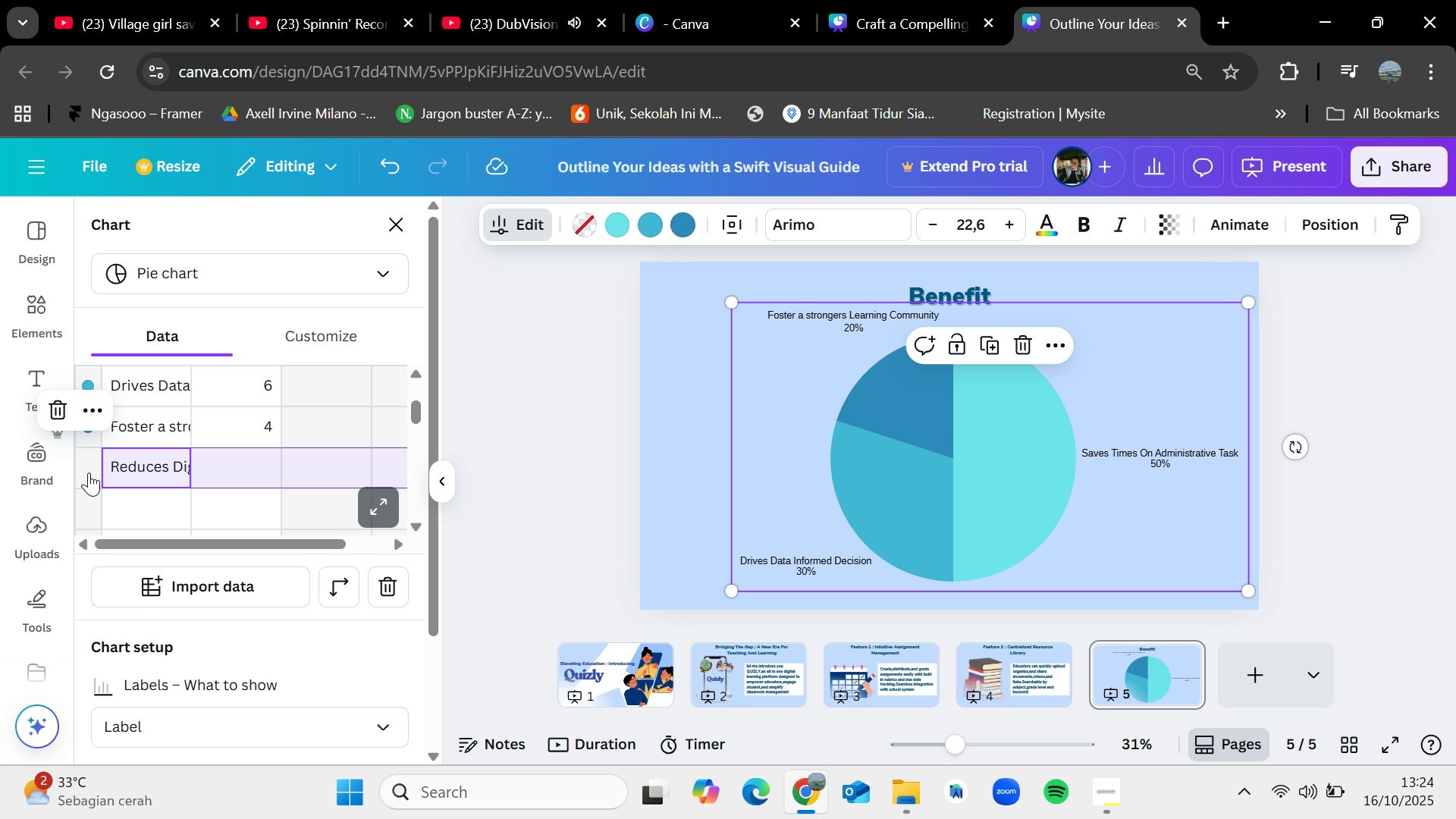 
double_click([89, 472])
 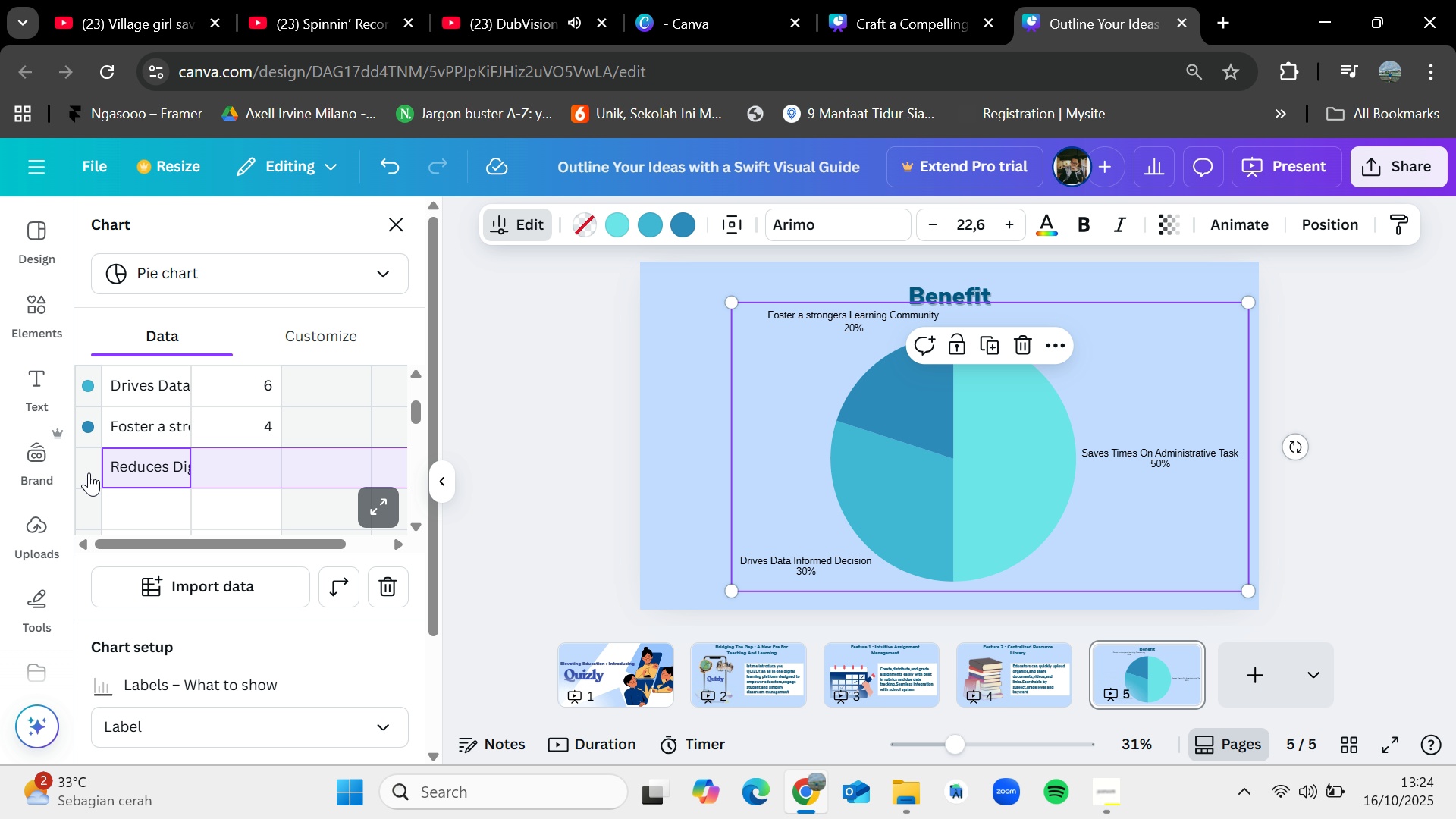 
triple_click([89, 472])
 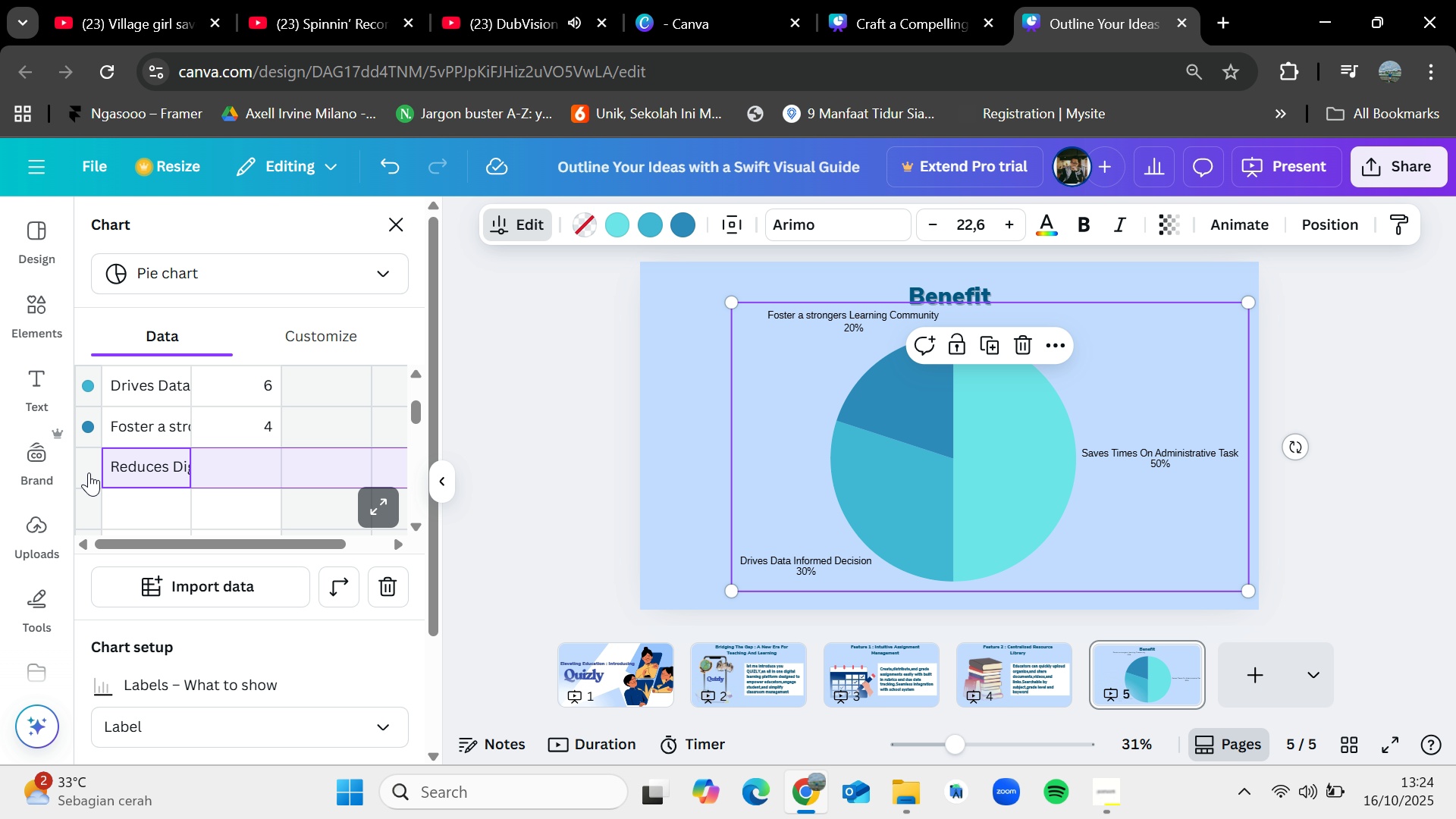 
triple_click([89, 472])
 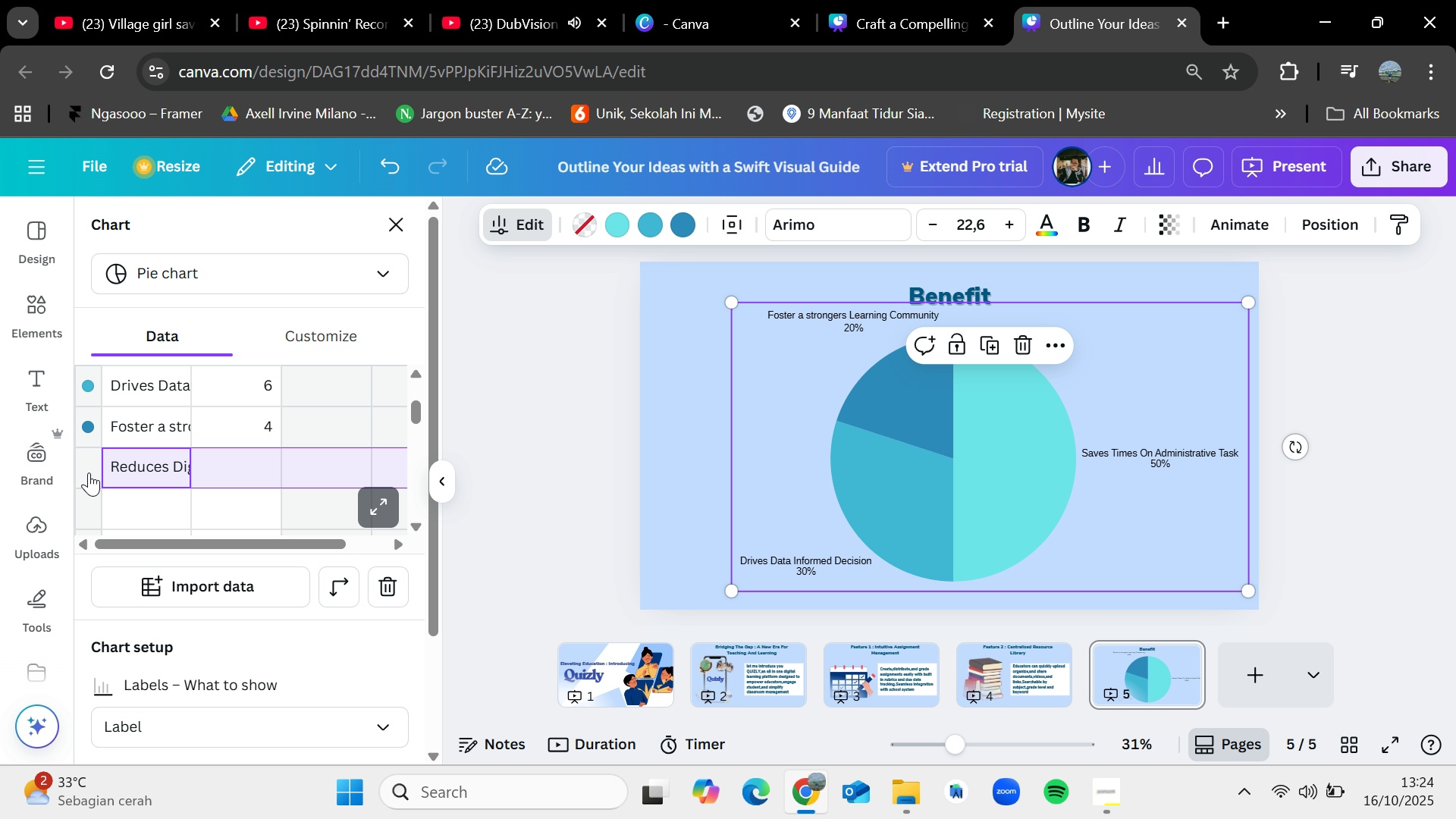 
triple_click([89, 472])
 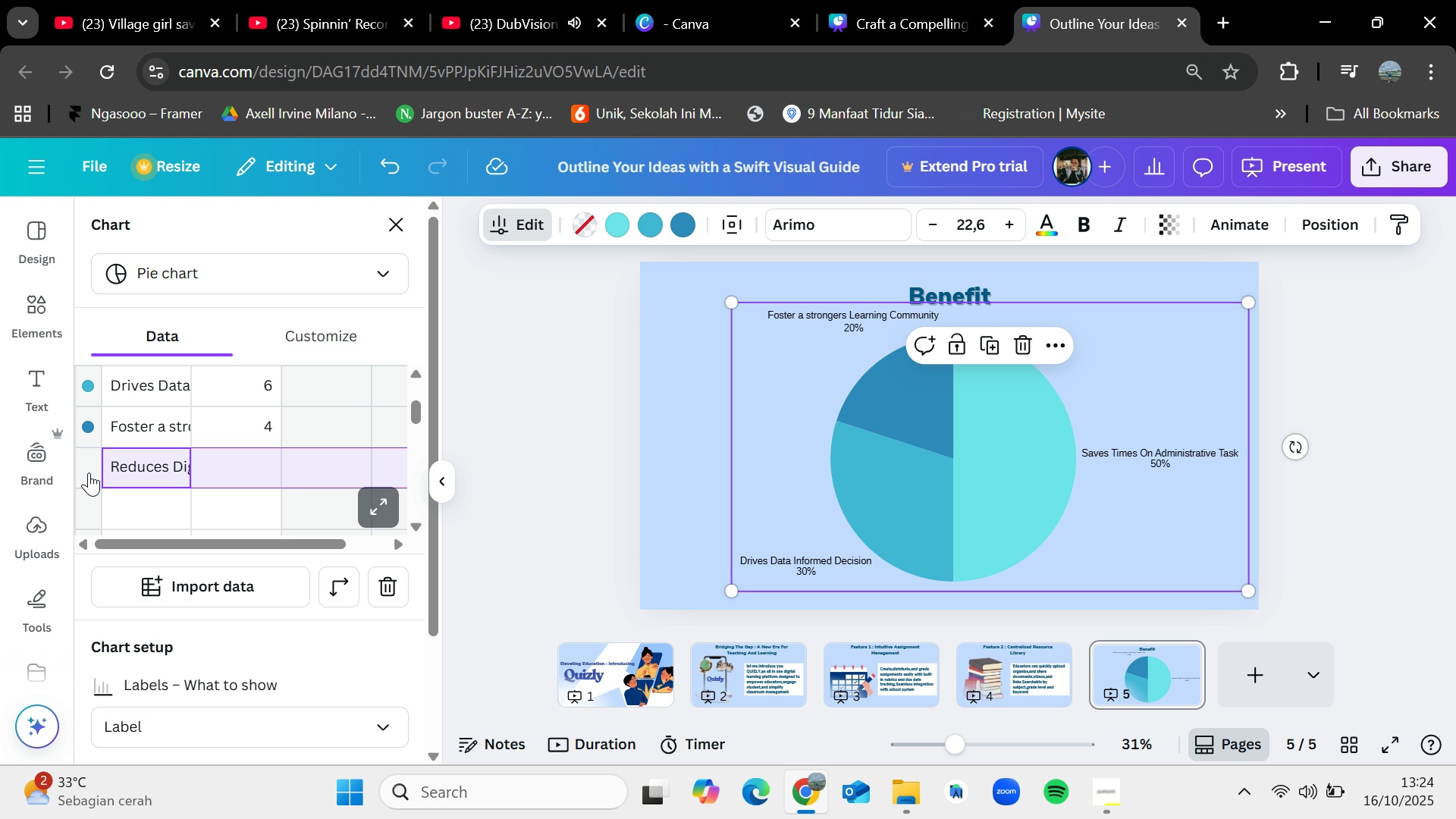 
triple_click([89, 472])
 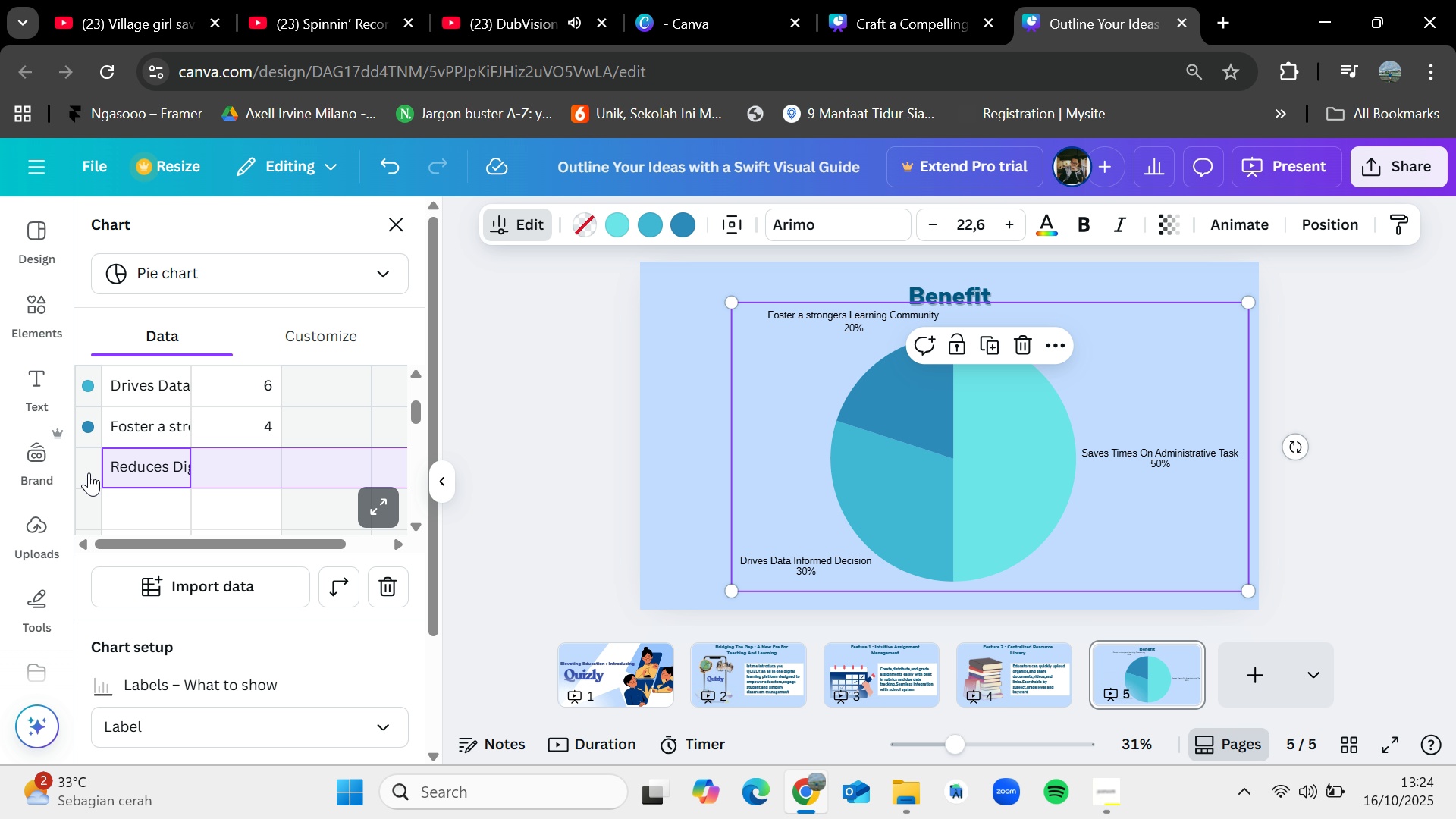 
triple_click([89, 472])
 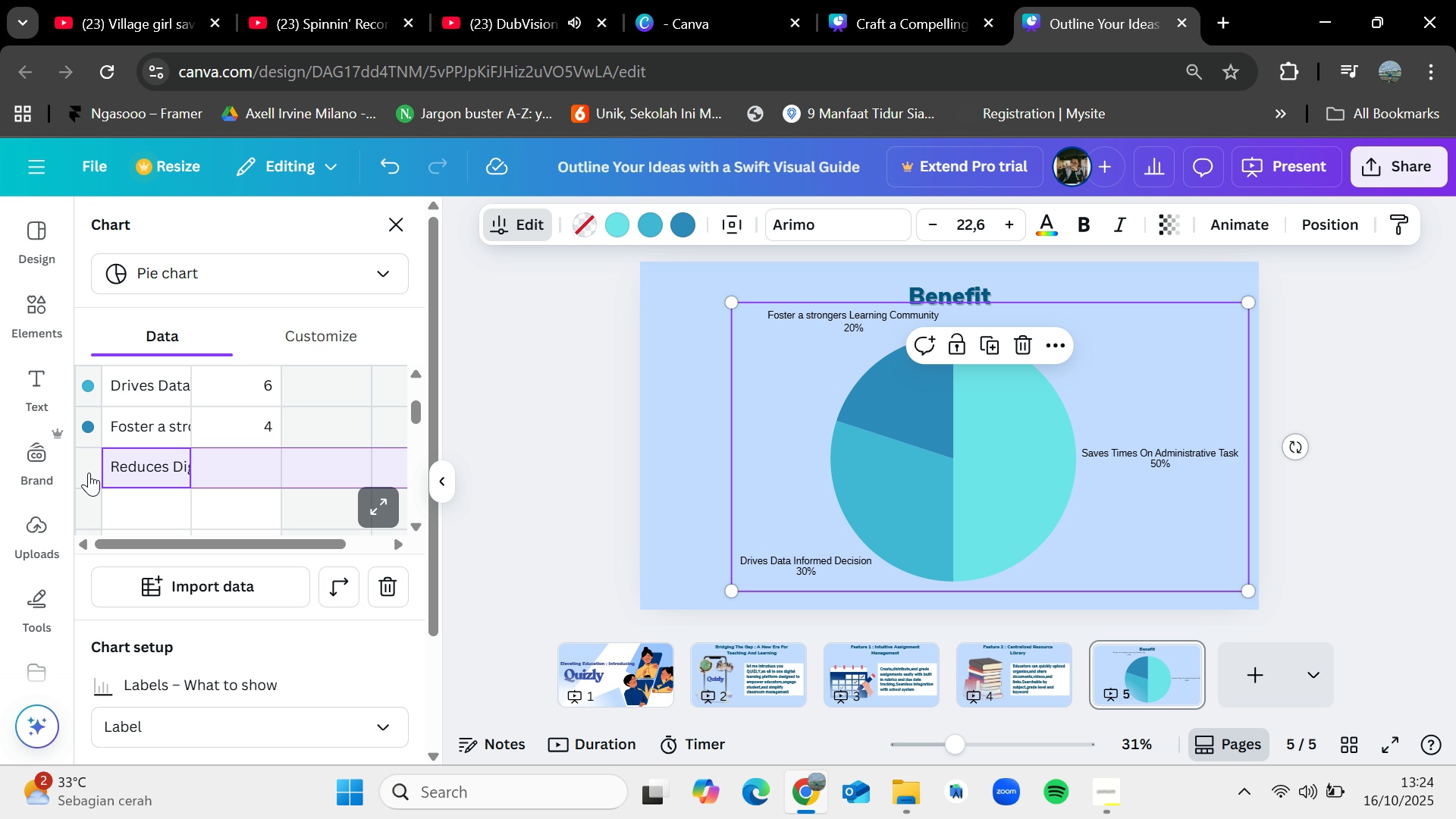 
triple_click([89, 472])
 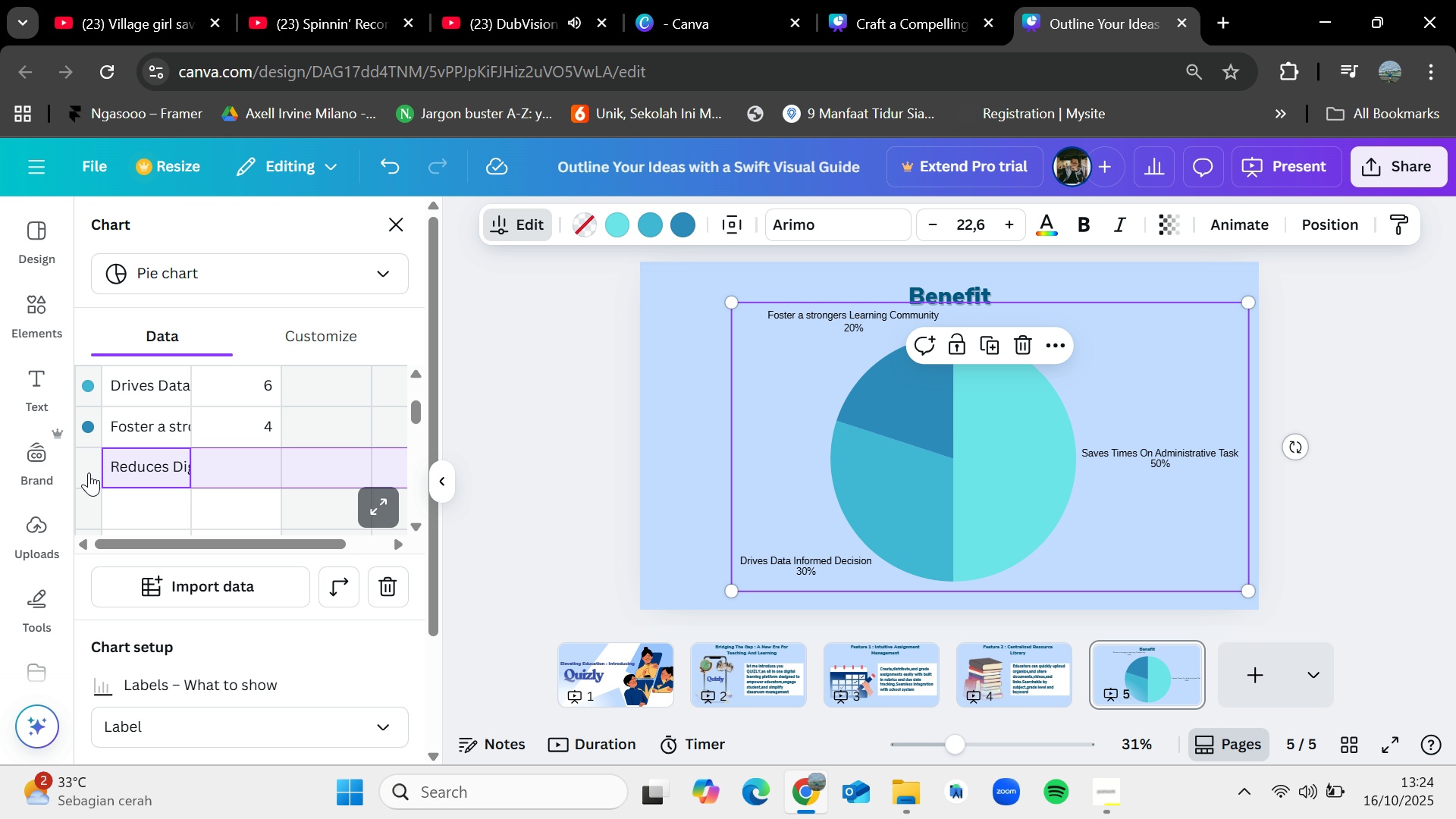 
triple_click([89, 472])
 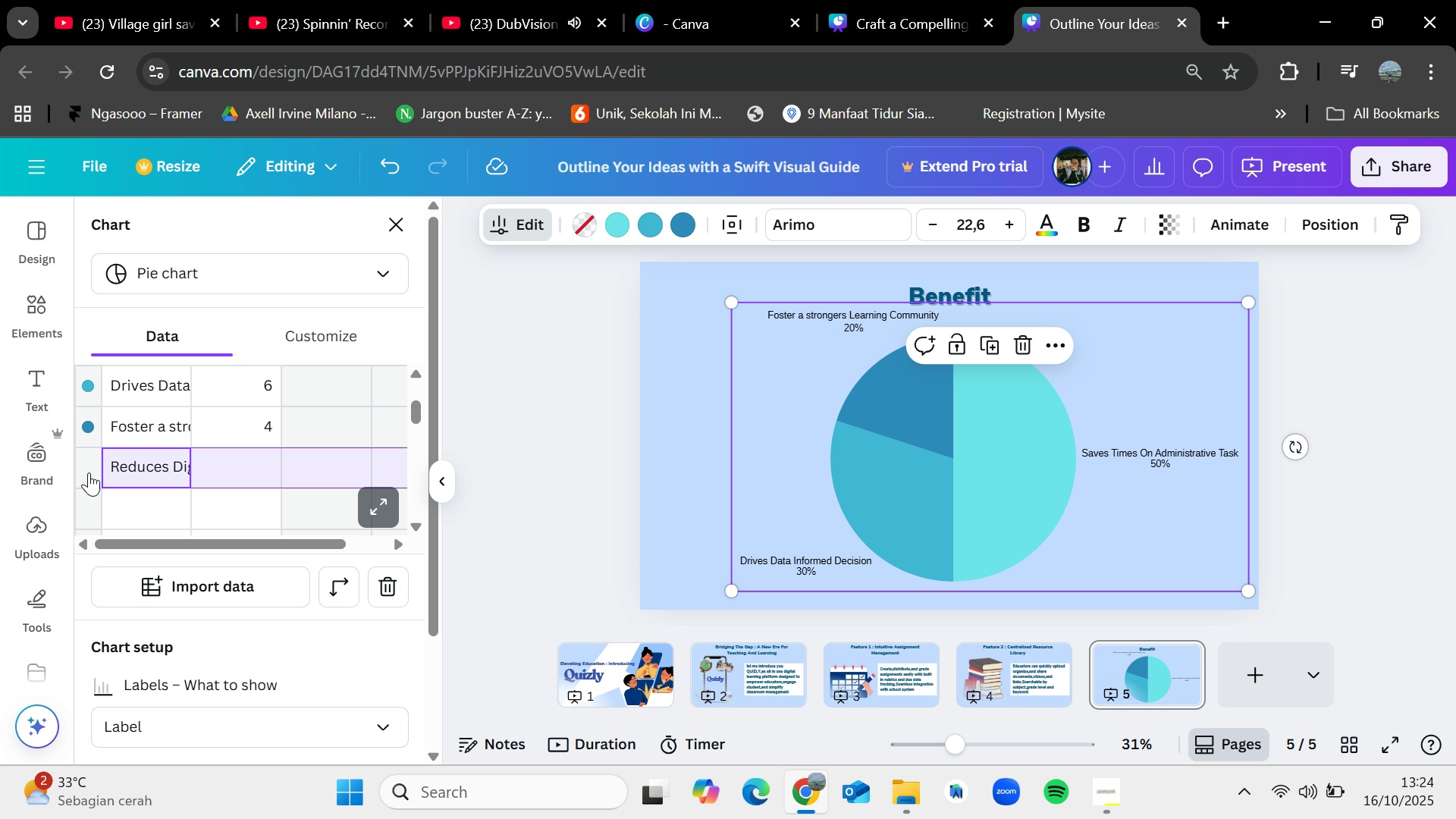 
triple_click([89, 472])
 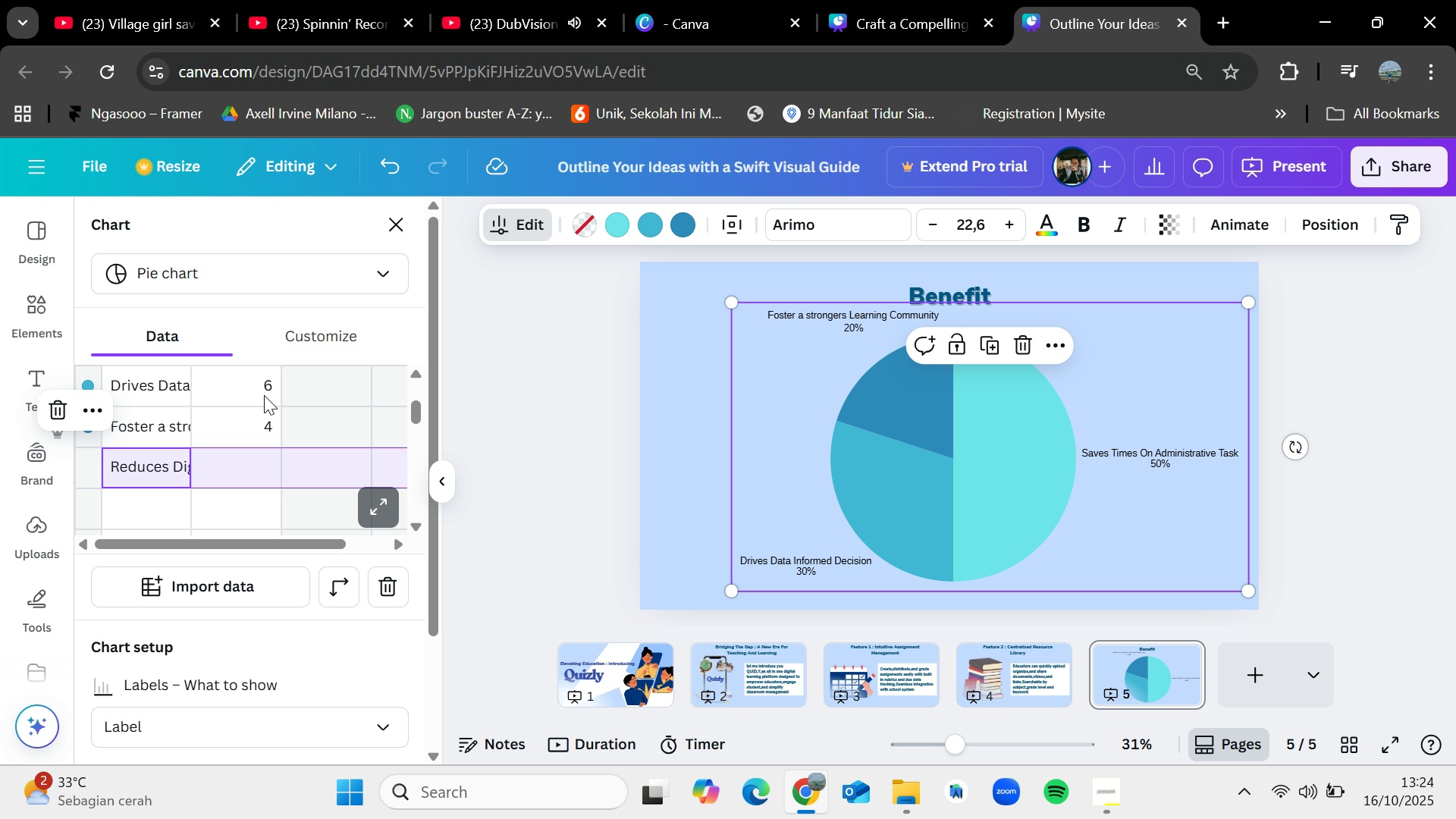 
scroll: coordinate [289, 442], scroll_direction: up, amount: 5.0
 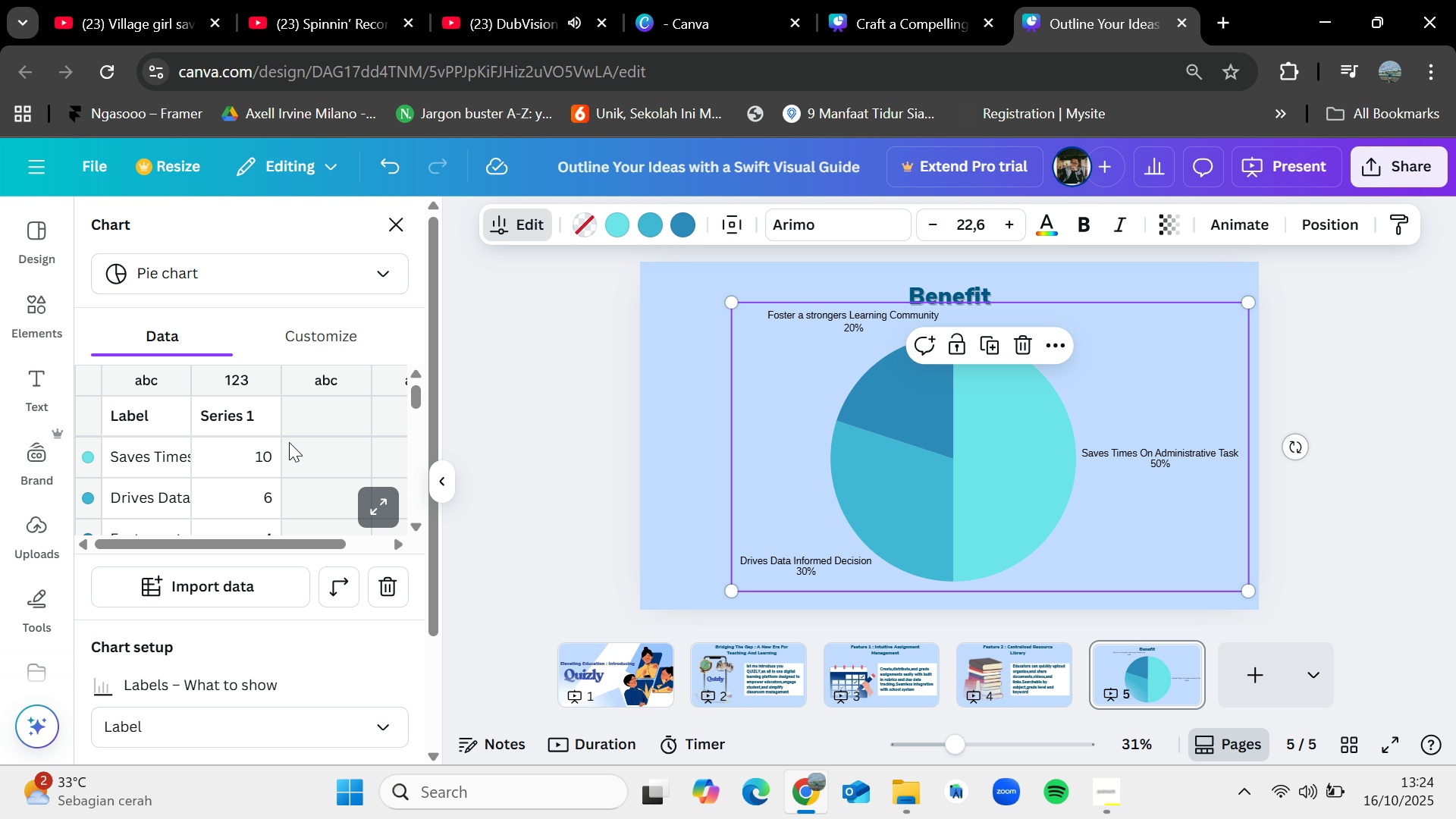 
scroll: coordinate [289, 442], scroll_direction: down, amount: 1.0
 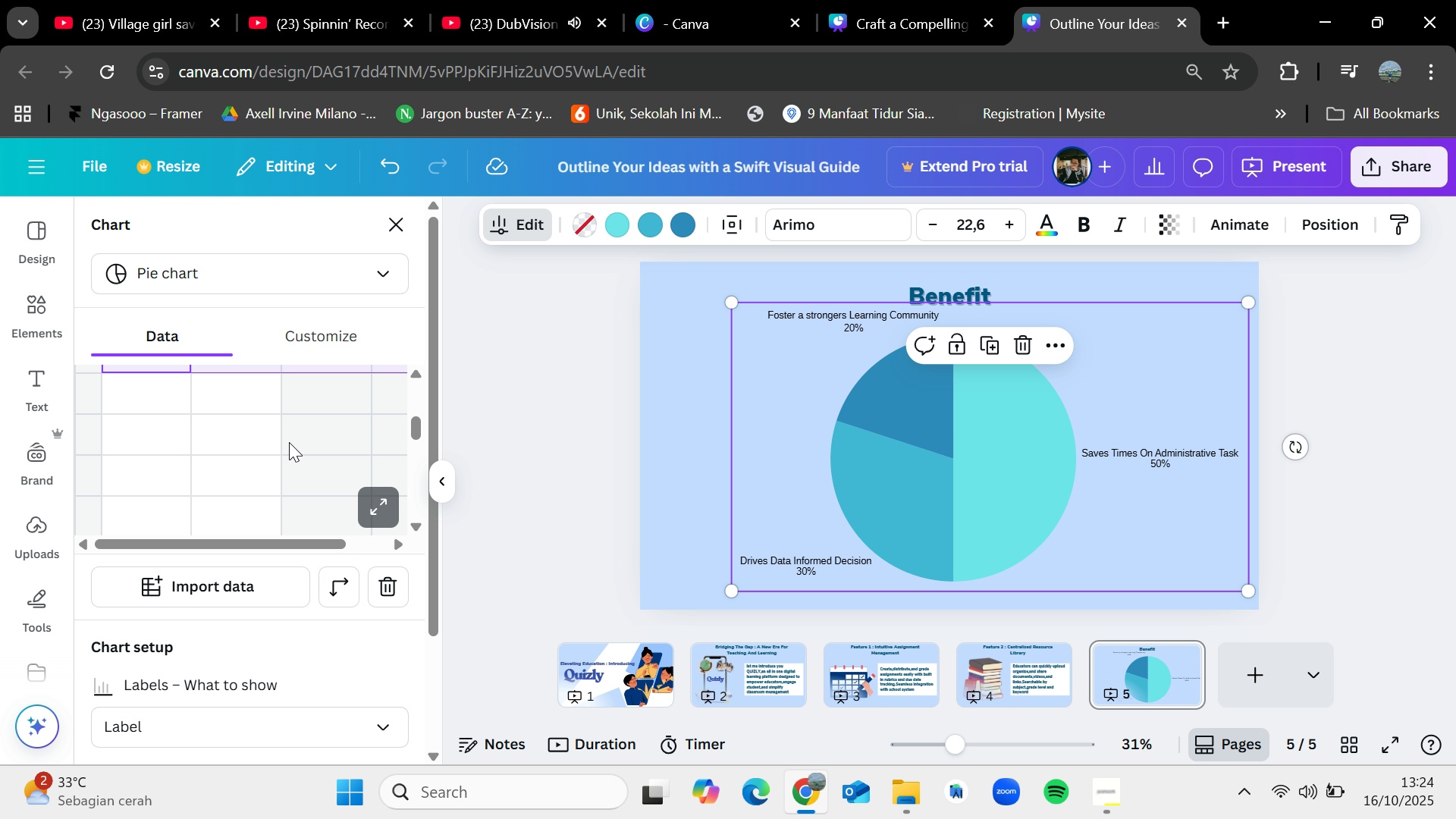 
scroll: coordinate [289, 442], scroll_direction: up, amount: 1.0
 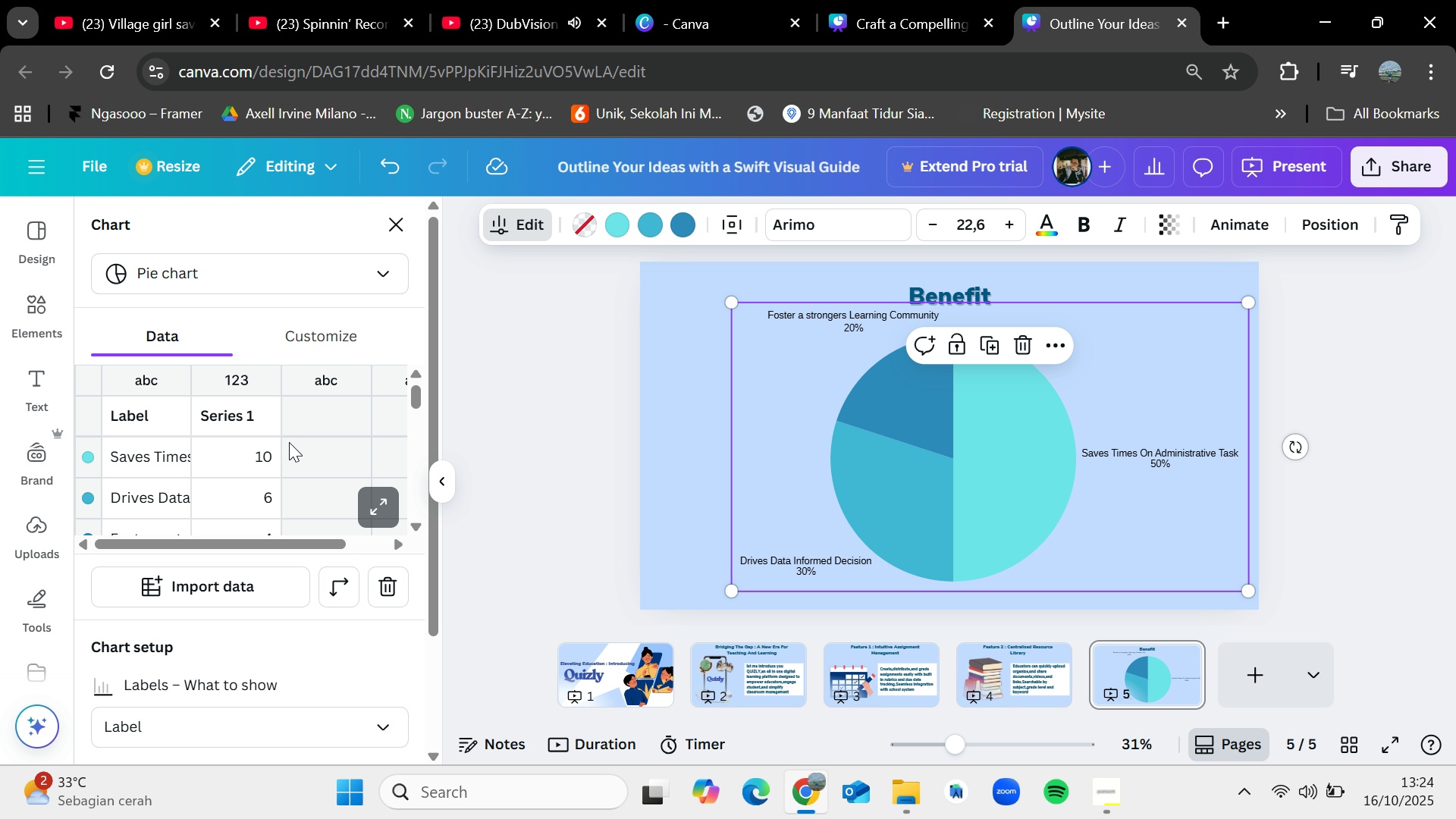 
scroll: coordinate [289, 442], scroll_direction: none, amount: 0.0
 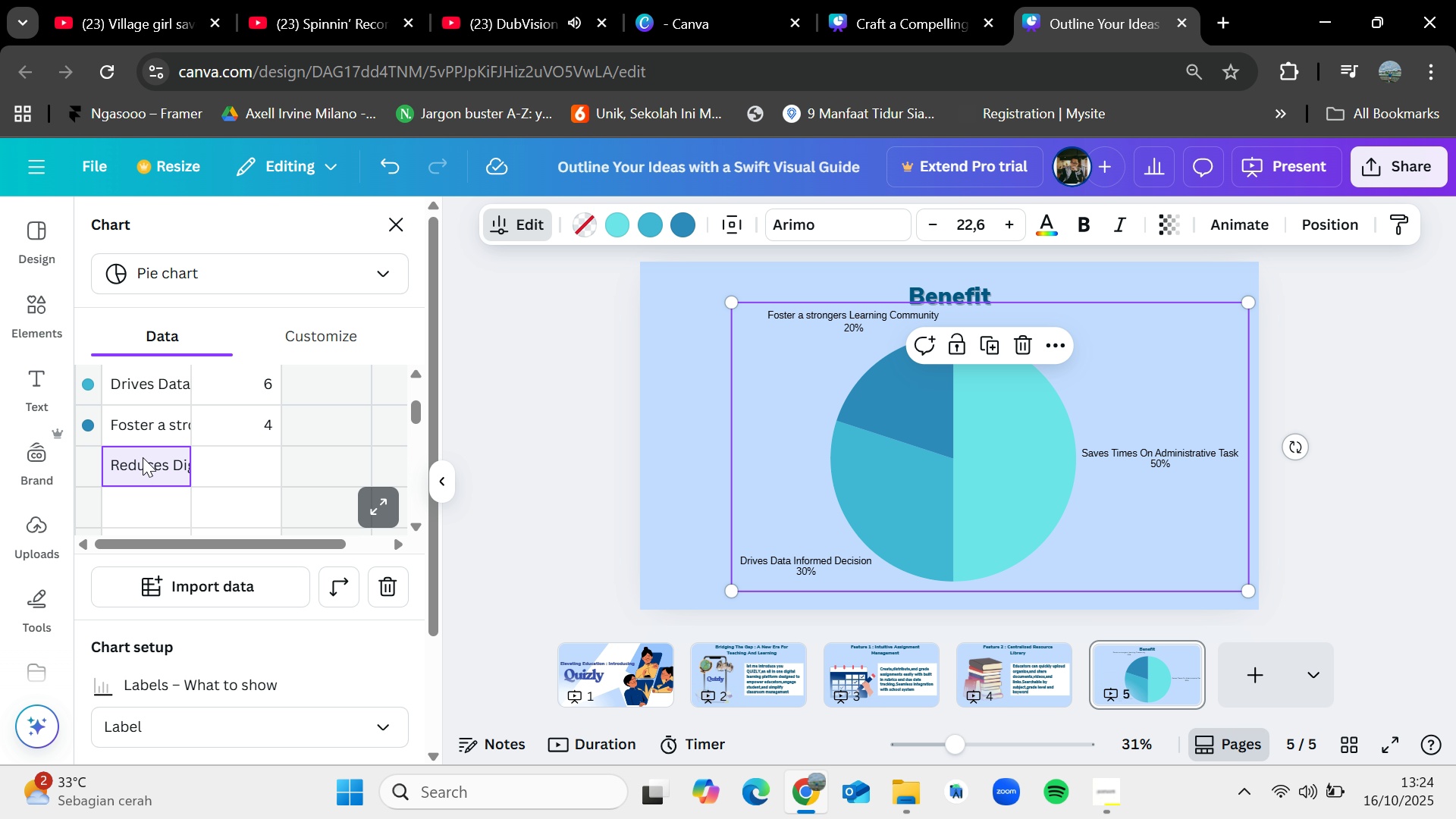 
double_click([143, 457])
 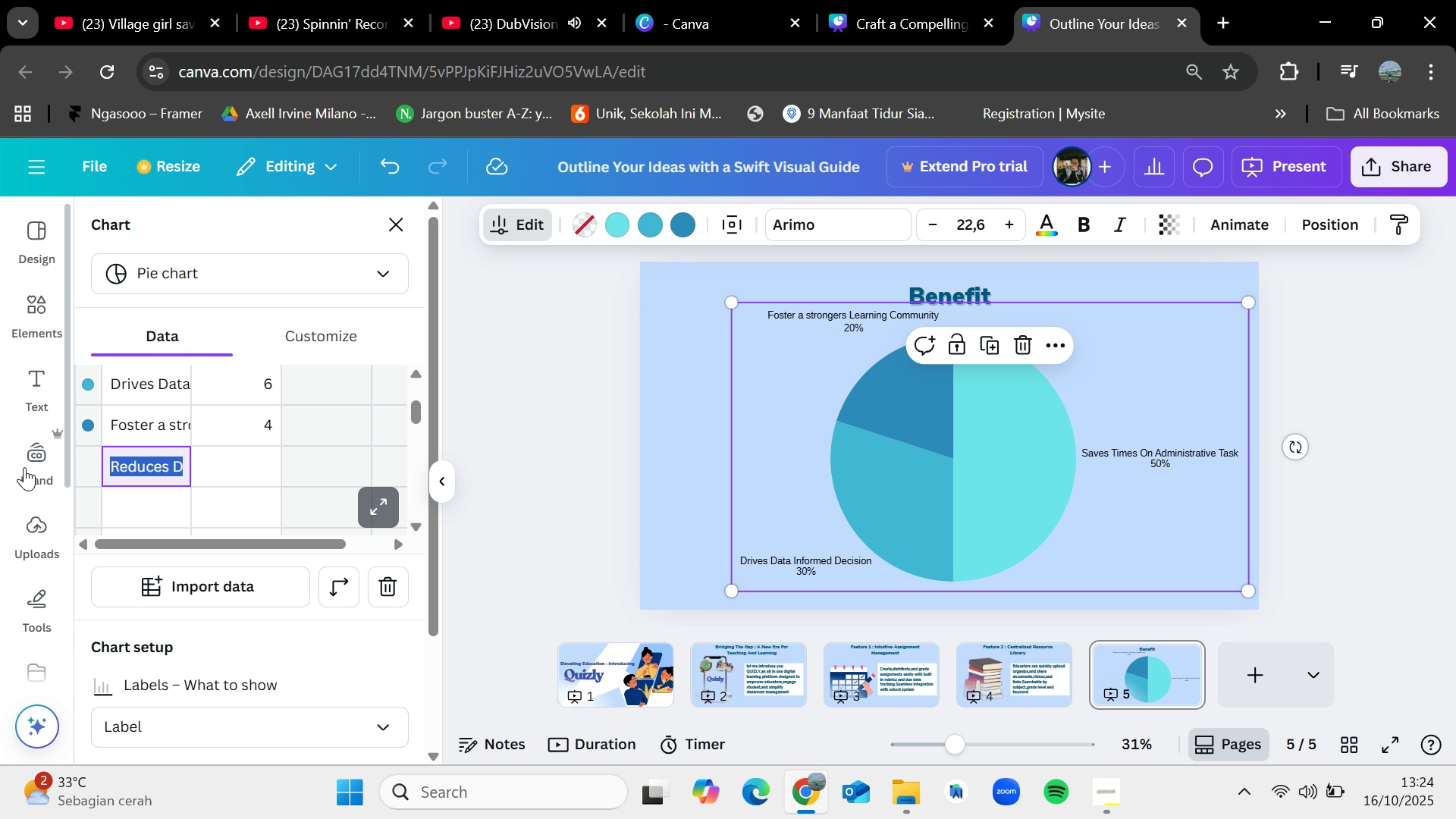 
key(Backspace)
 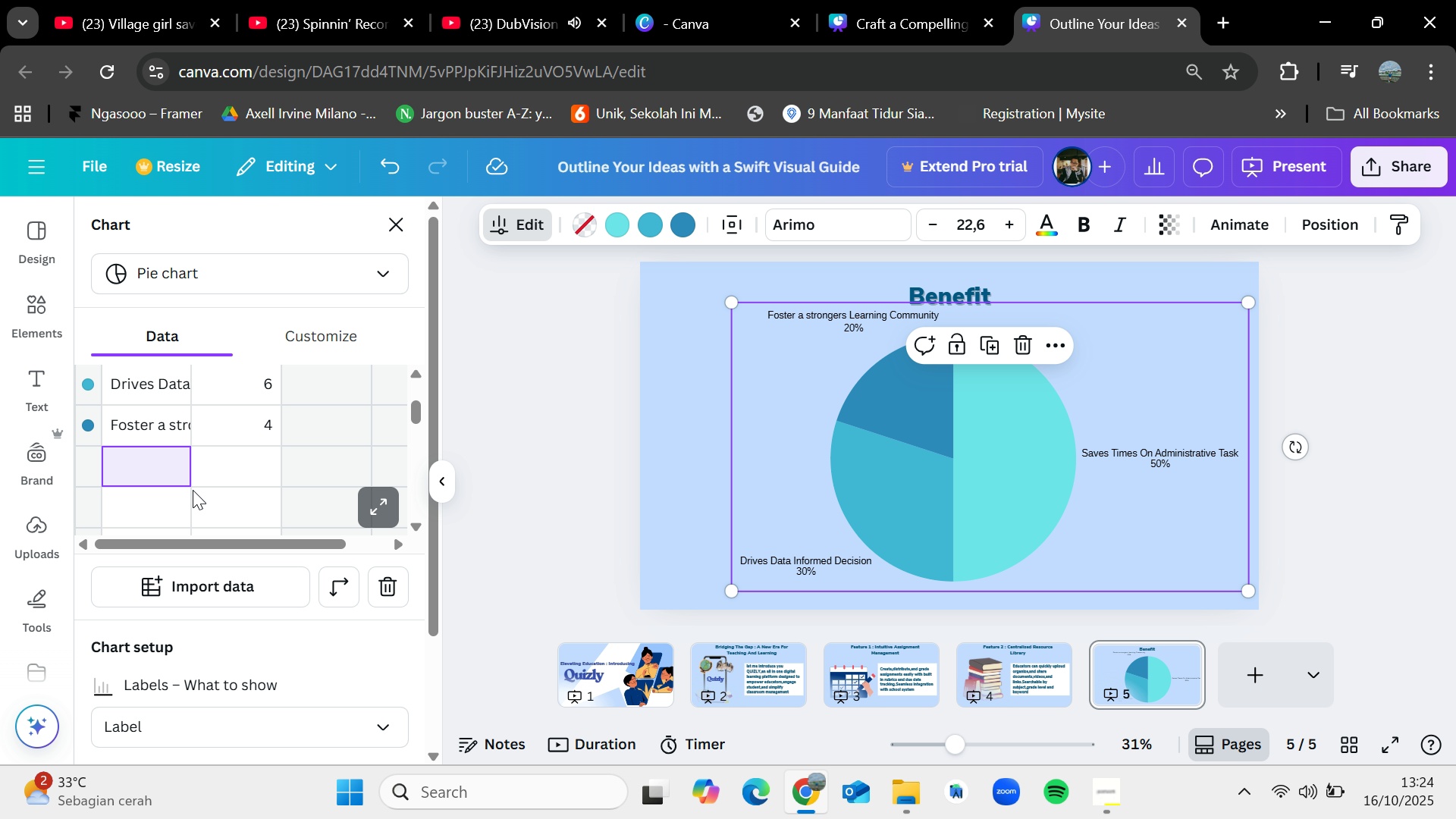 
left_click([199, 489])
 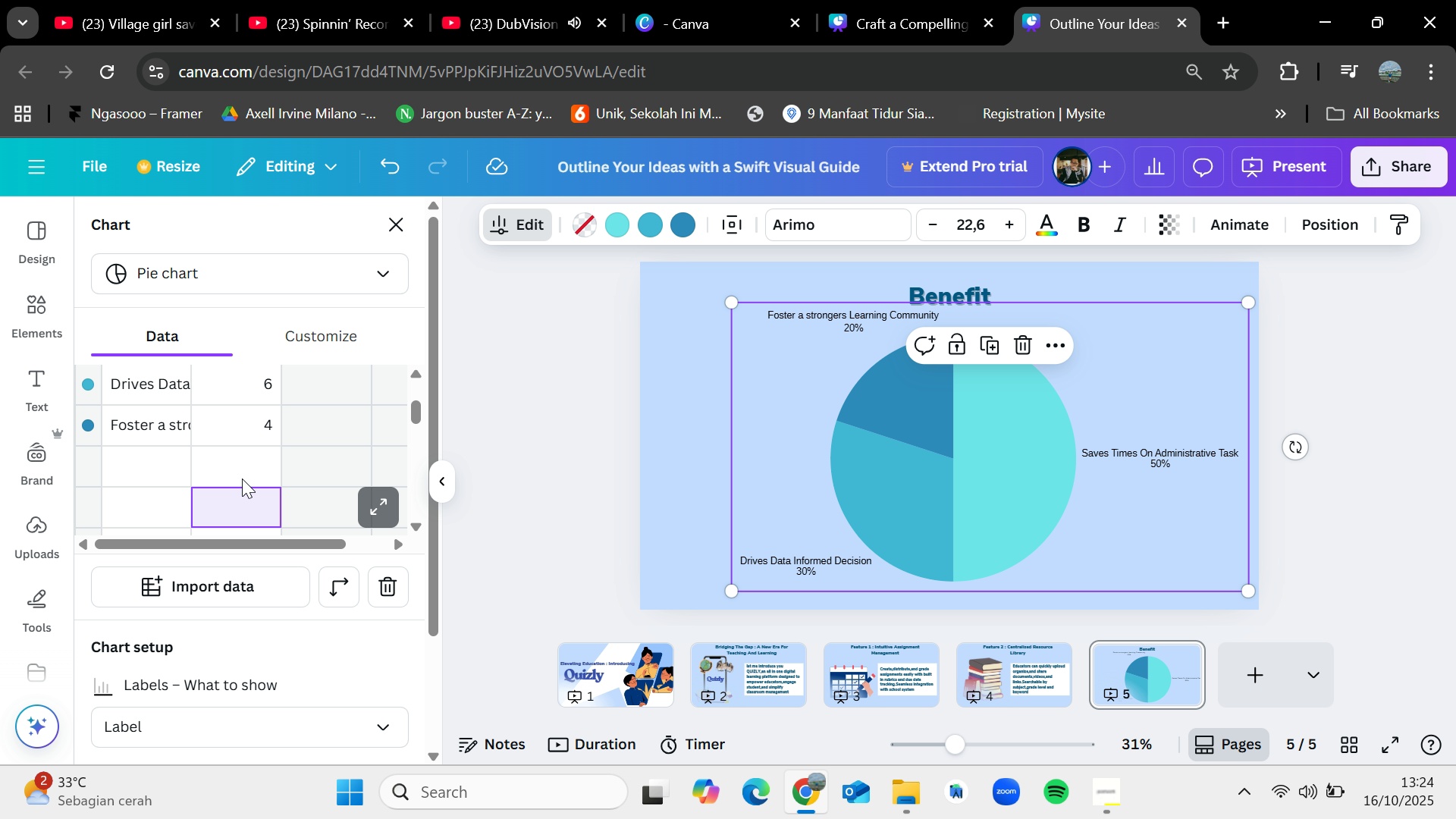 
scroll: coordinate [242, 478], scroll_direction: none, amount: 0.0
 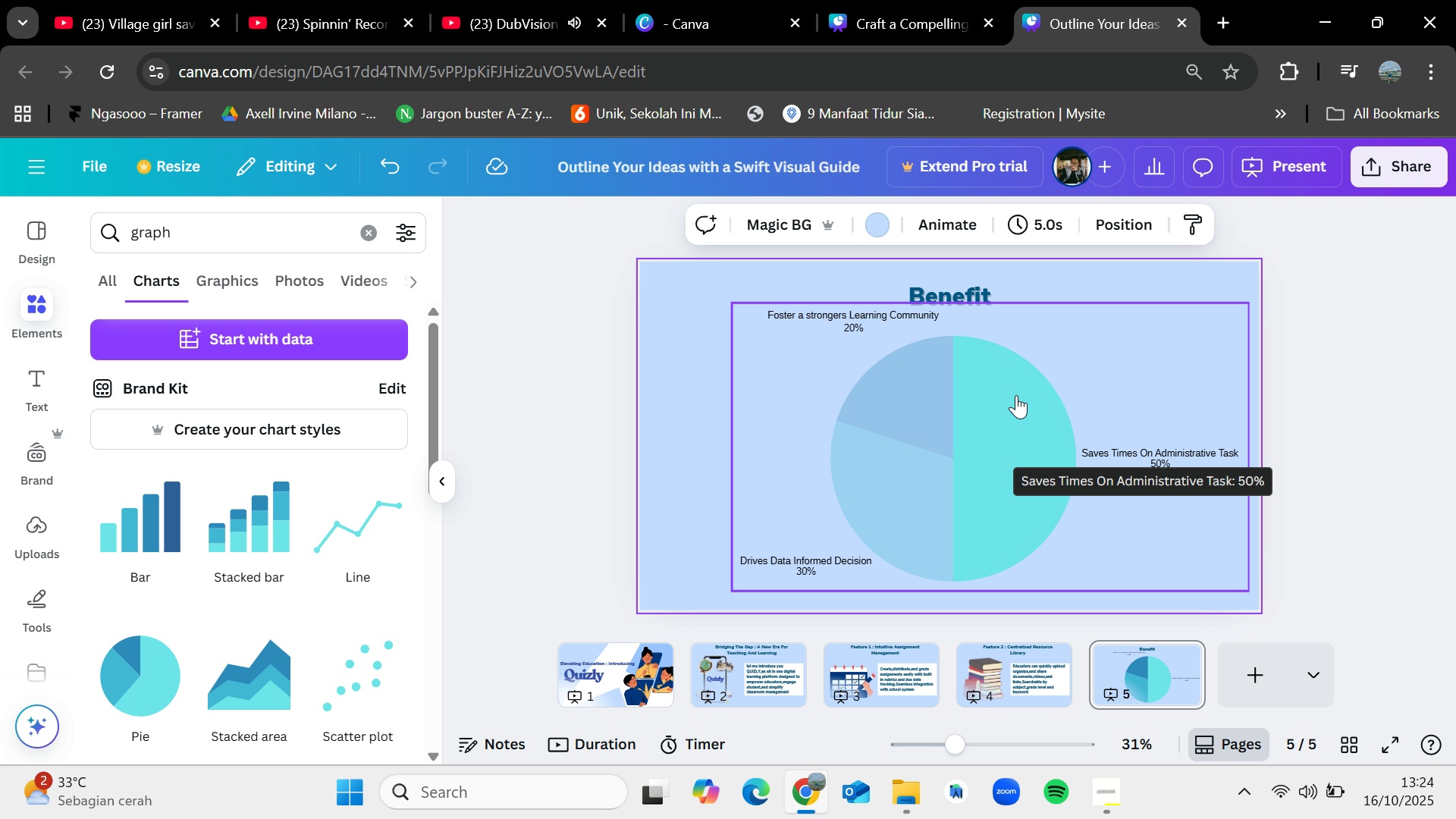 
mouse_move([1024, 408])
 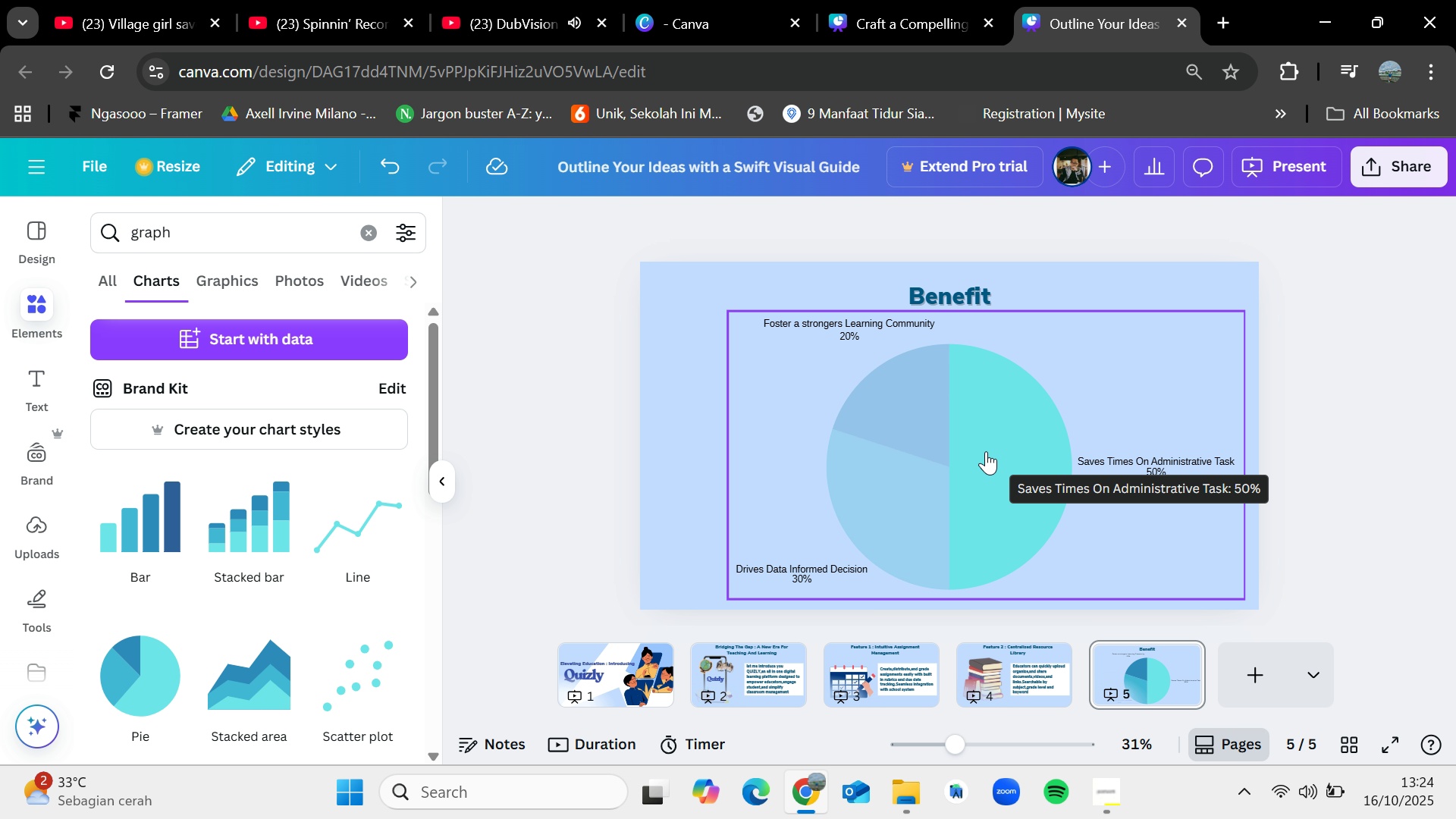 
left_click([892, 441])
 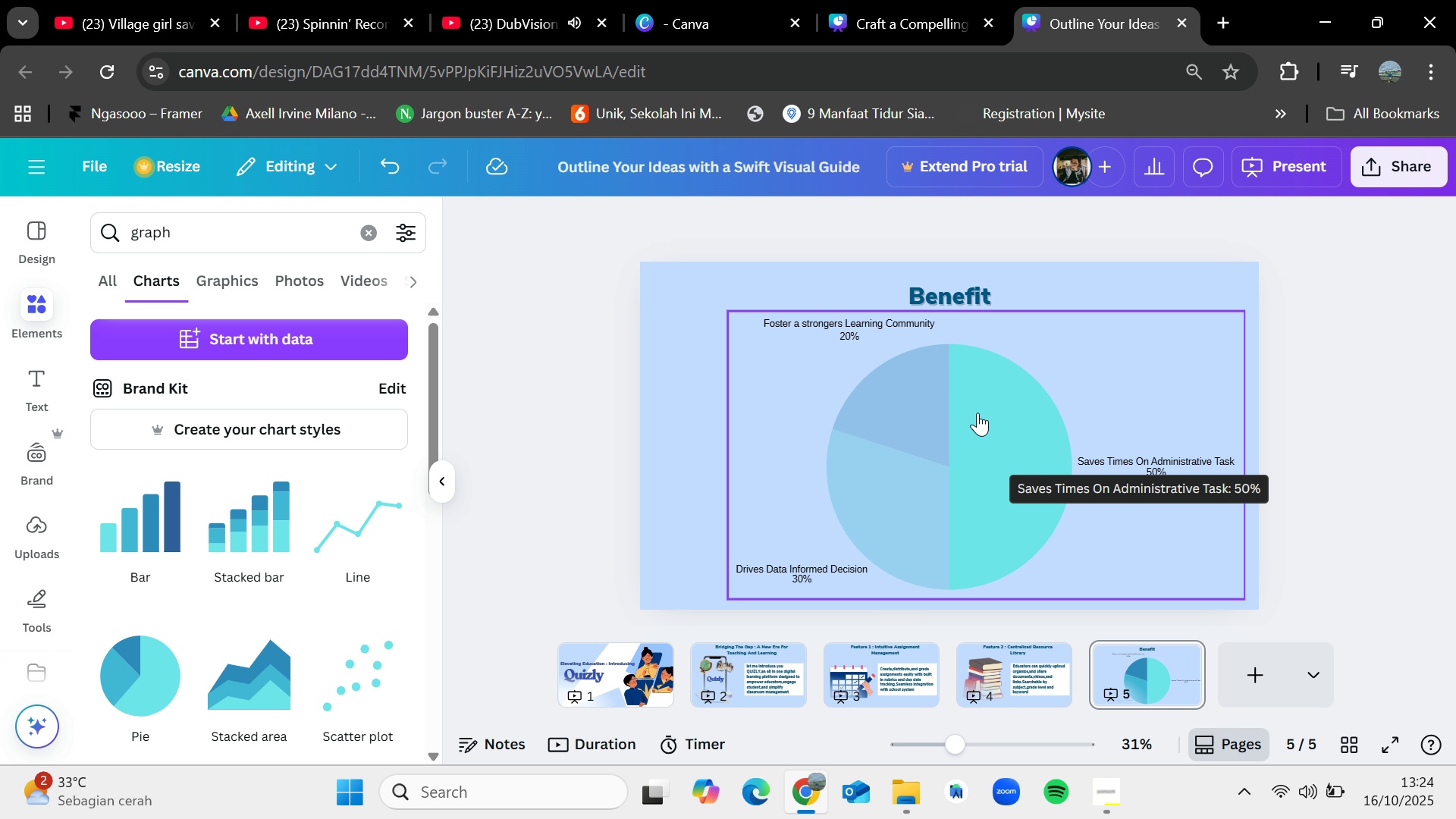 
left_click([977, 413])
 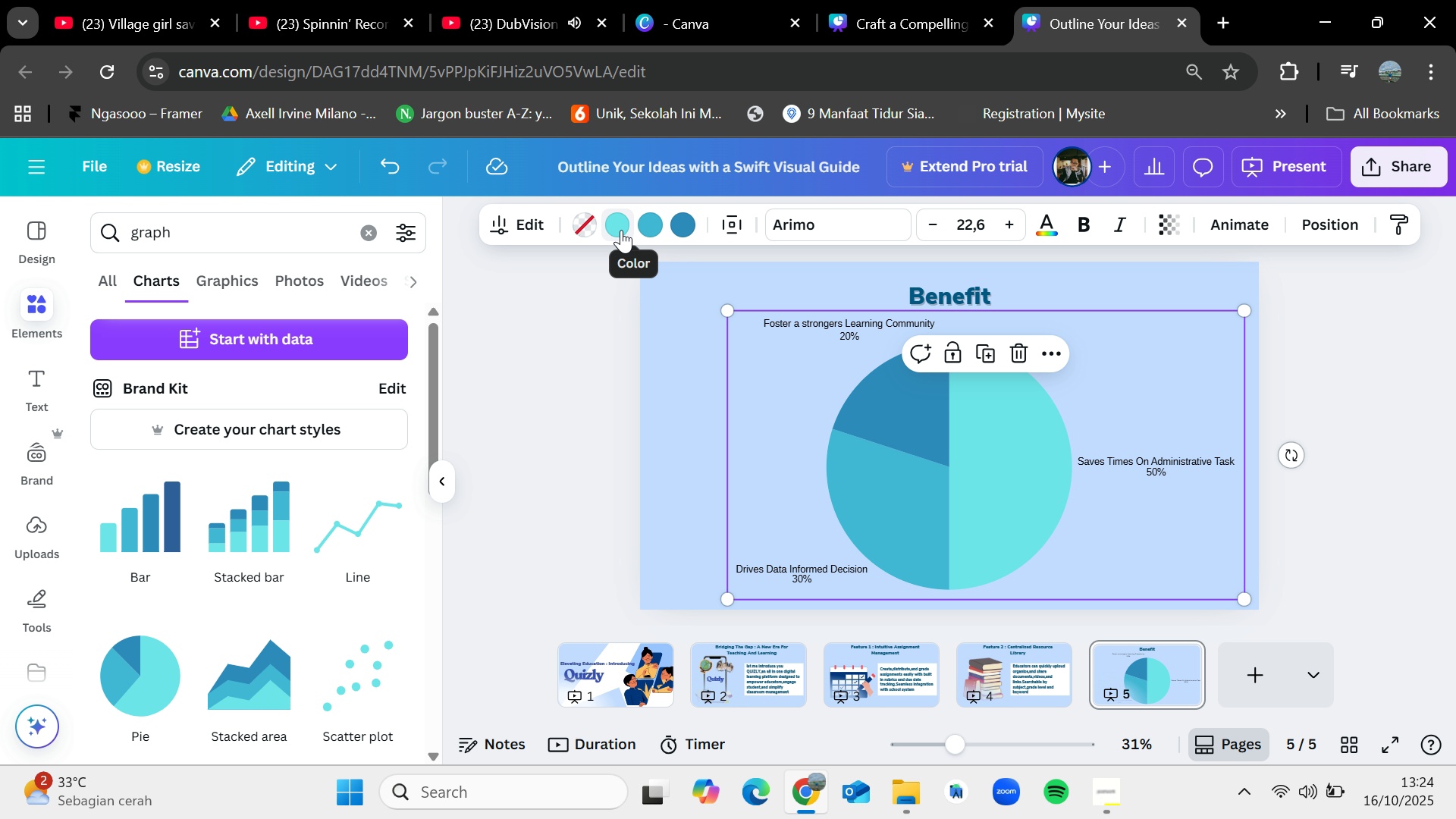 
left_click([621, 228])
 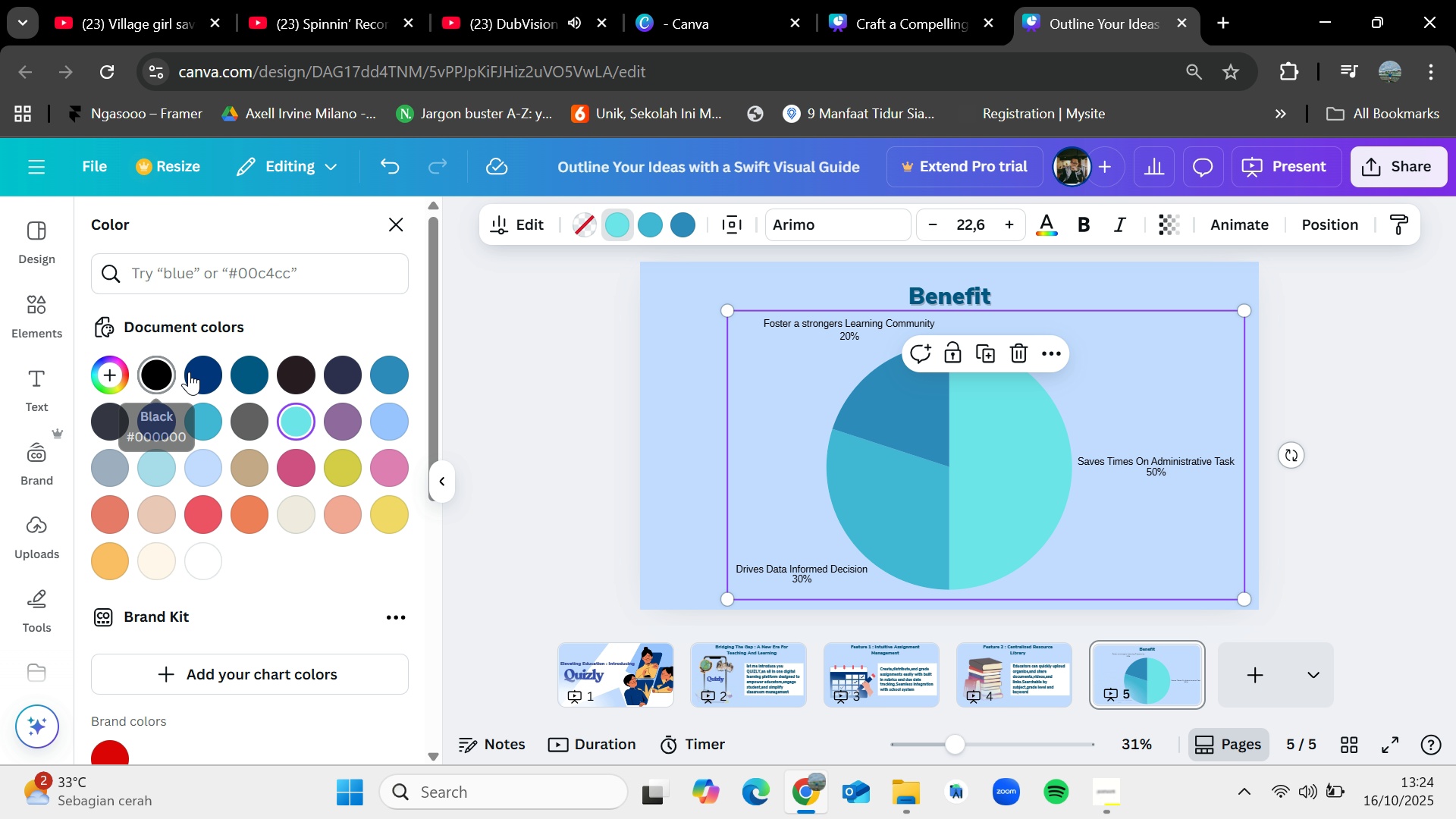 
left_click([195, 372])
 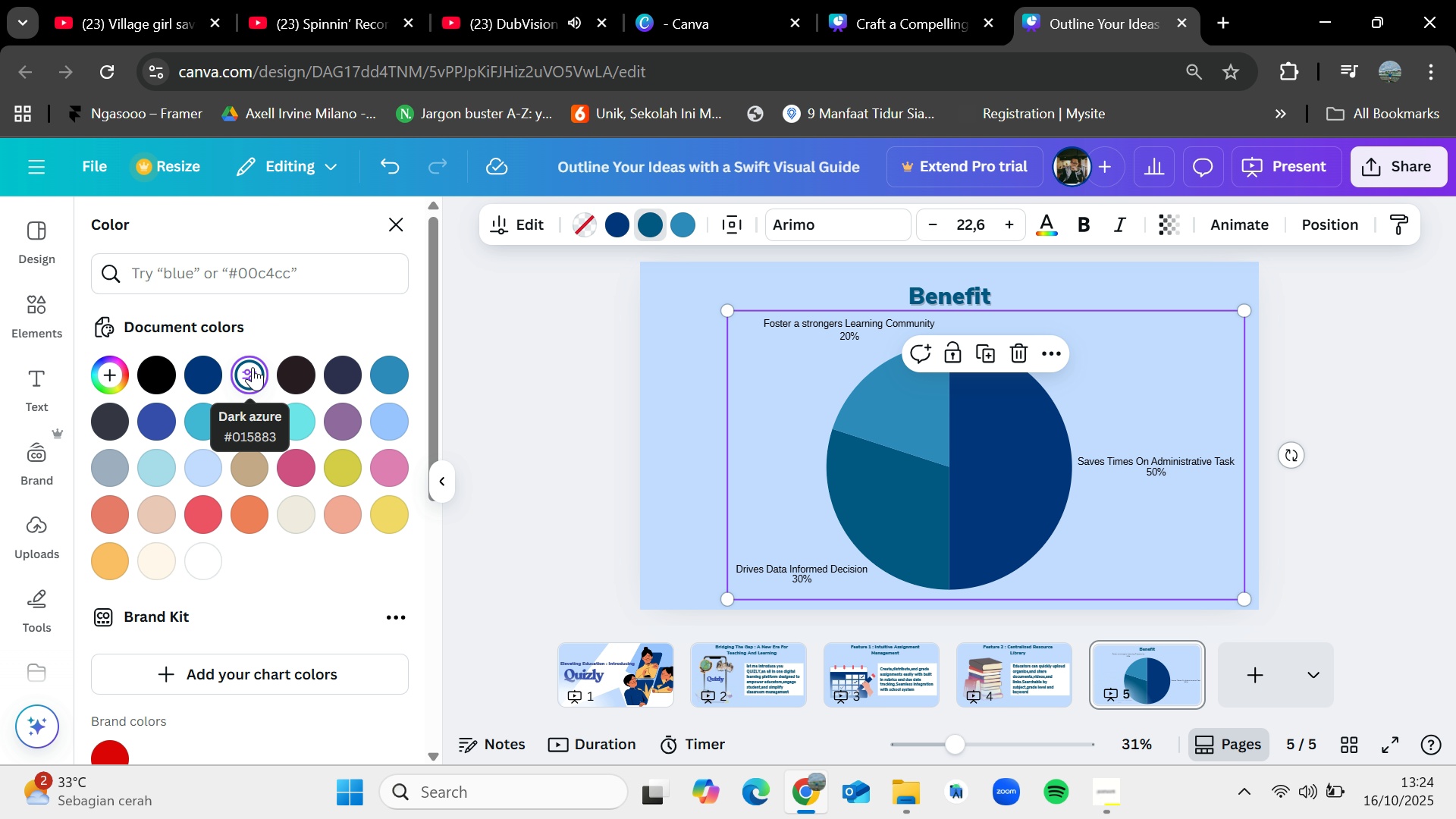 
left_click([681, 227])
 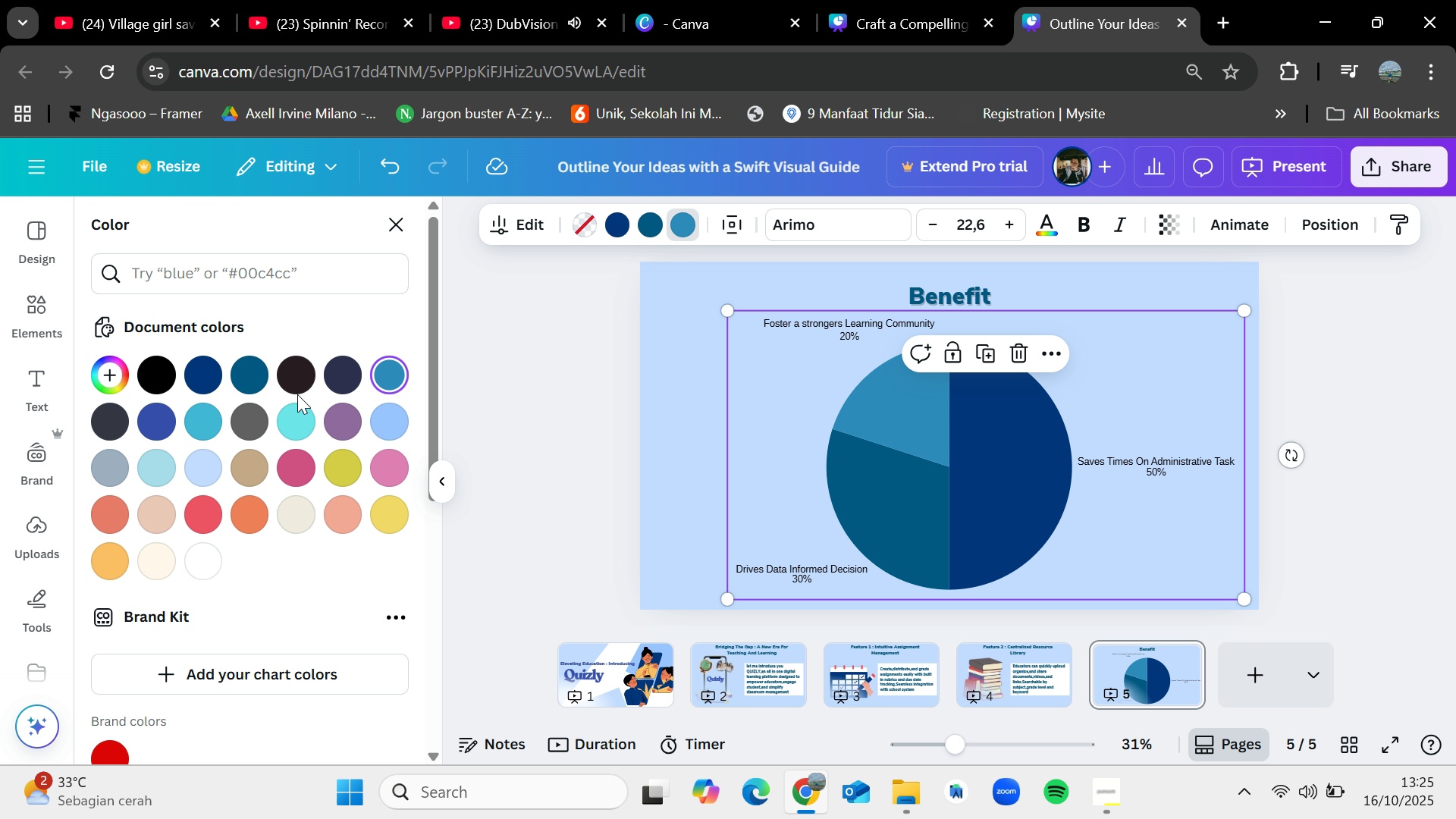 
left_click([209, 418])
 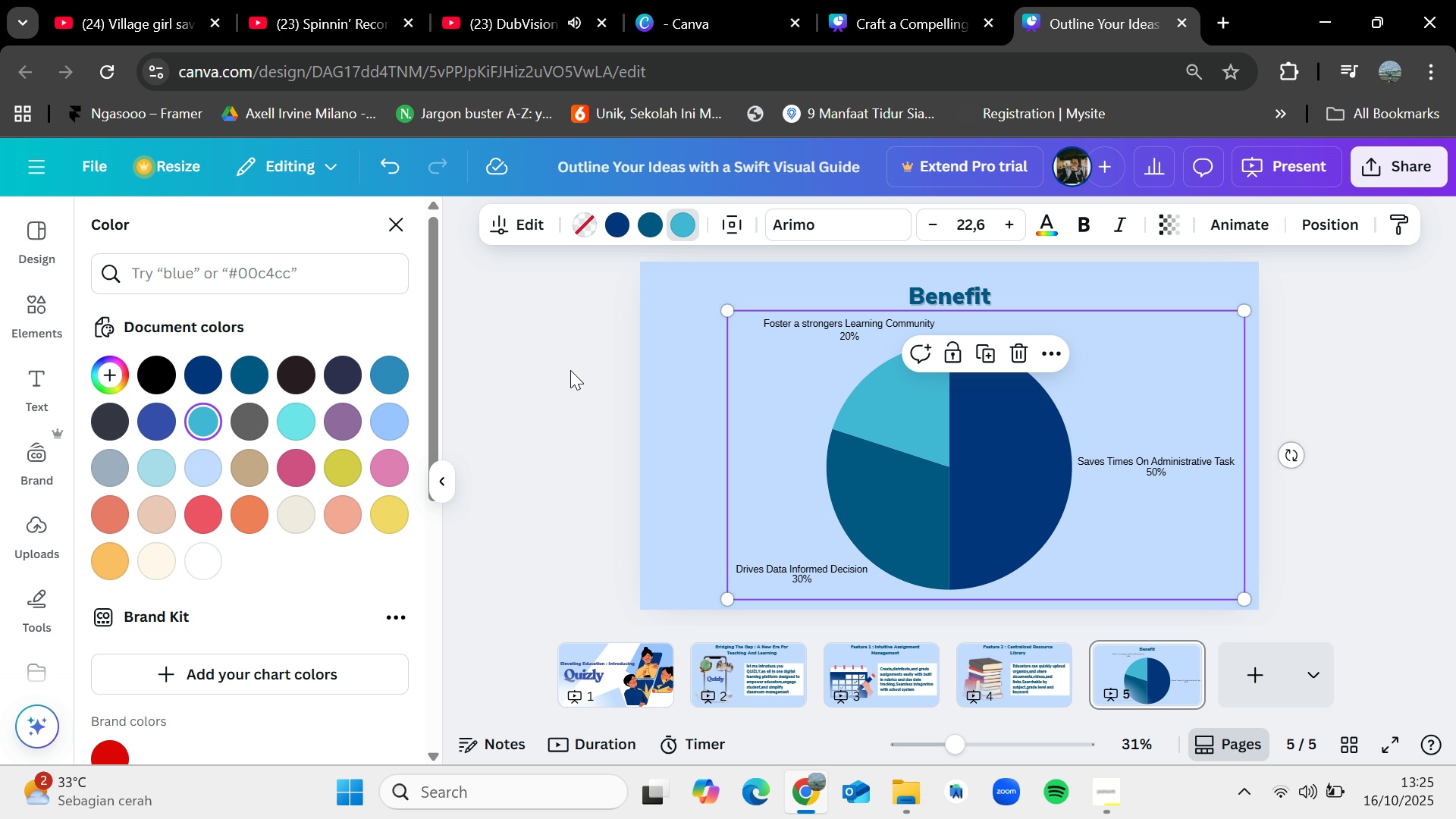 
double_click([570, 370])
 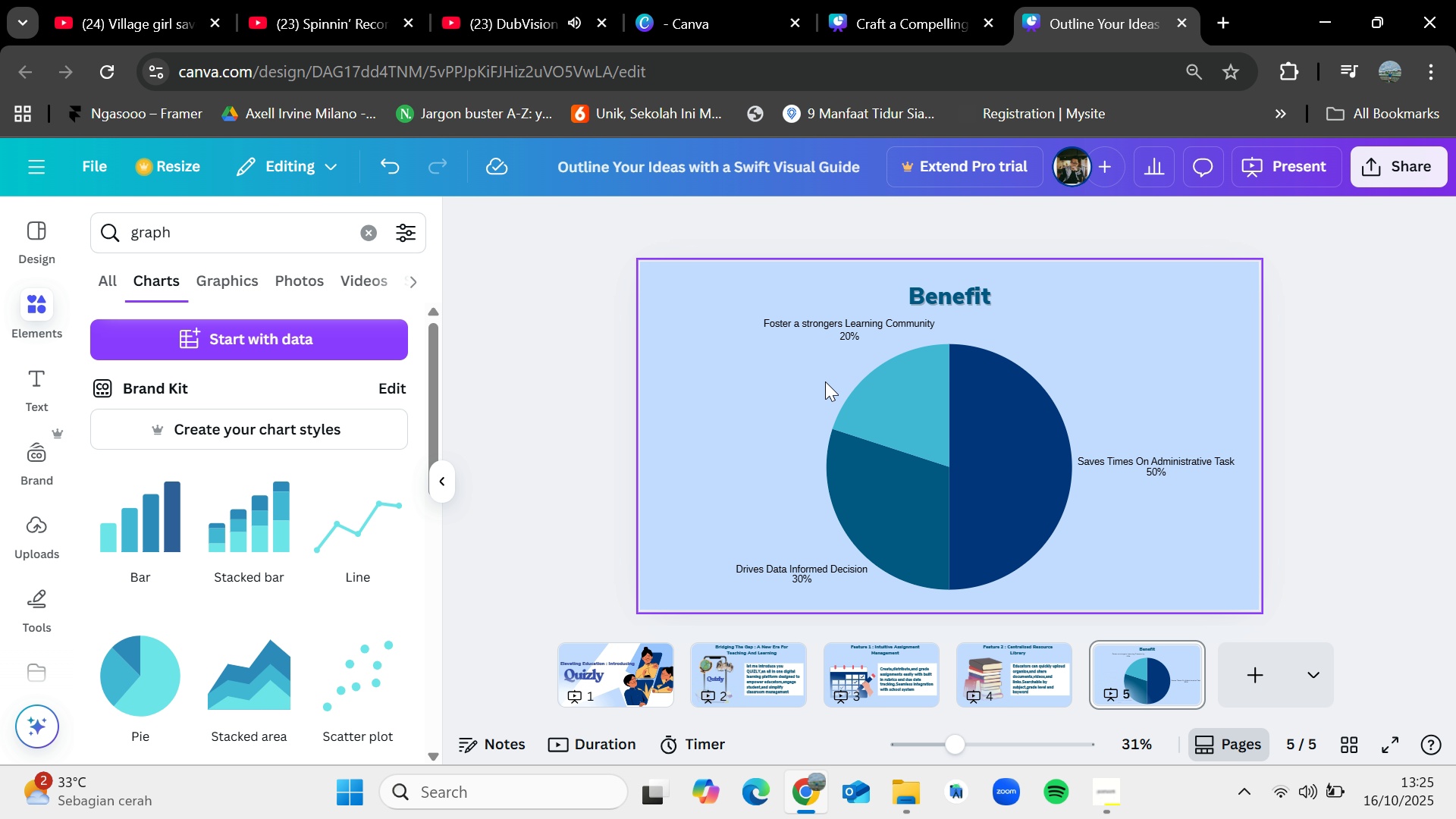 
left_click([912, 403])
 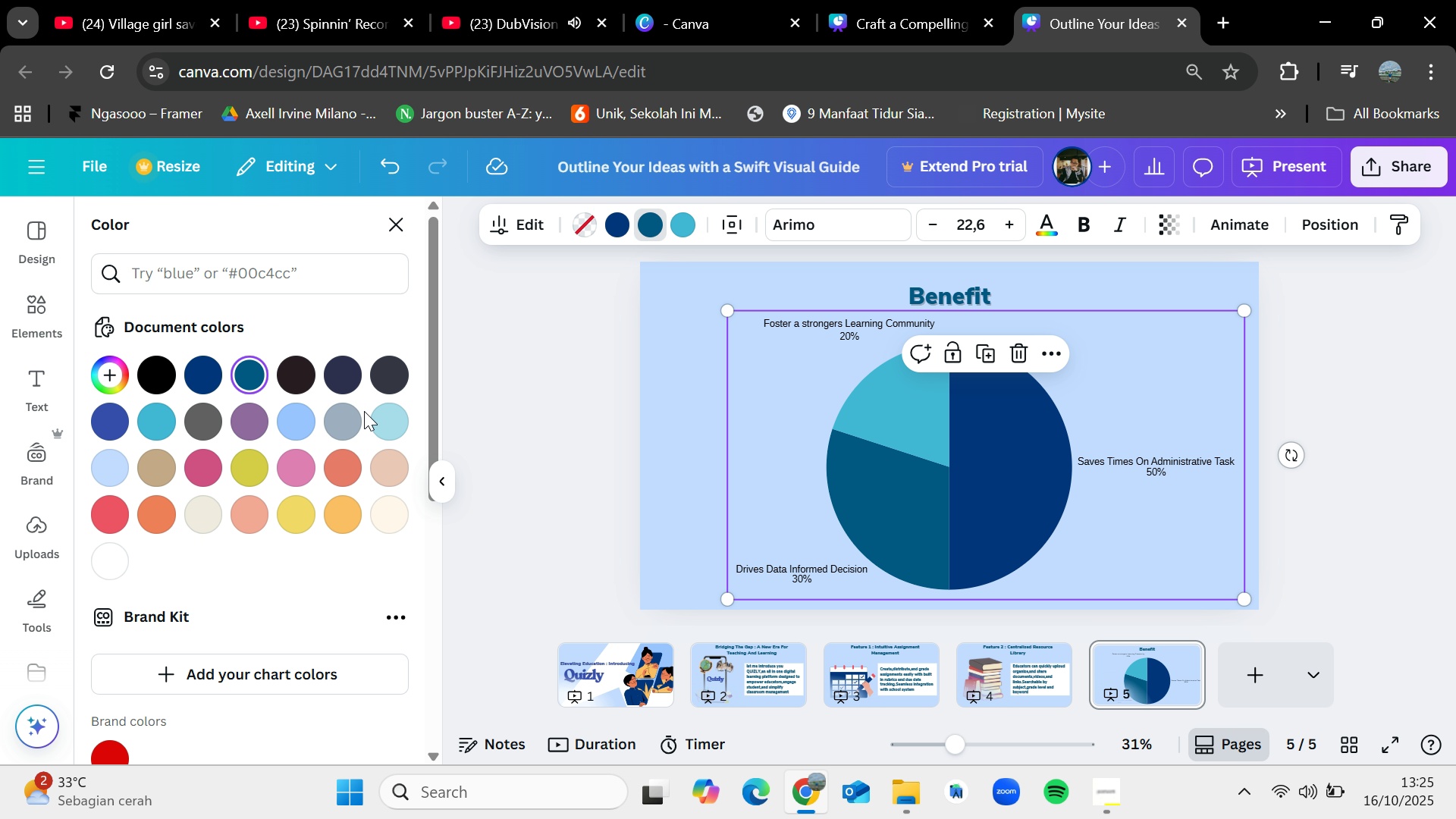 
mouse_move([124, 420])
 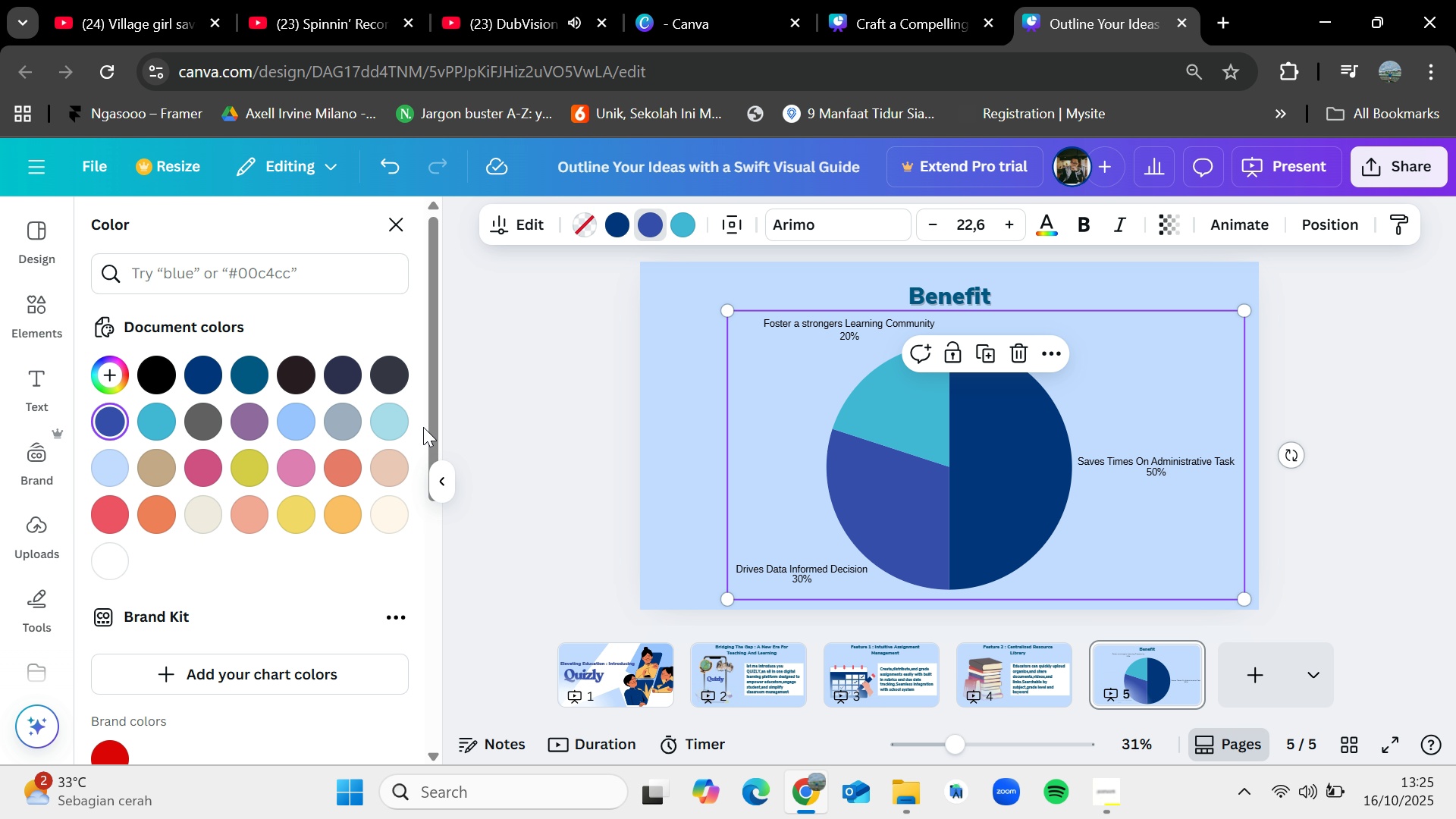 
mouse_move([396, 422])
 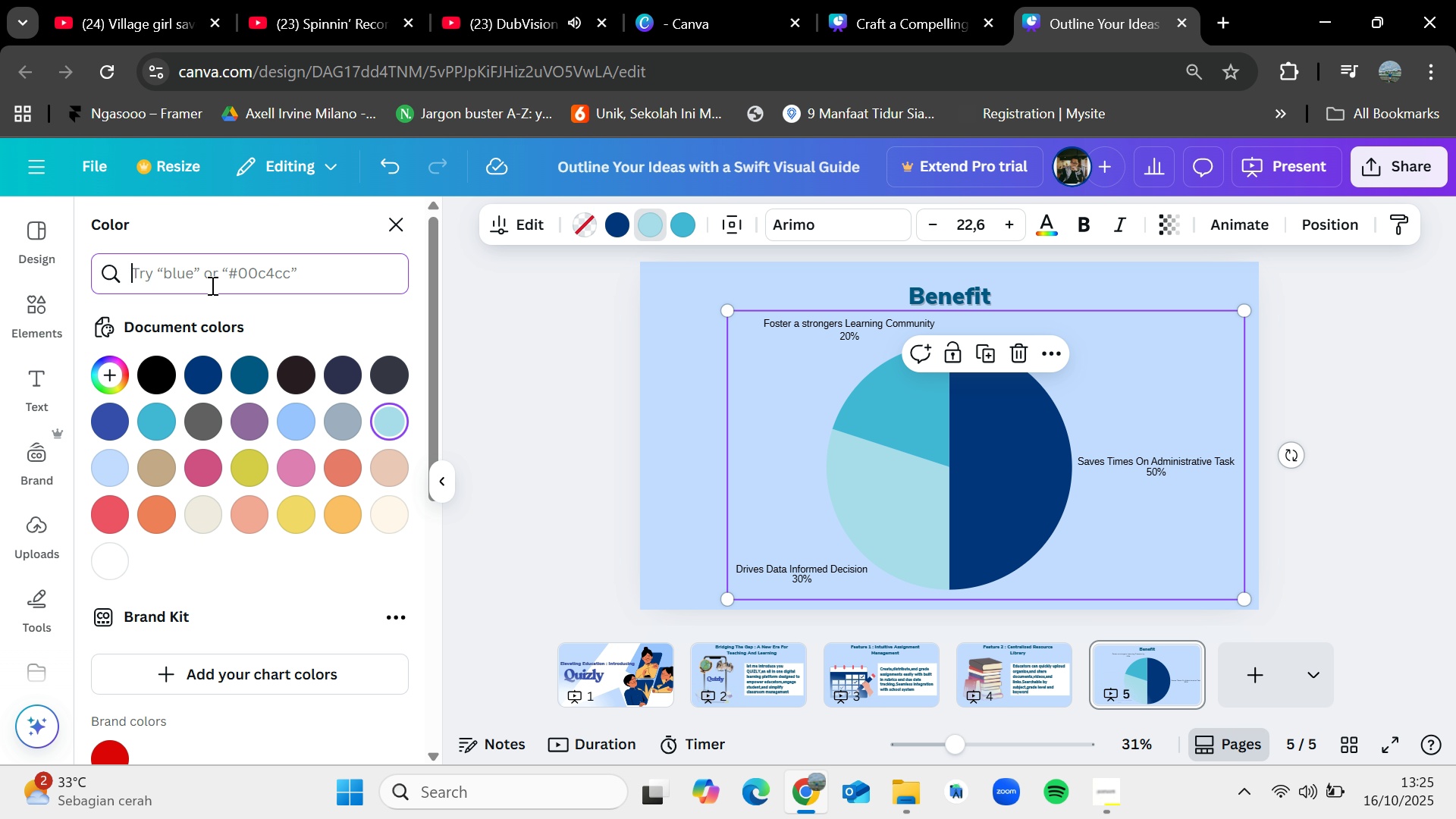 
type(blue)
 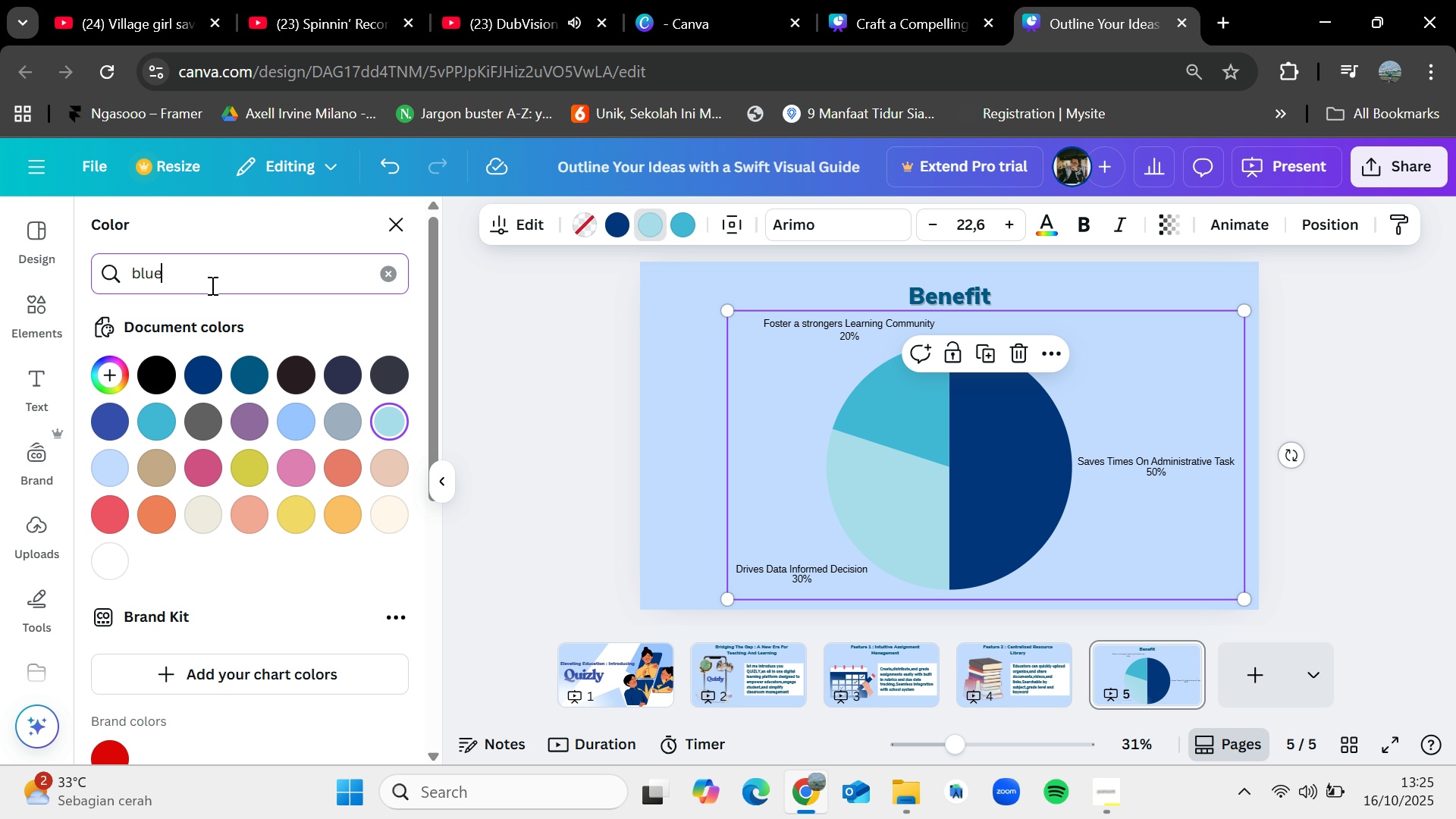 
key(Enter)
 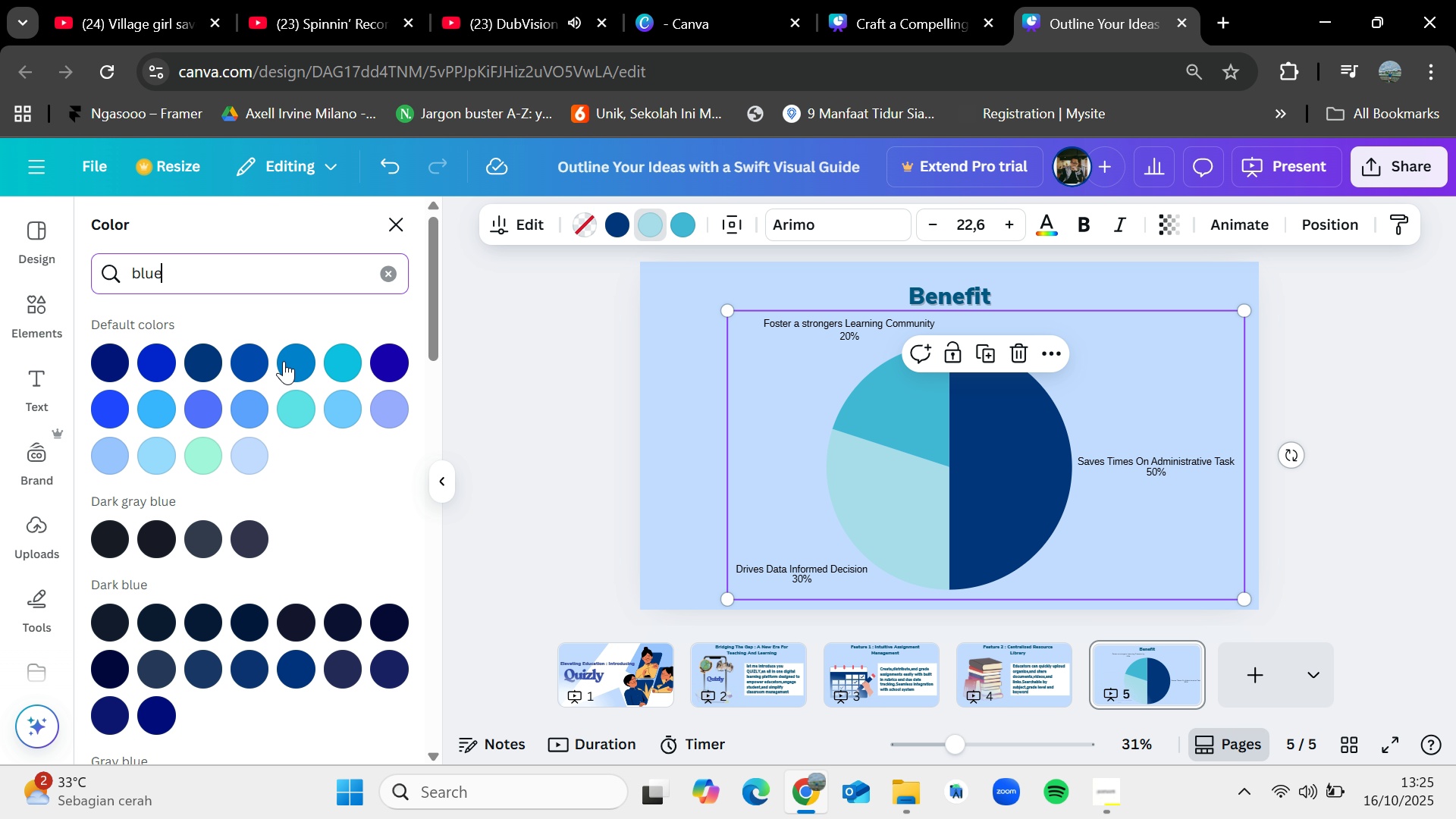 
left_click([301, 356])
 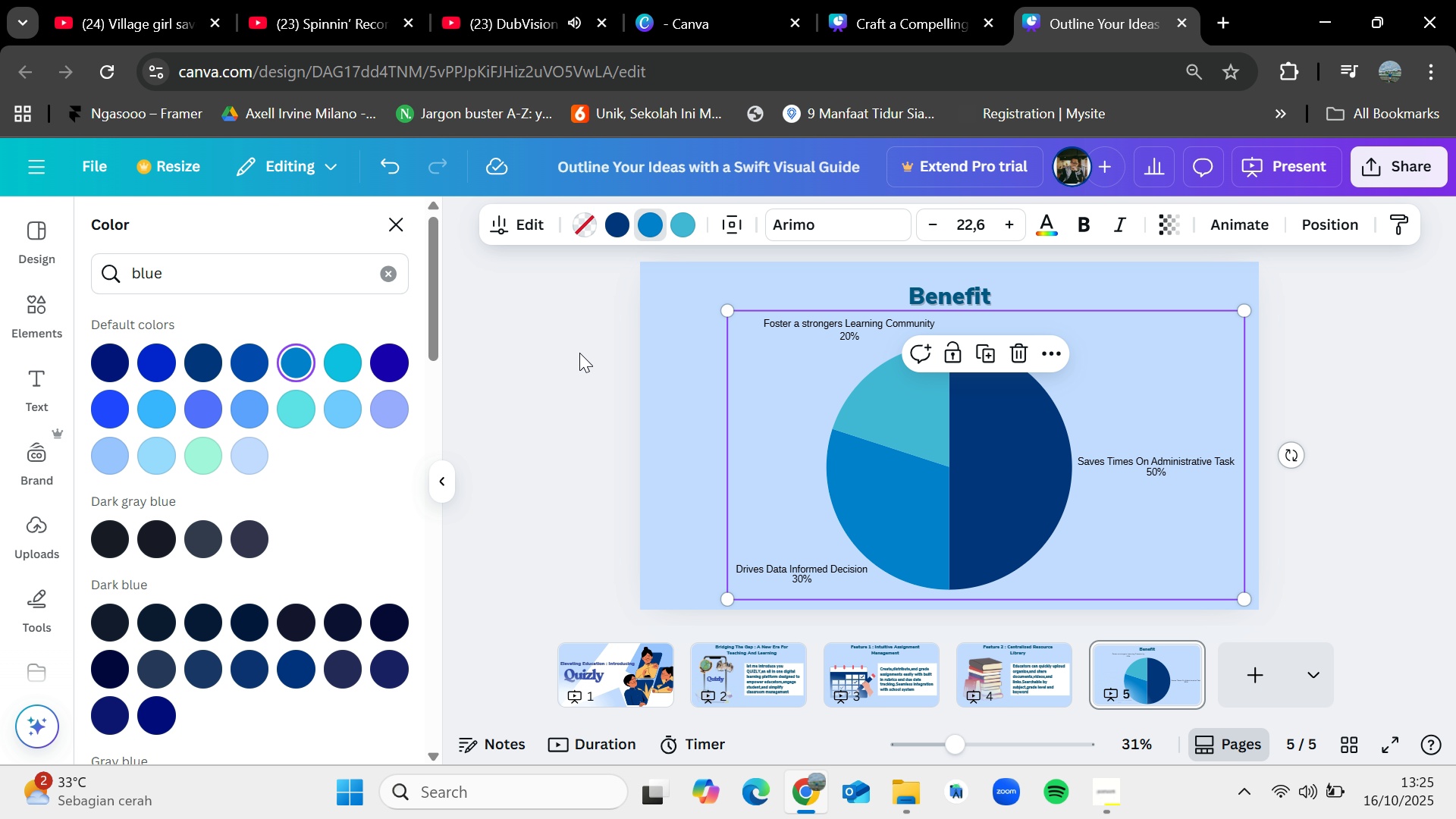 
left_click([573, 355])
 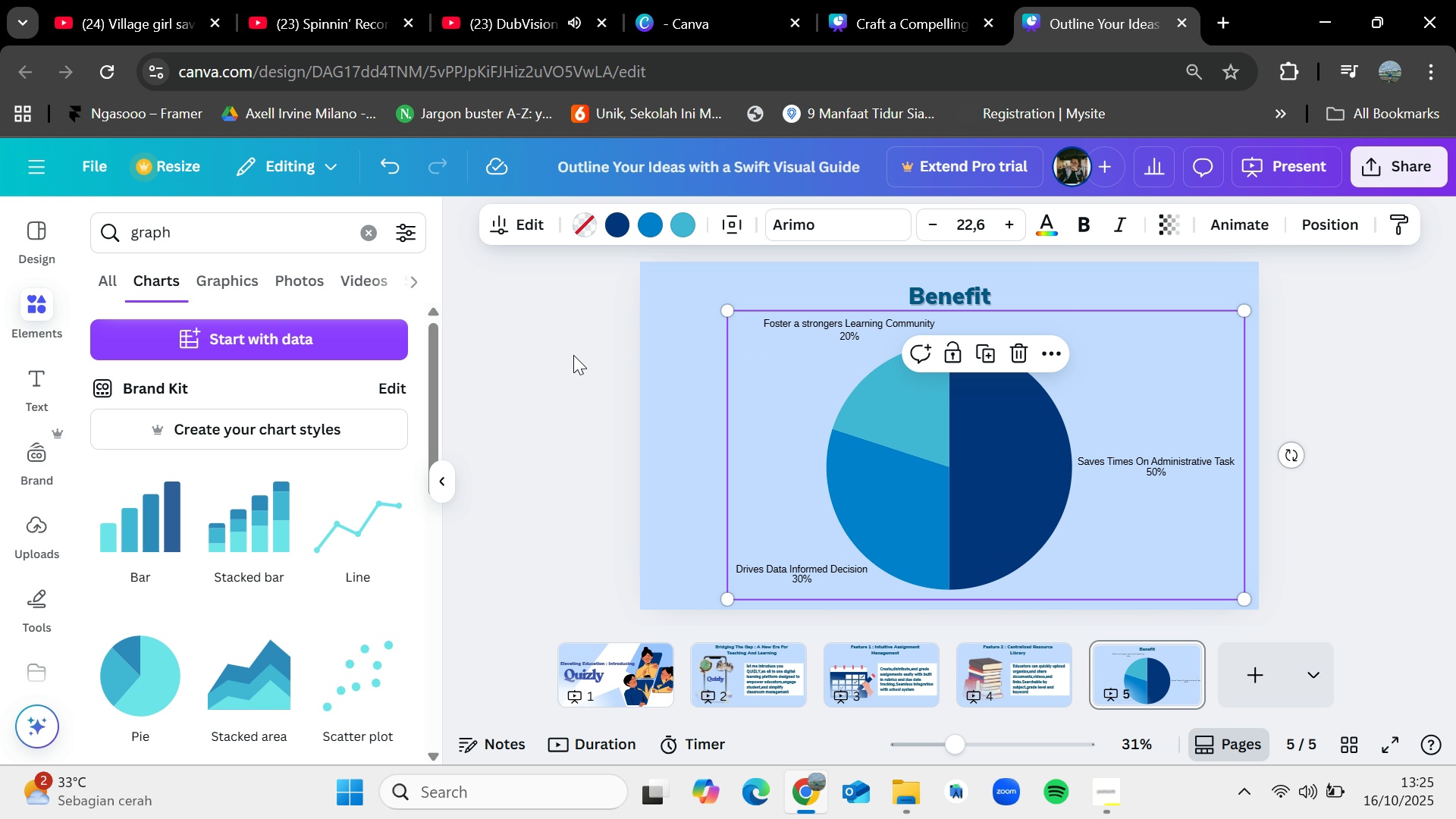 
left_click([573, 355])
 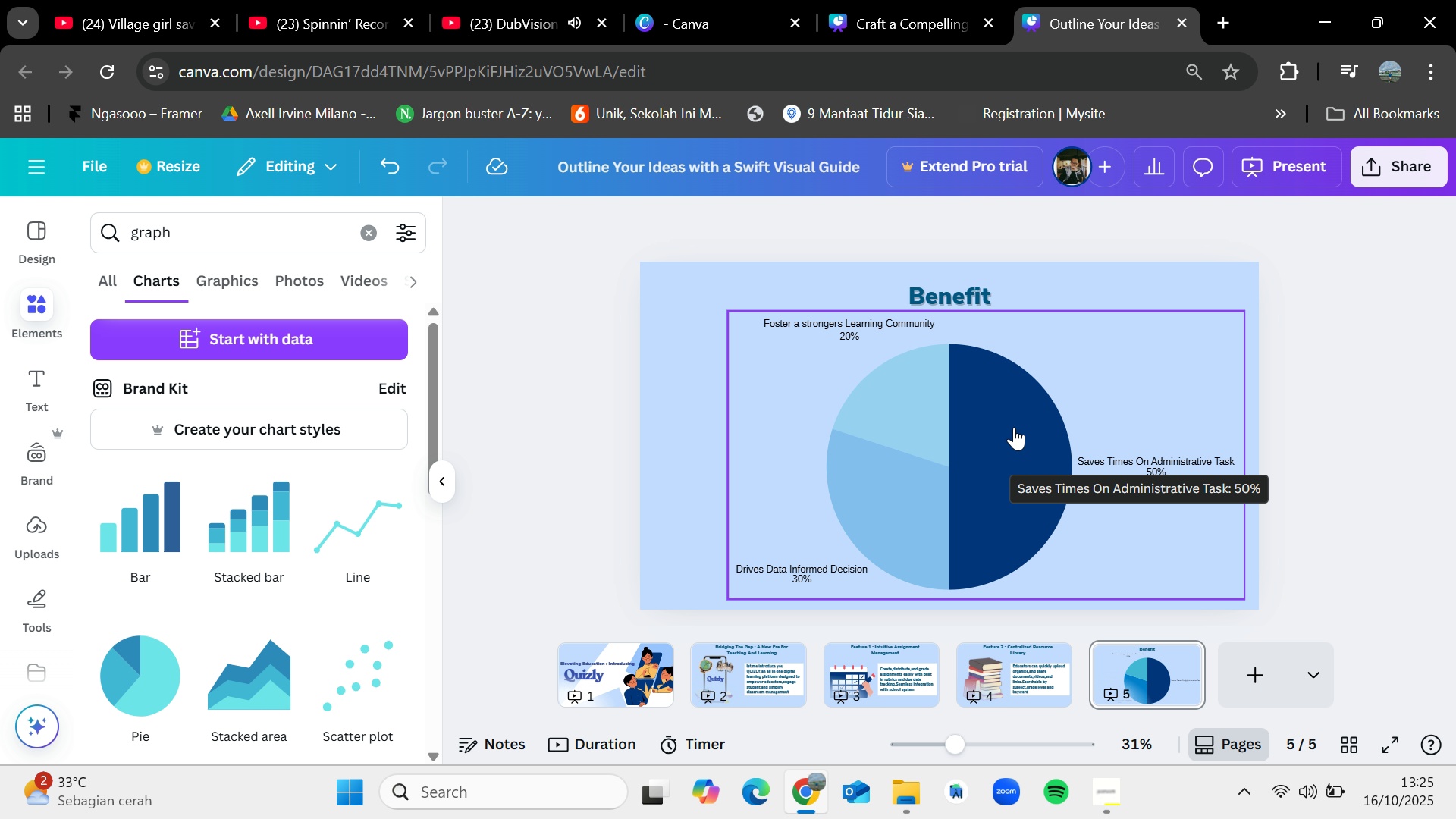 
left_click([1014, 427])
 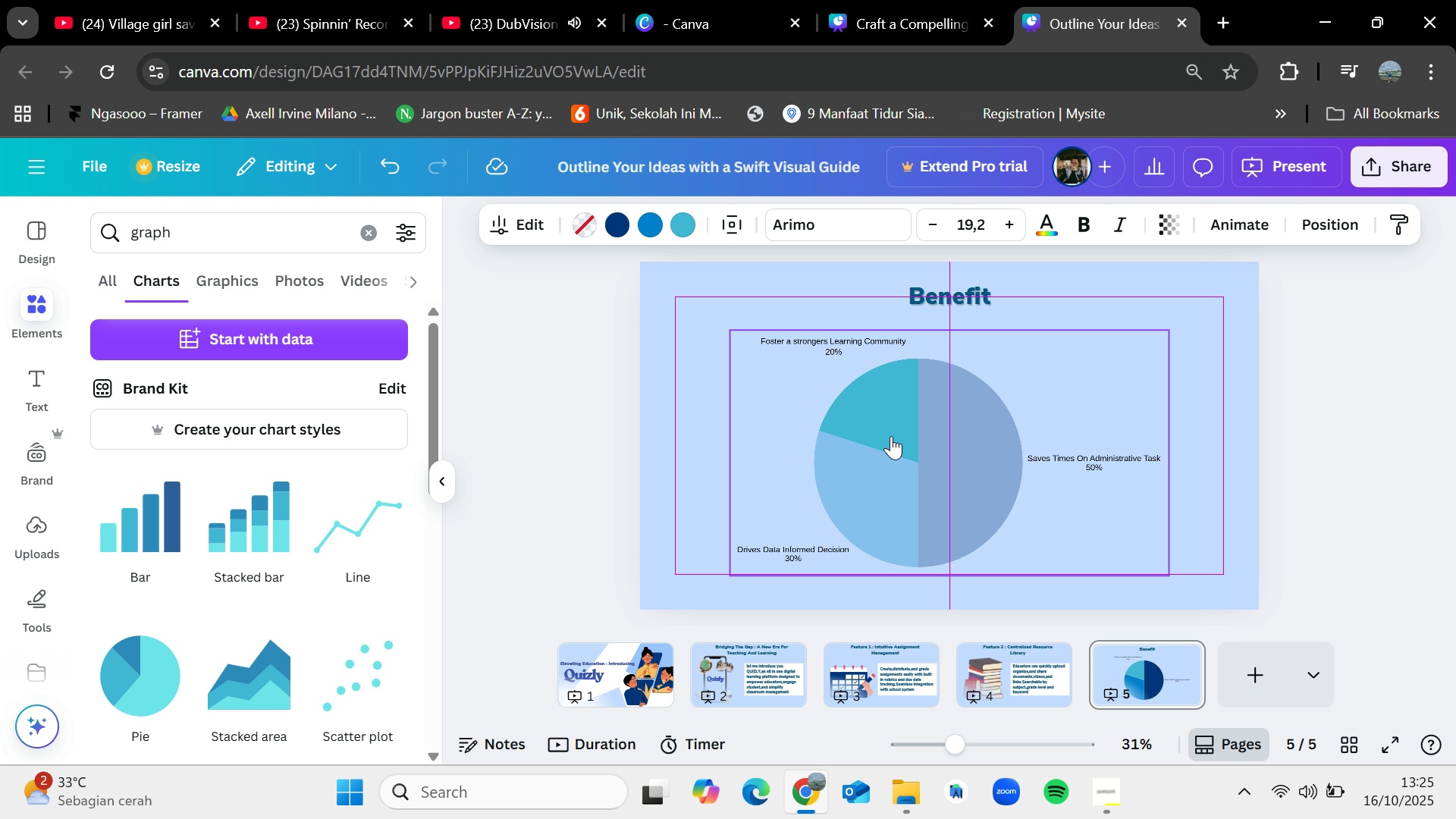 
wait(9.88)
 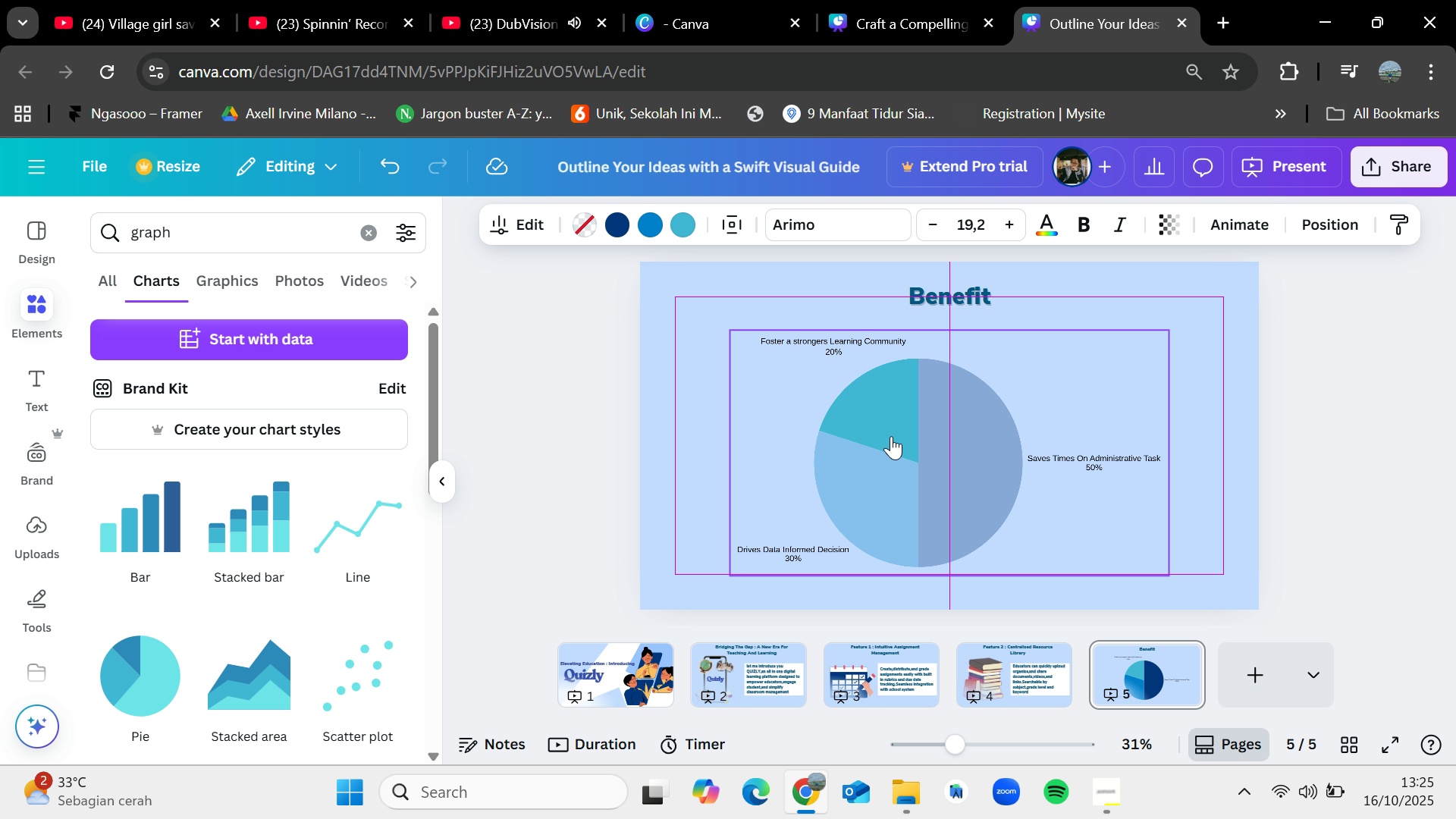 
mouse_move([970, 293])
 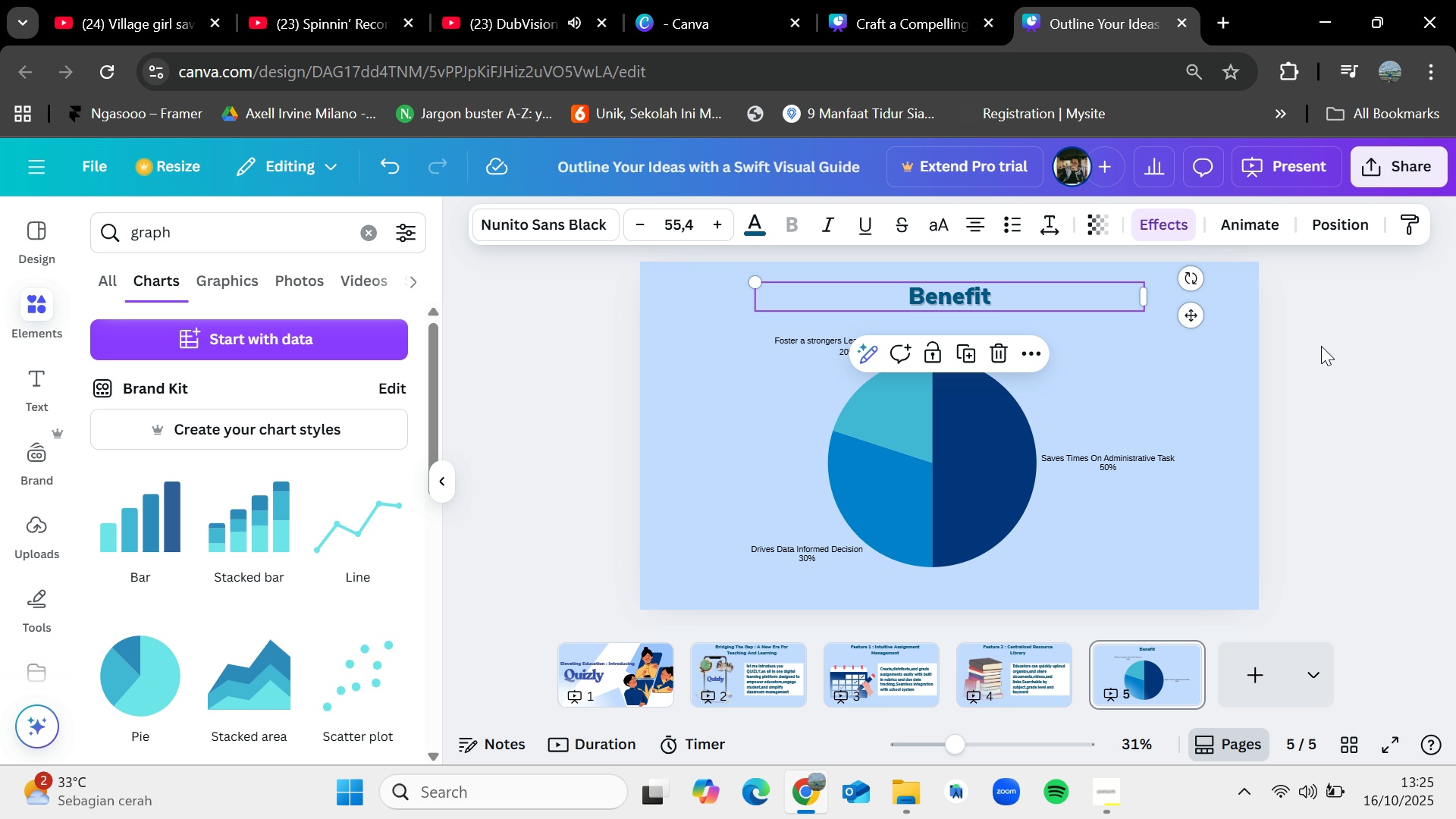 
left_click([1322, 346])
 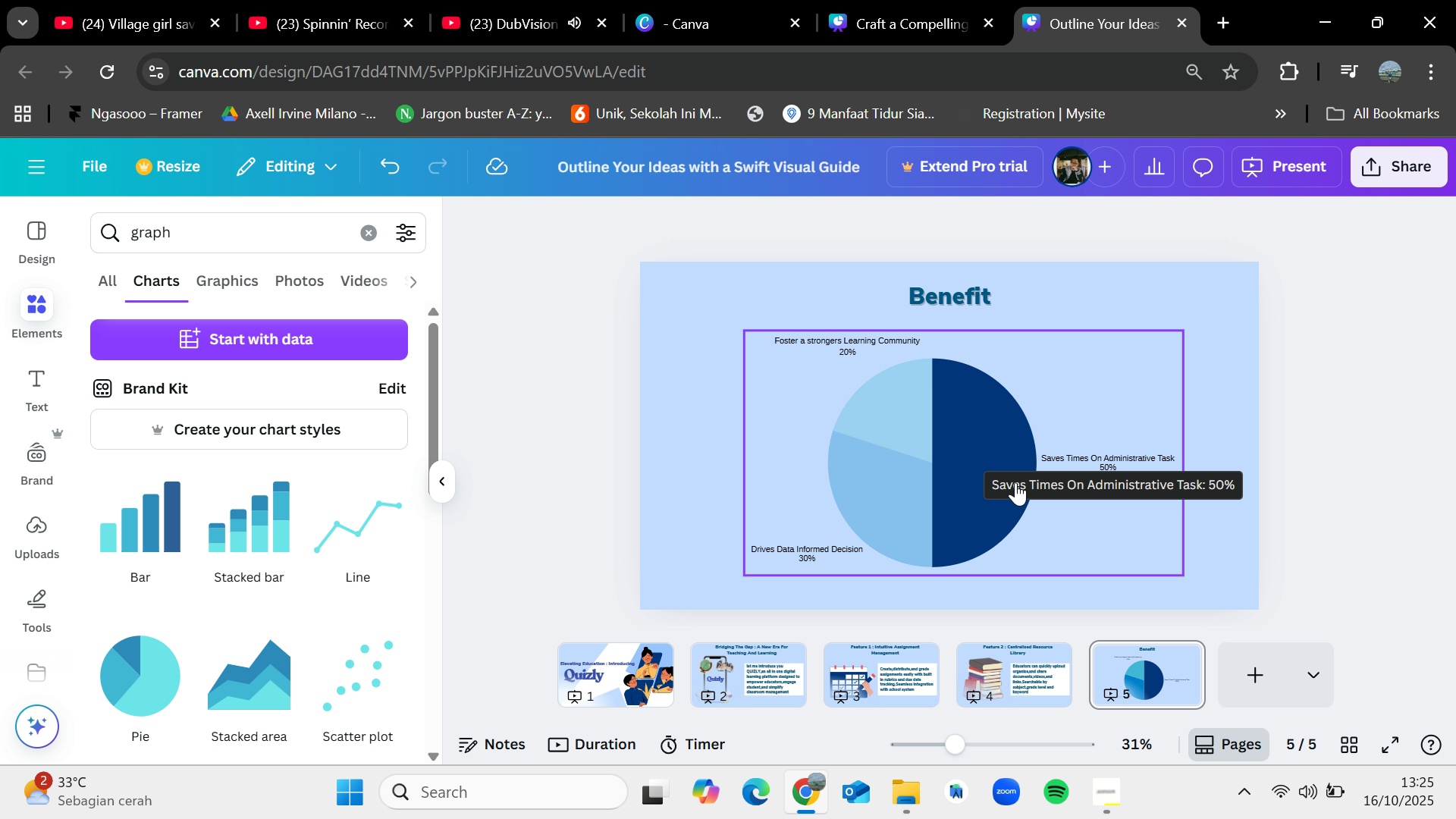 
left_click([1015, 482])
 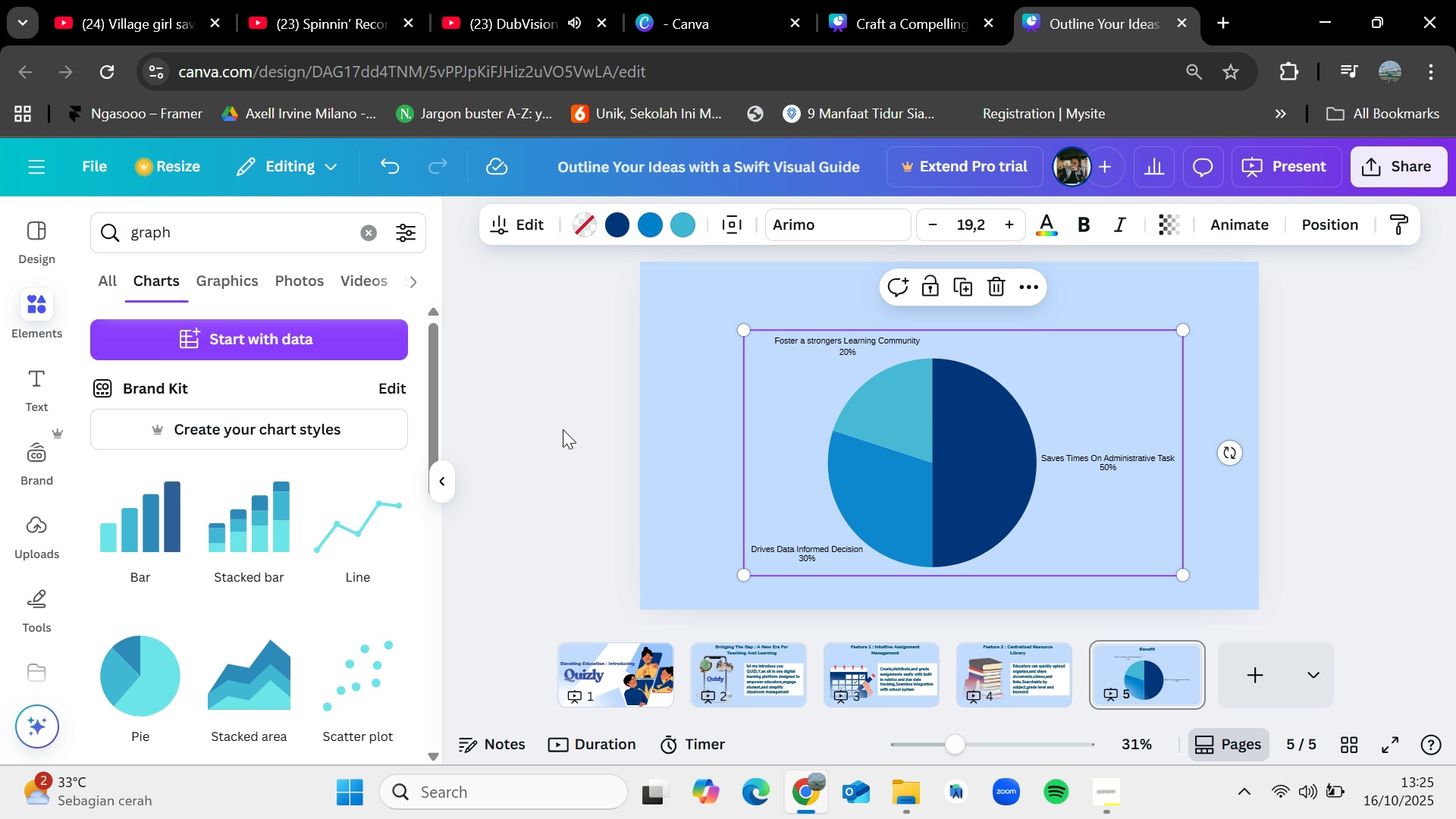 
left_click([554, 427])
 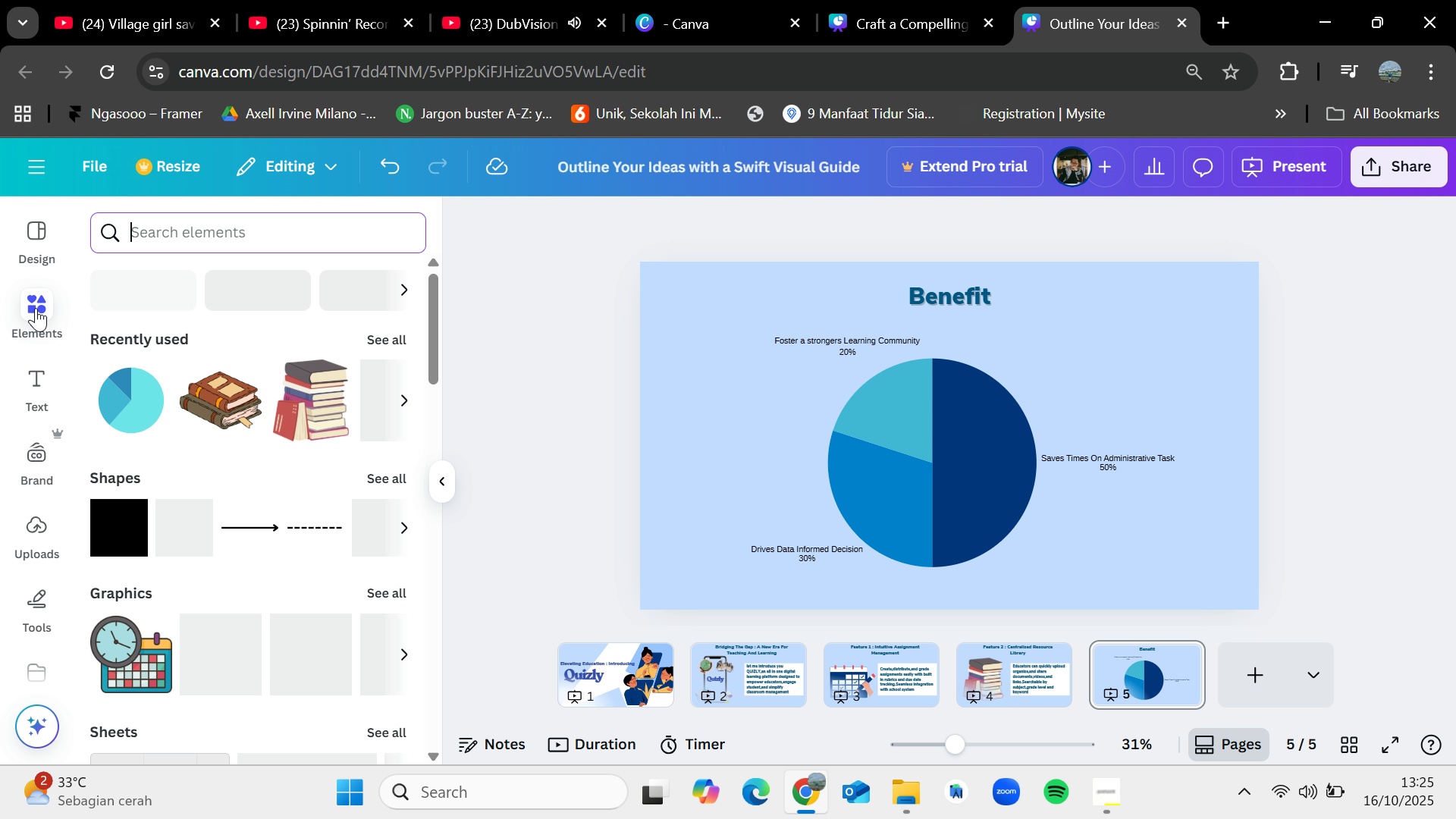 
type(admin)
 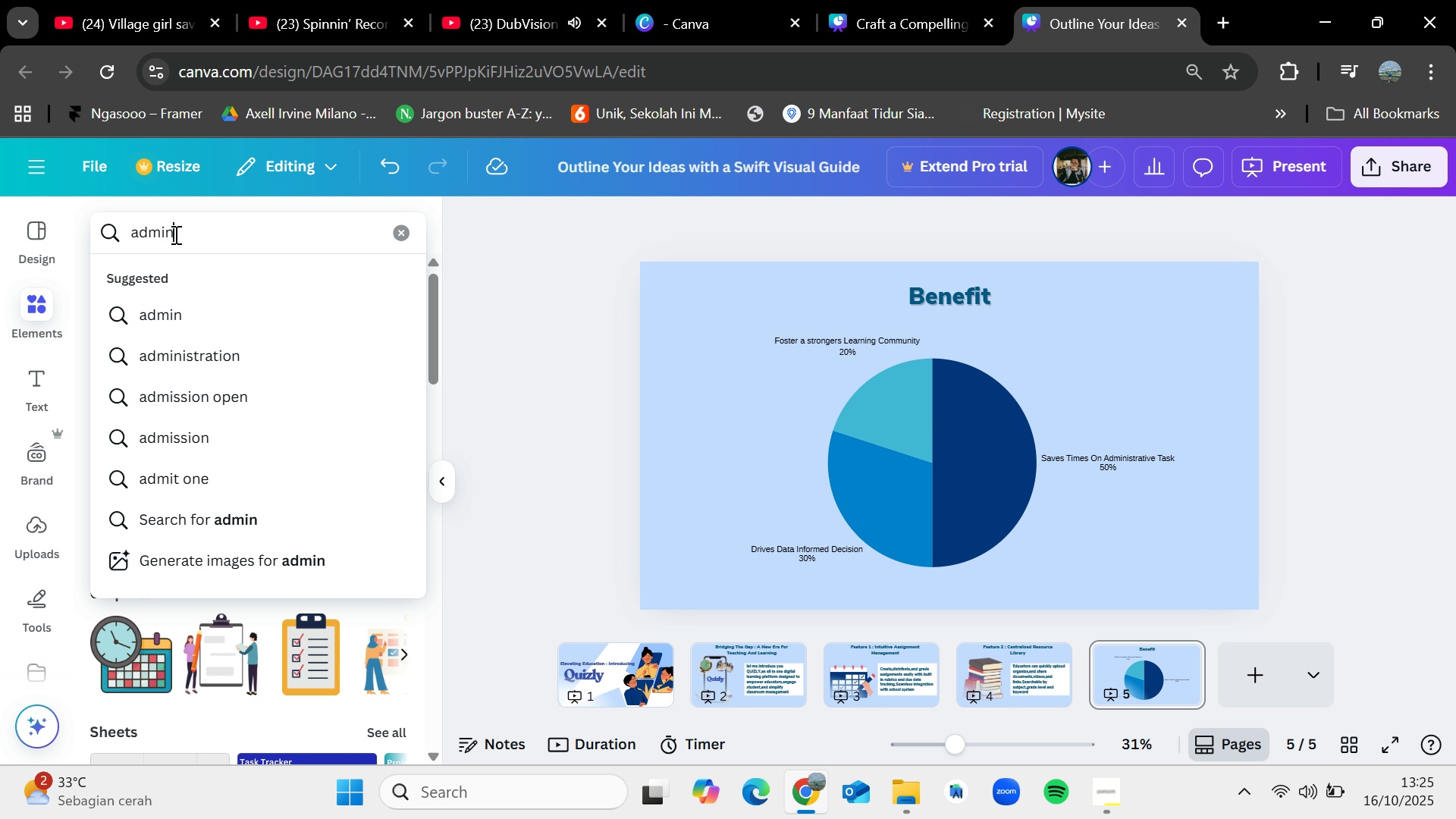 
key(Enter)
 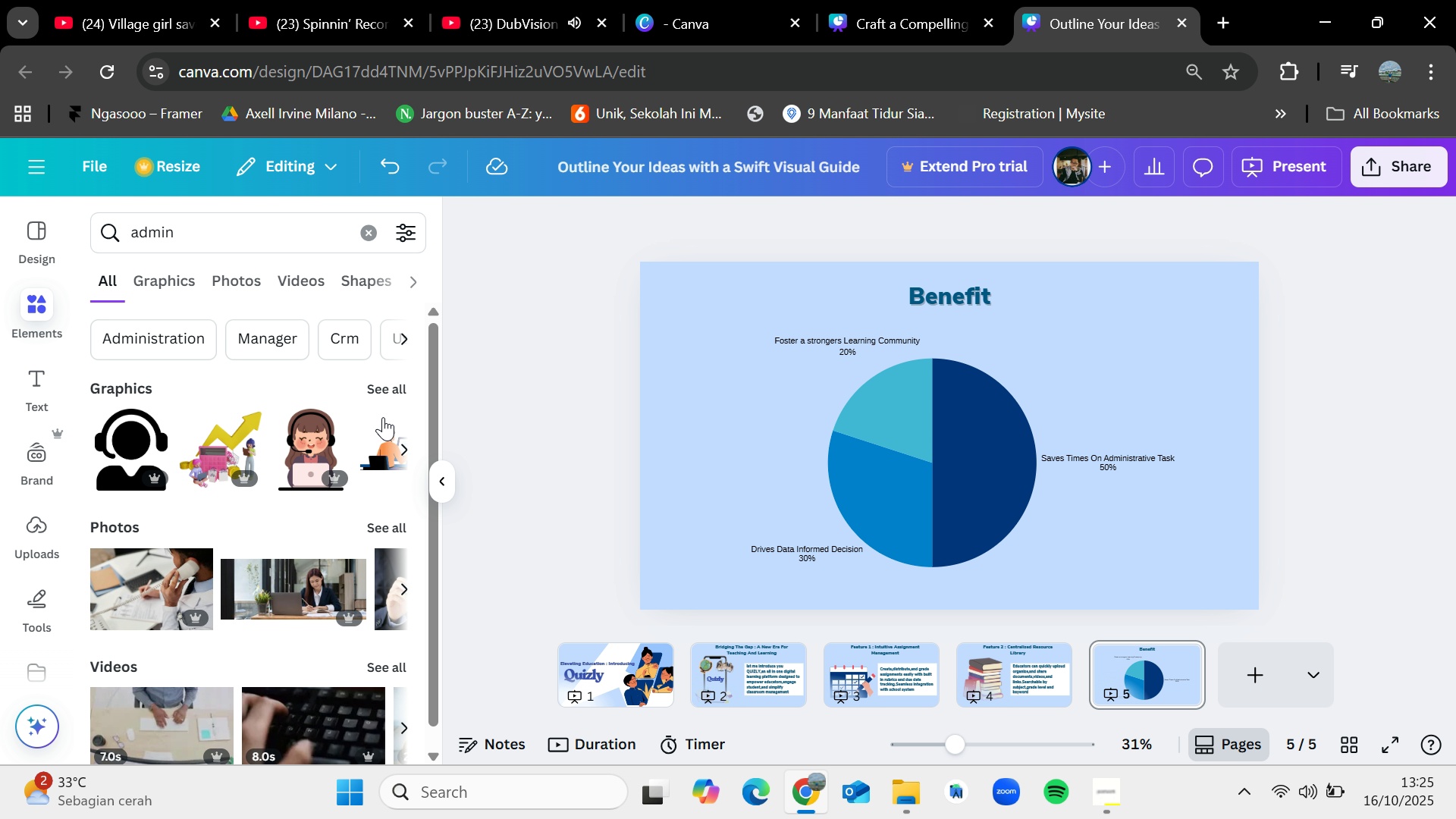 
mouse_move([391, 402])
 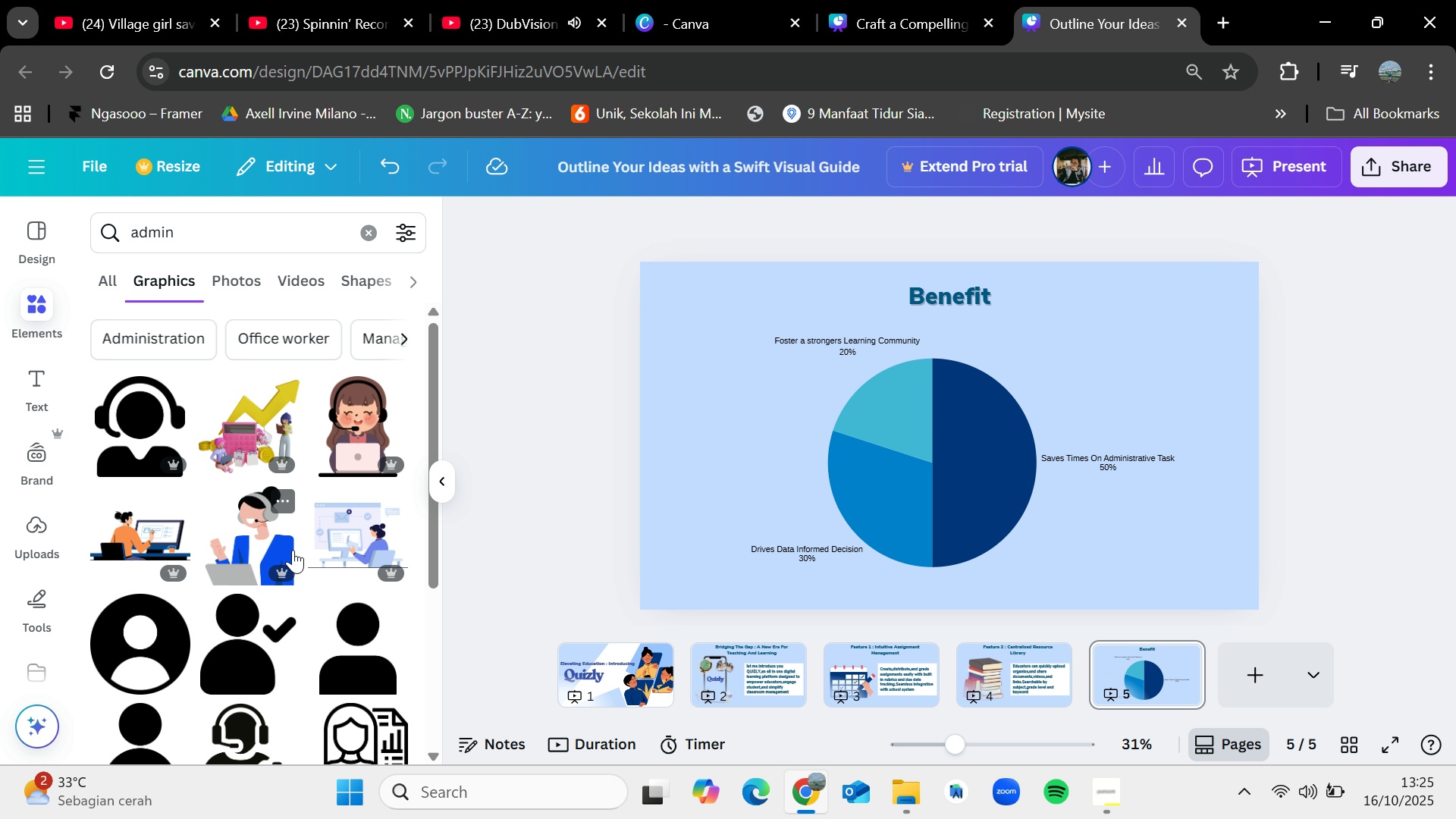 
scroll: coordinate [293, 550], scroll_direction: none, amount: 0.0
 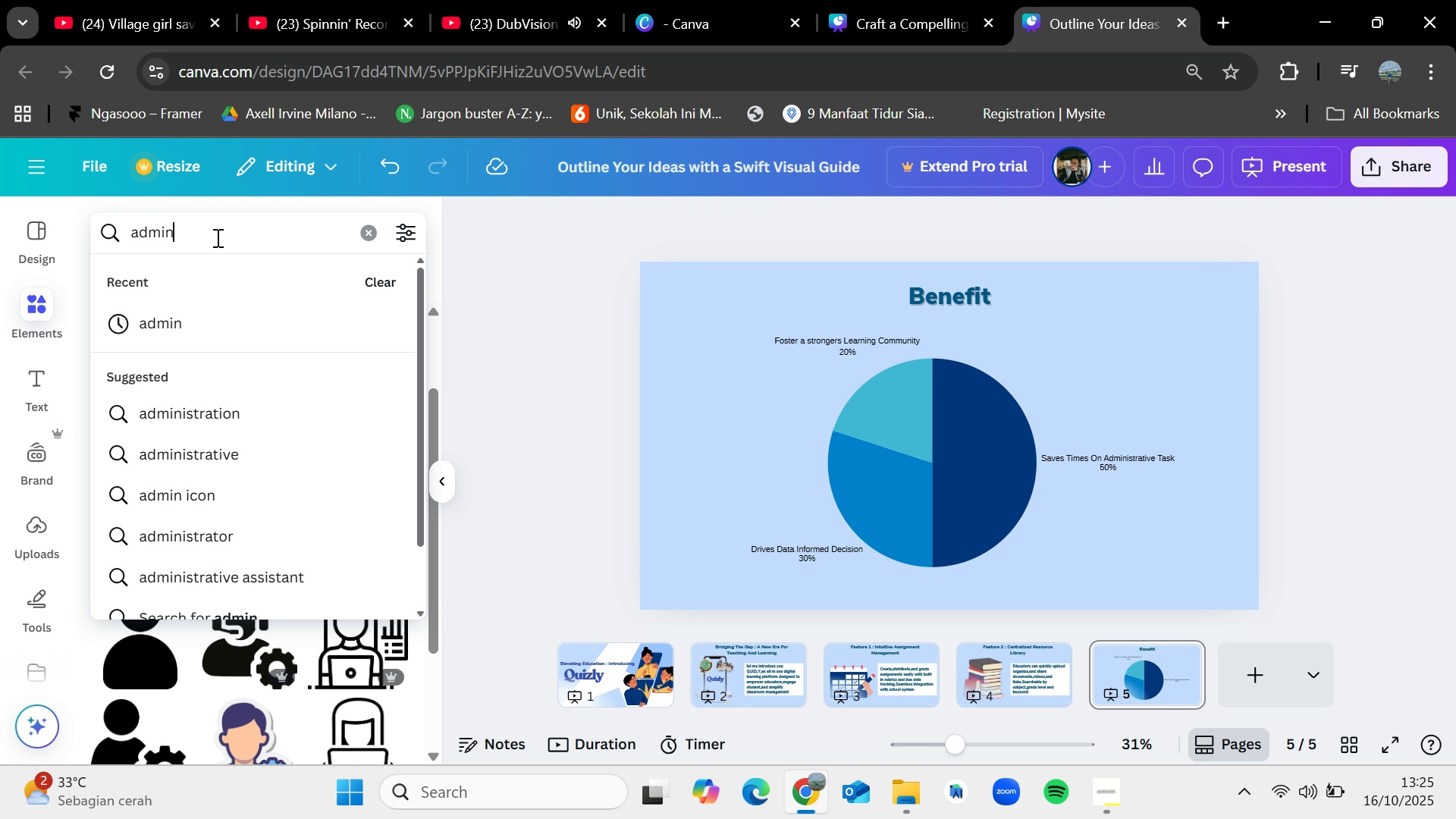 
left_click([216, 237])
 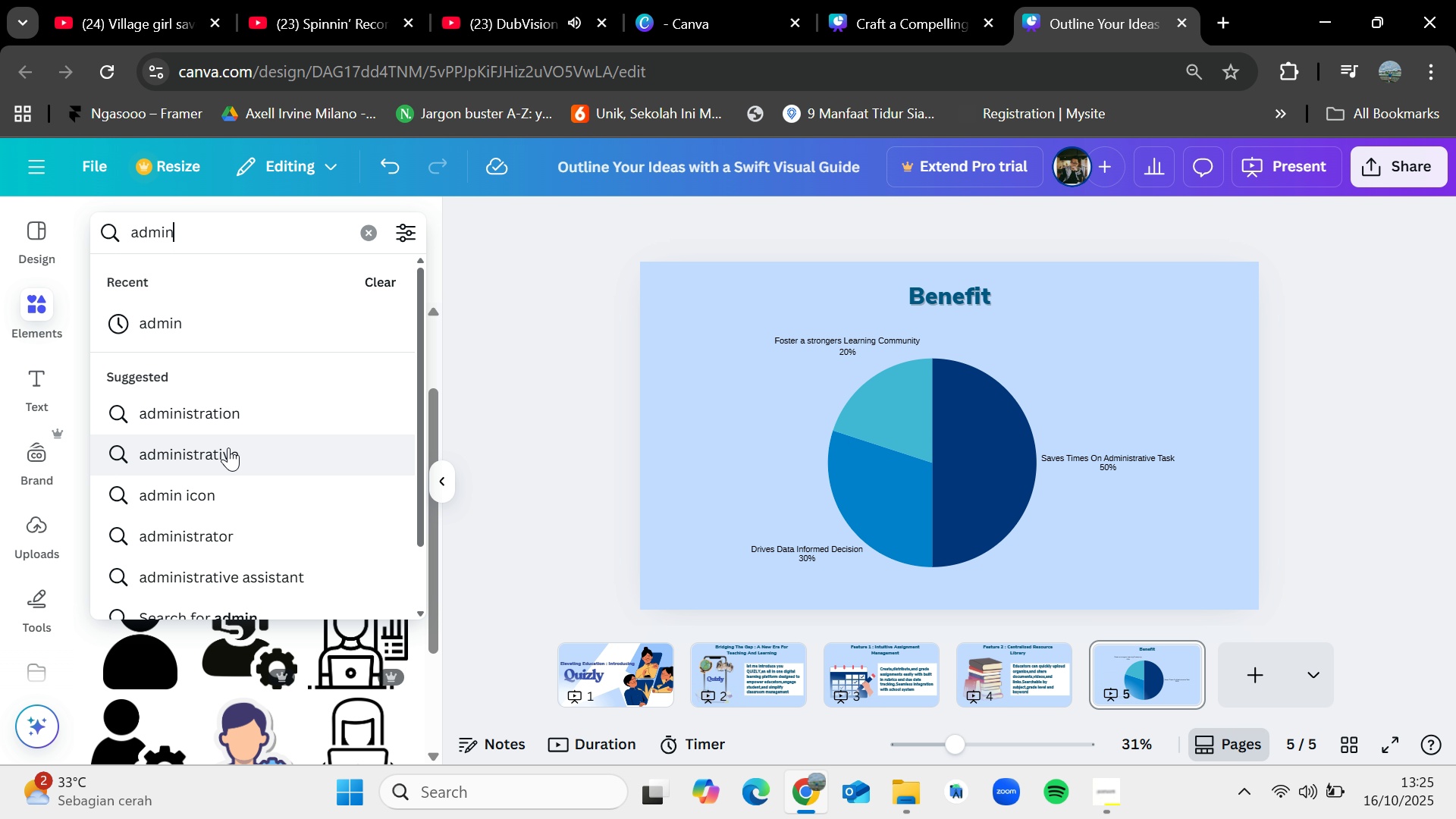 
left_click([228, 447])
 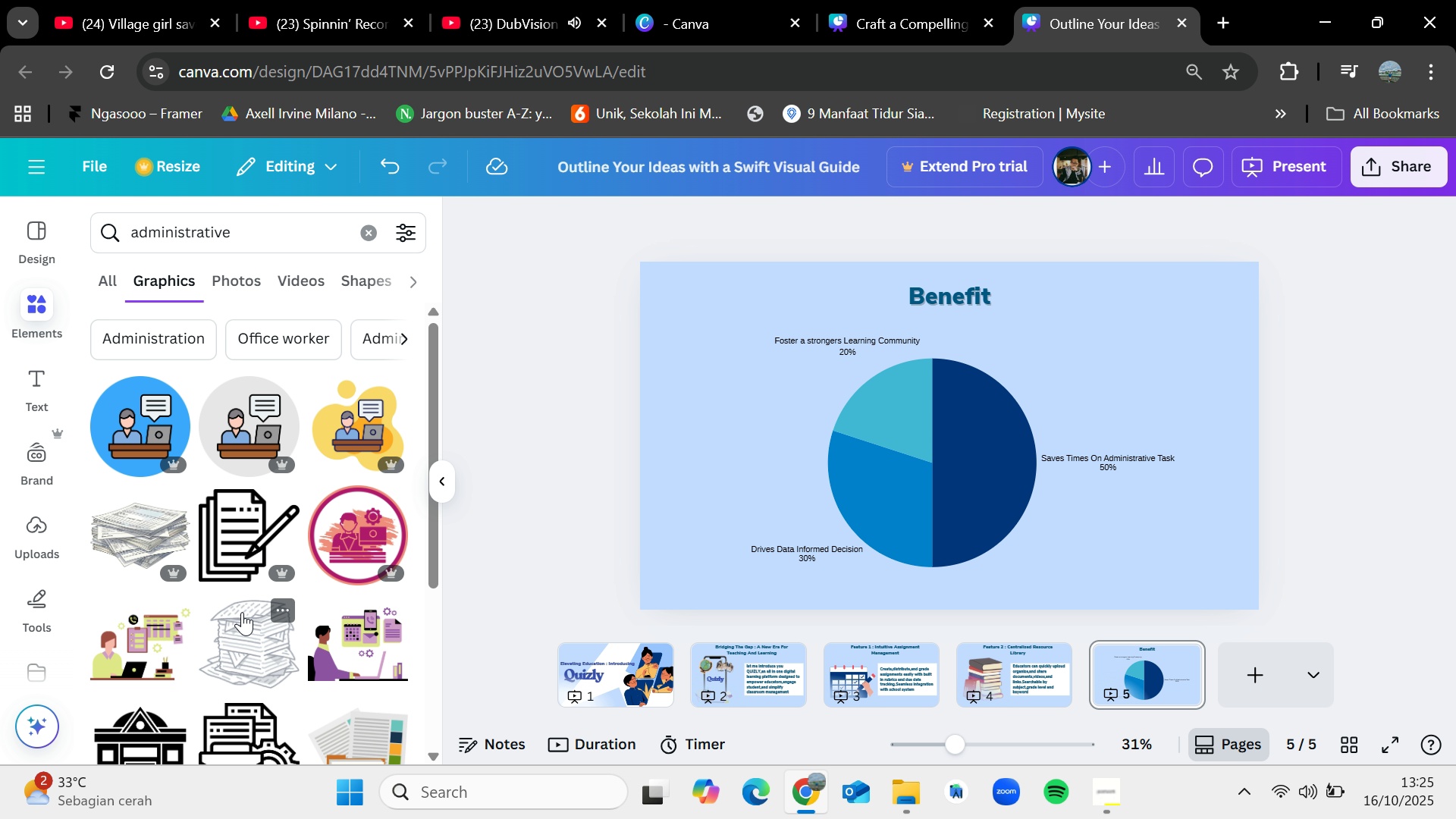 
scroll: coordinate [242, 612], scroll_direction: down, amount: 1.0
 